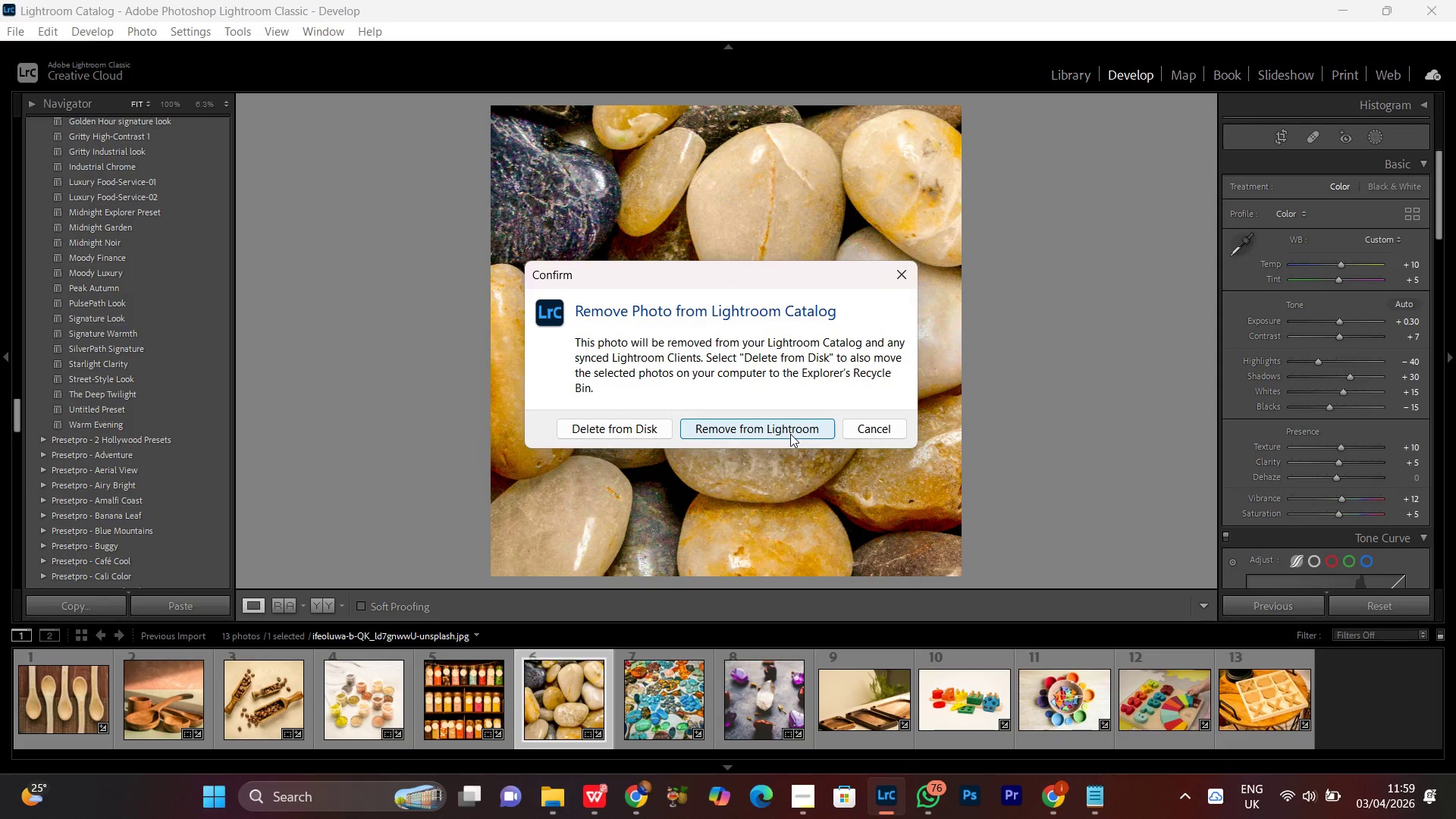 
left_click([884, 429])
 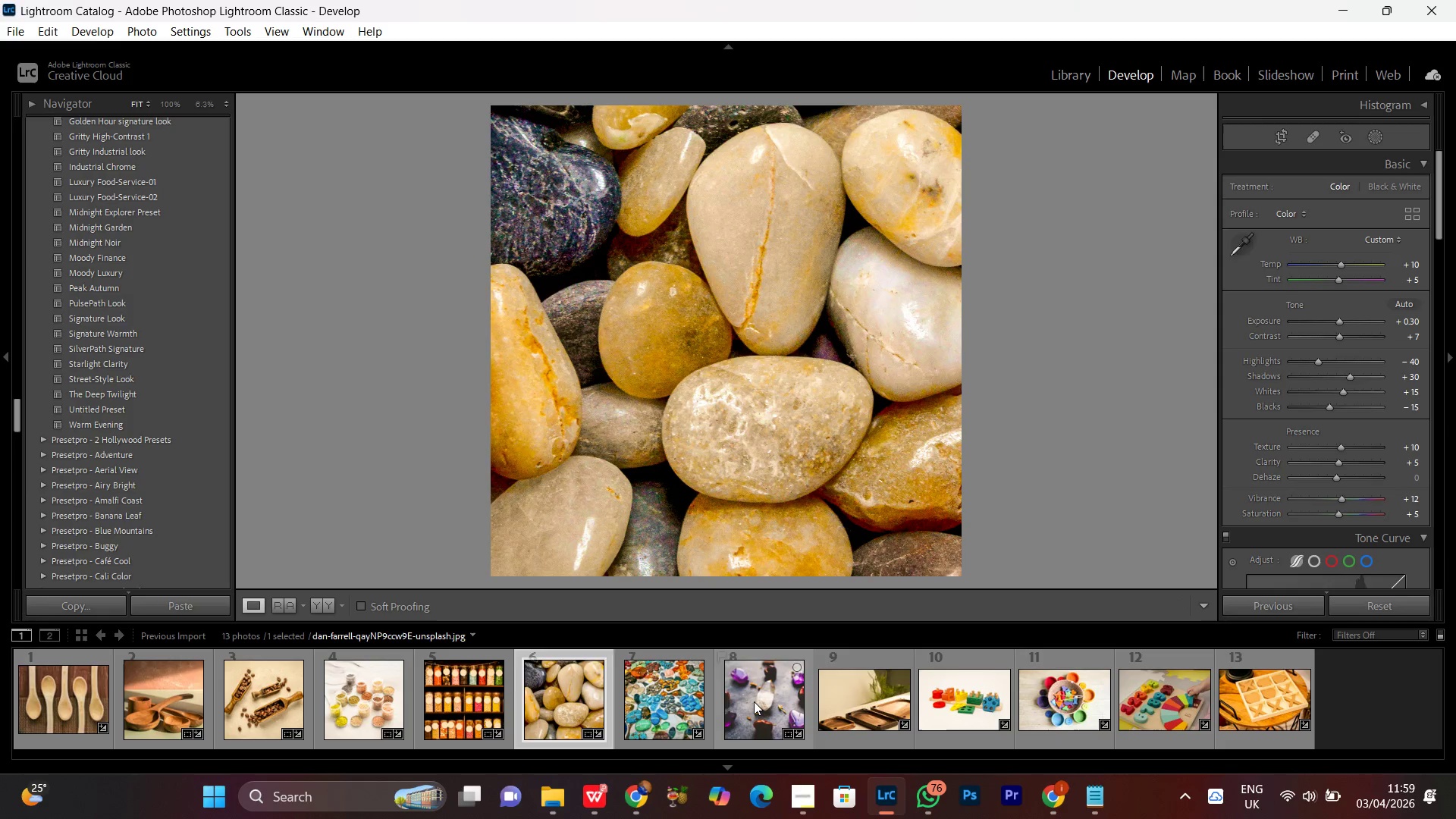 
double_click([754, 701])
 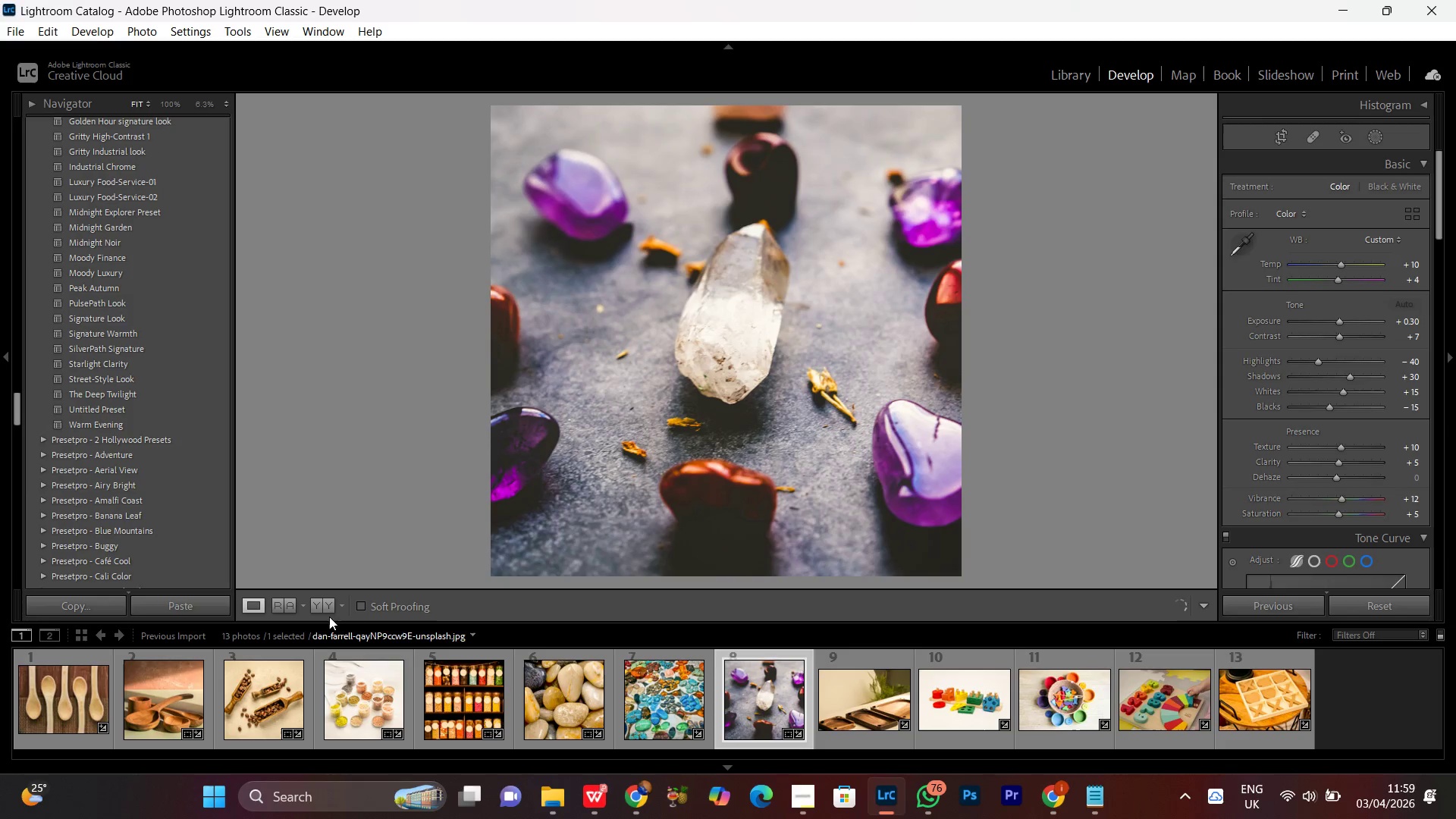 
left_click([313, 603])
 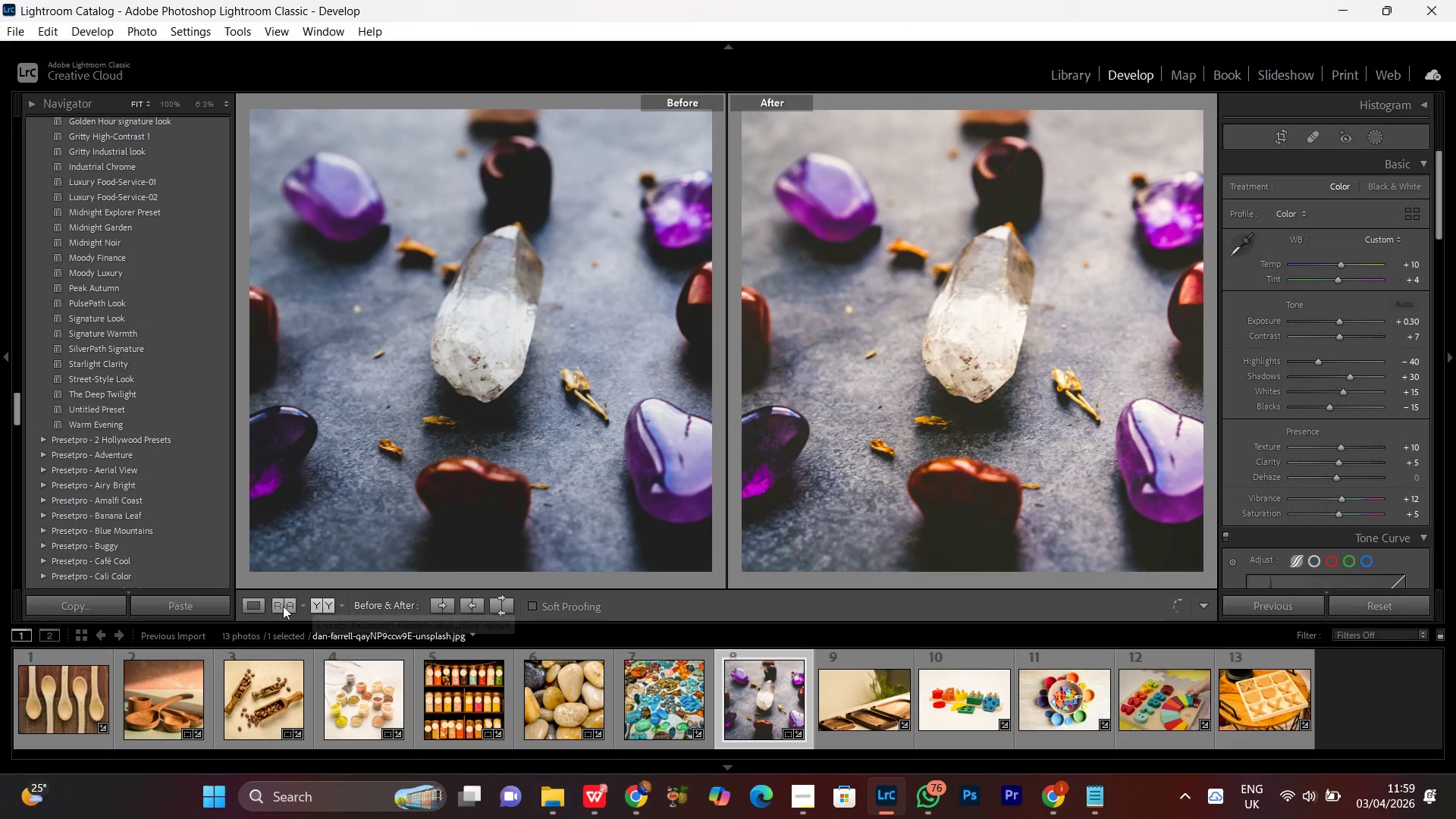 
mouse_move([302, 598])
 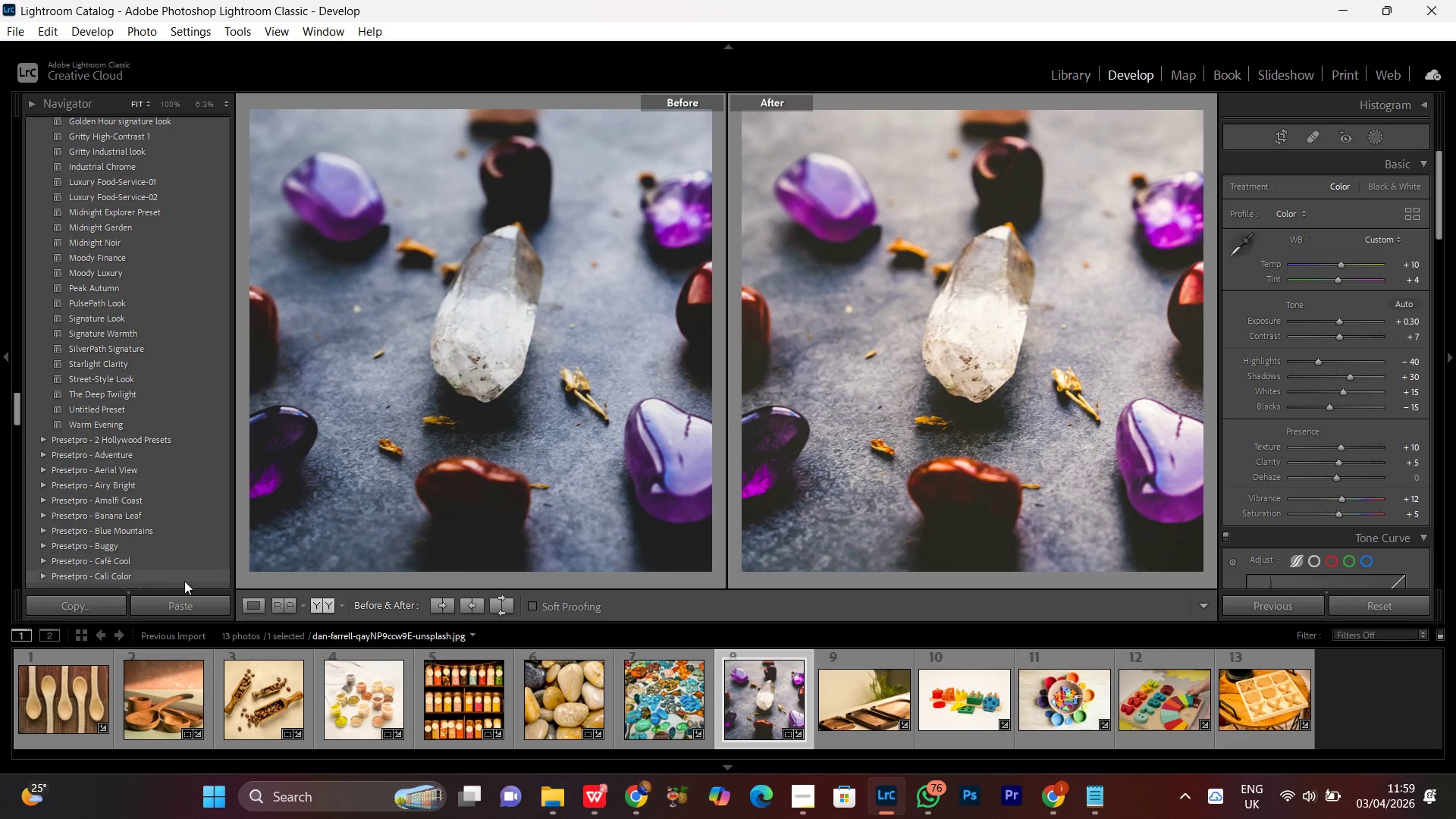 
left_click([252, 606])
 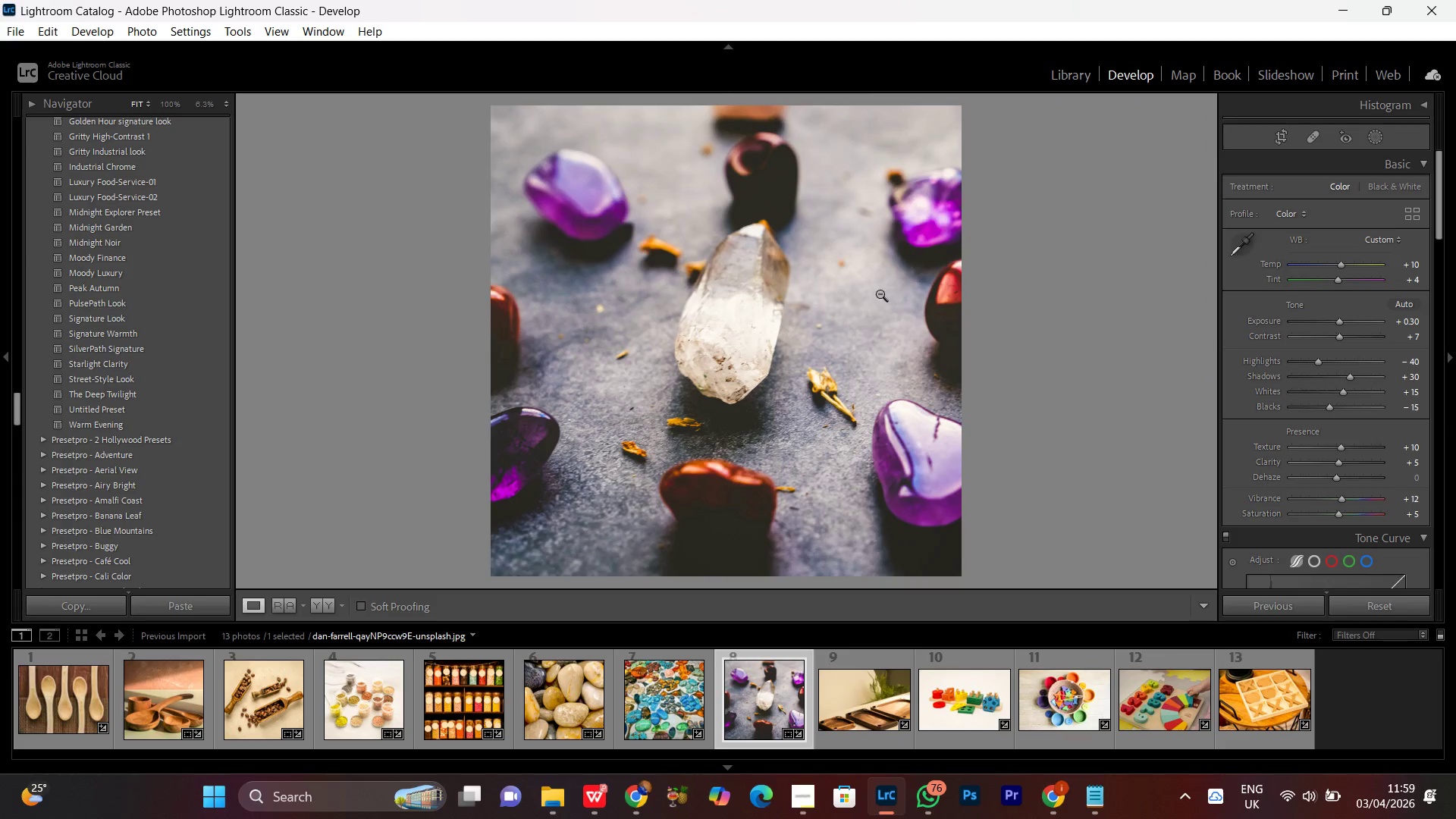 
left_click([864, 268])
 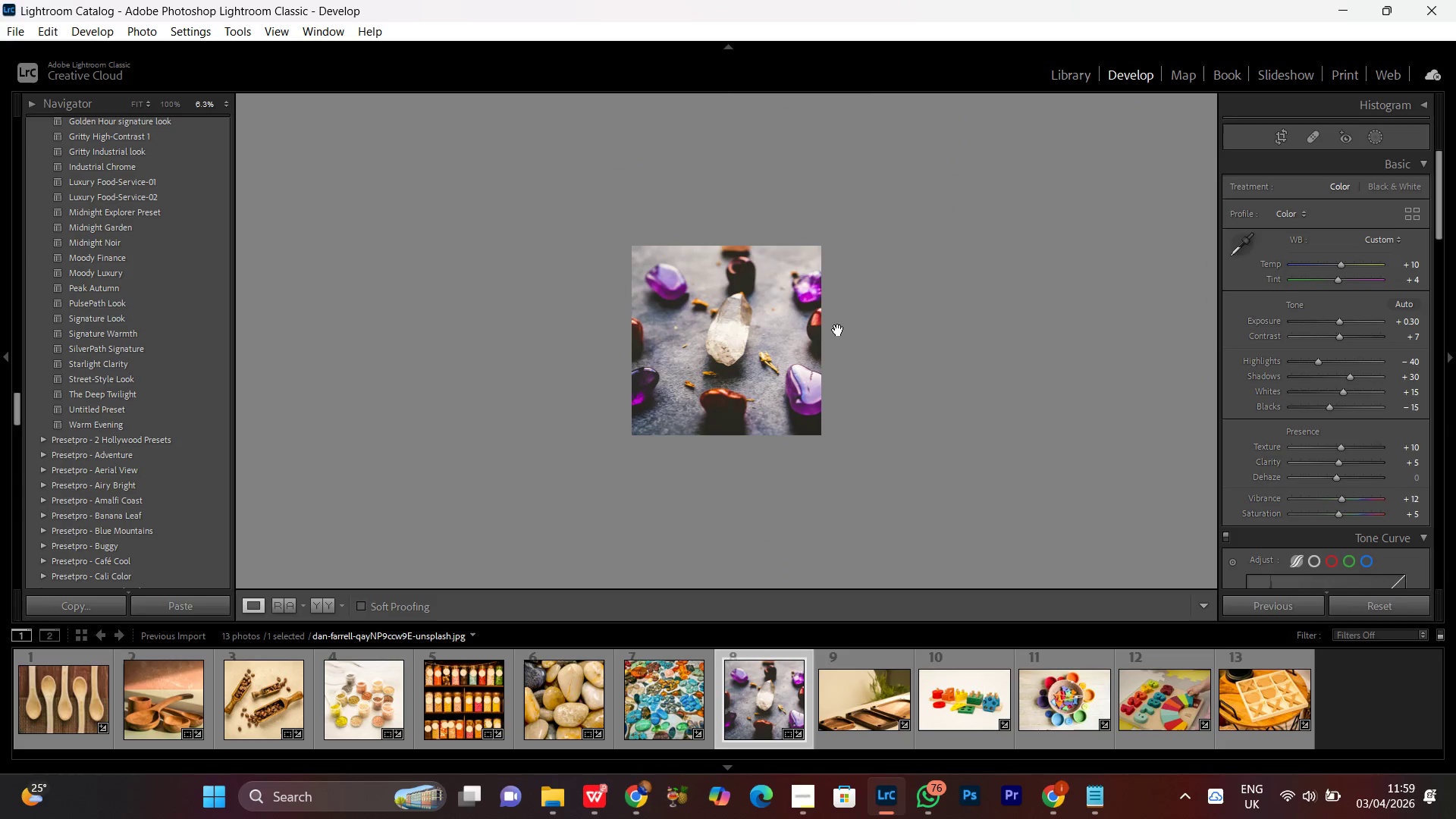 
left_click([776, 358])
 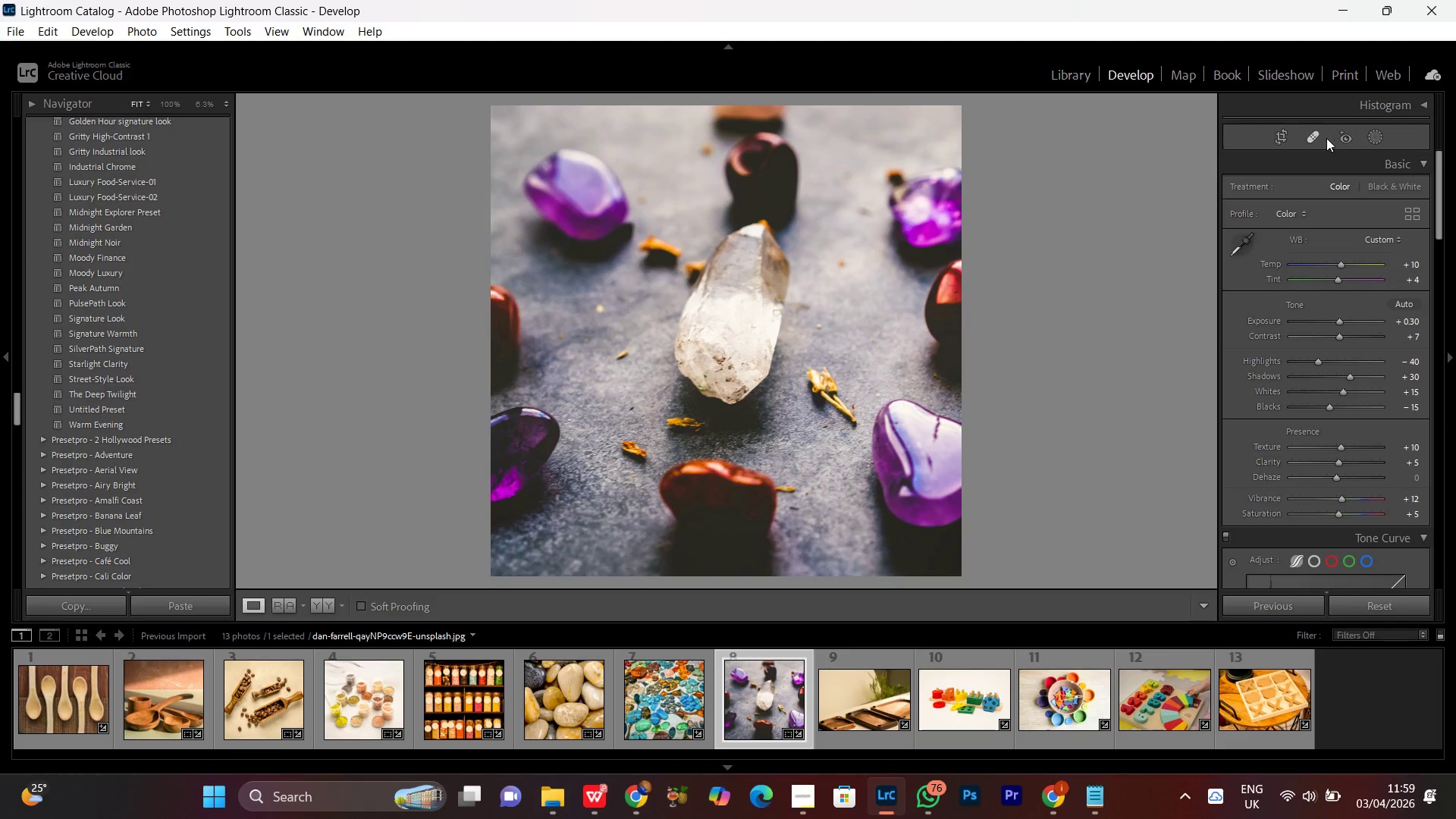 
left_click([1304, 139])
 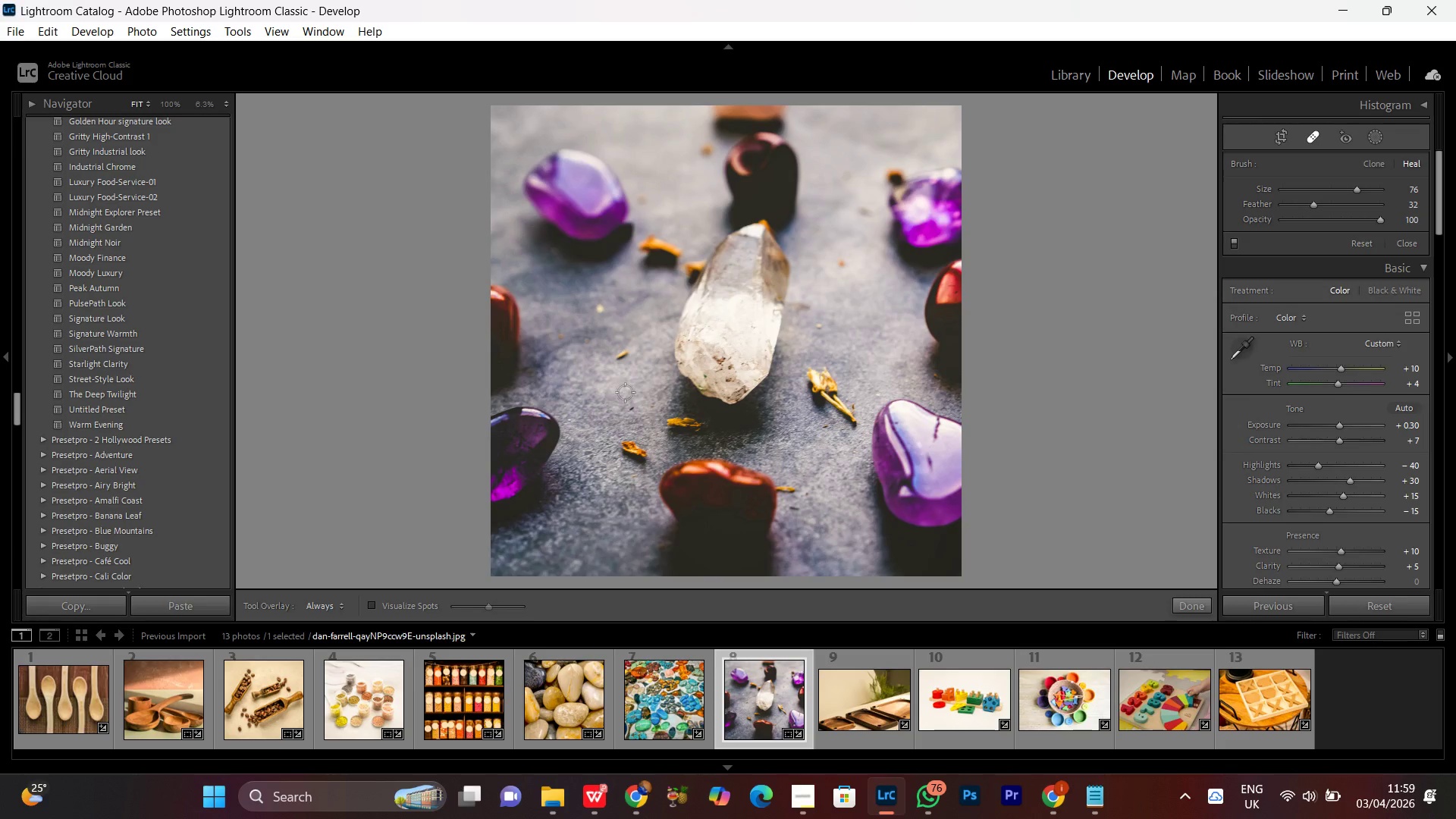 
scroll: coordinate [620, 358], scroll_direction: up, amount: 2.0
 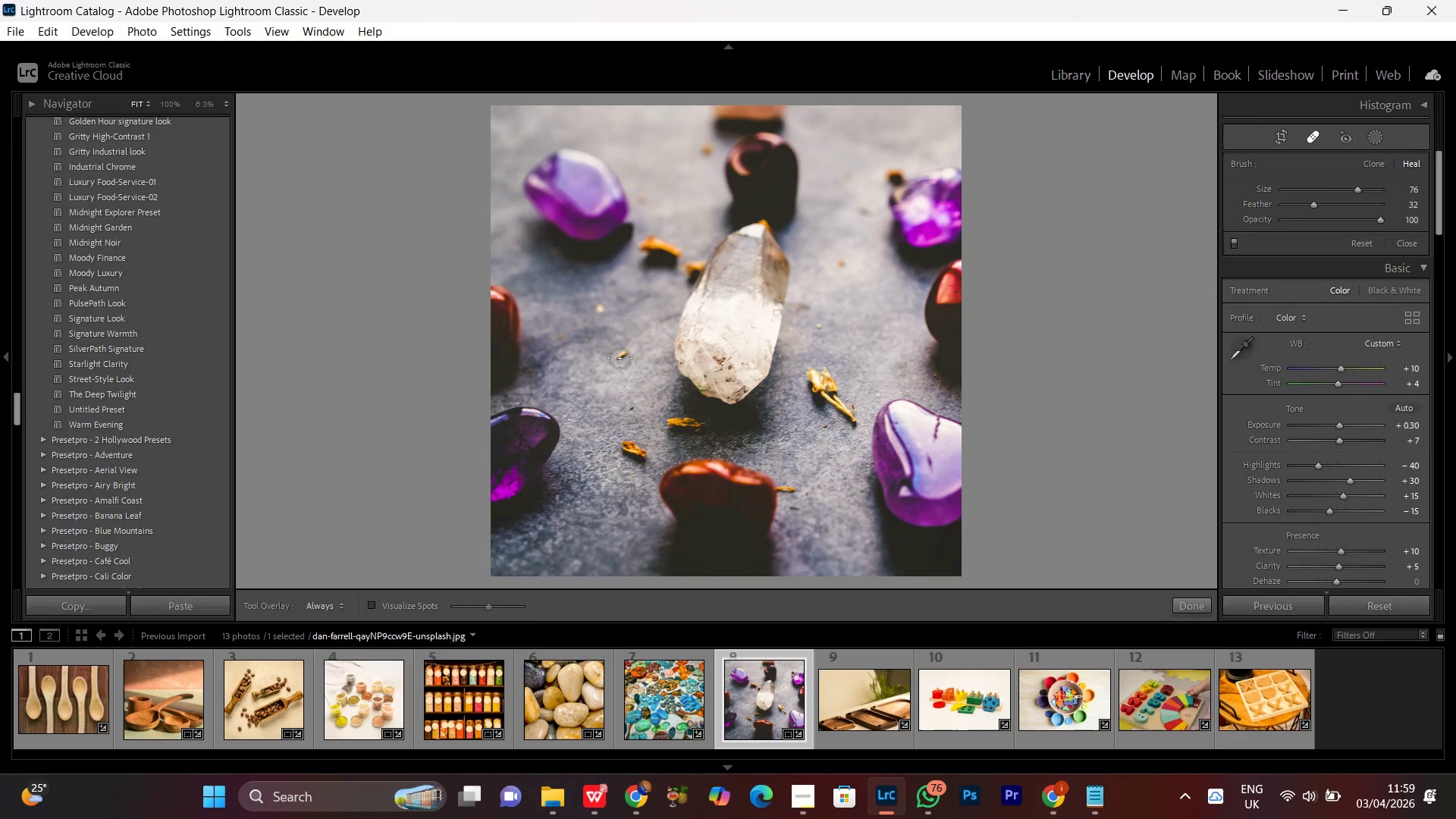 
left_click_drag(start_coordinate=[620, 358], to_coordinate=[625, 359])
 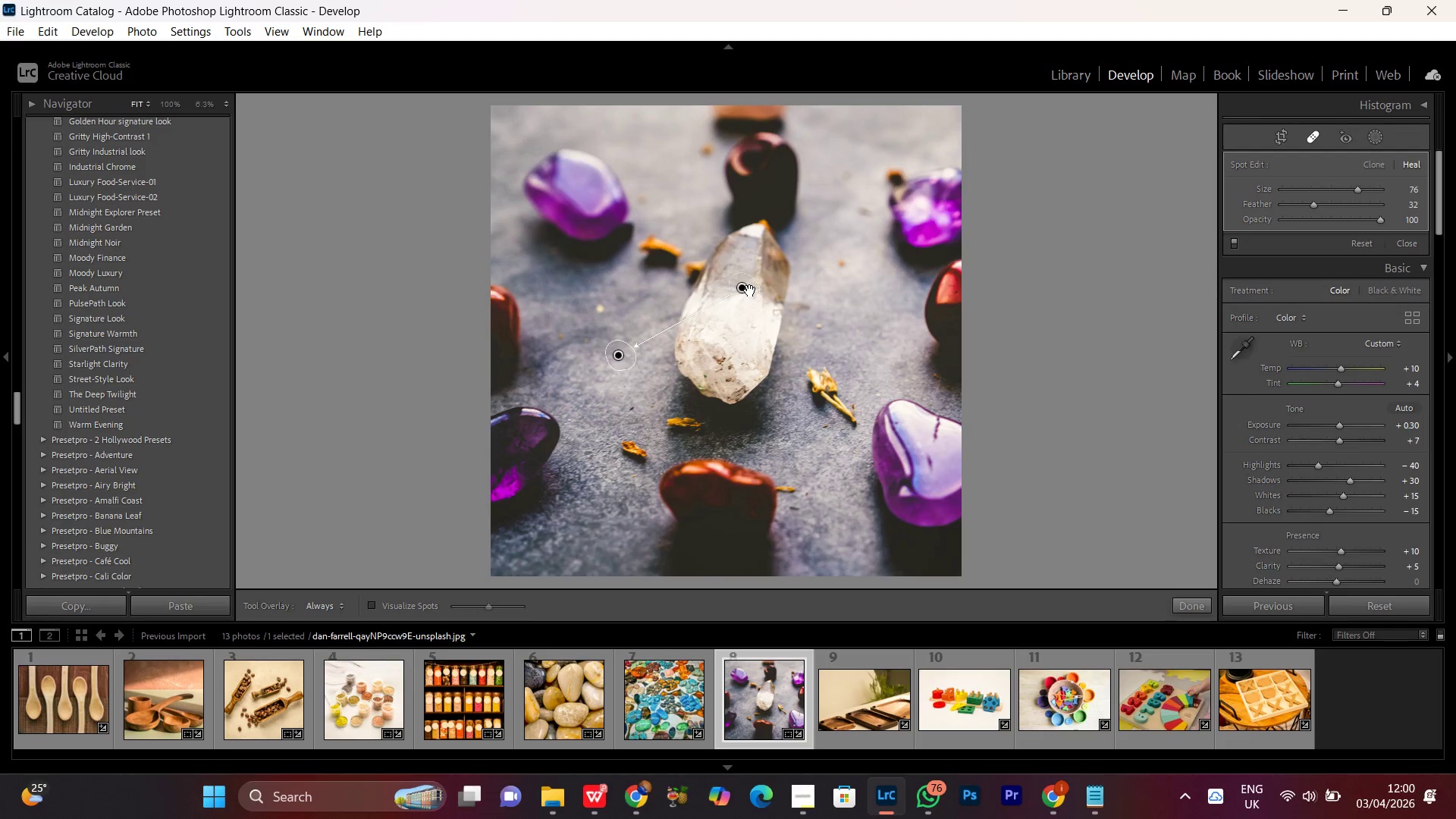 
wait(5.11)
 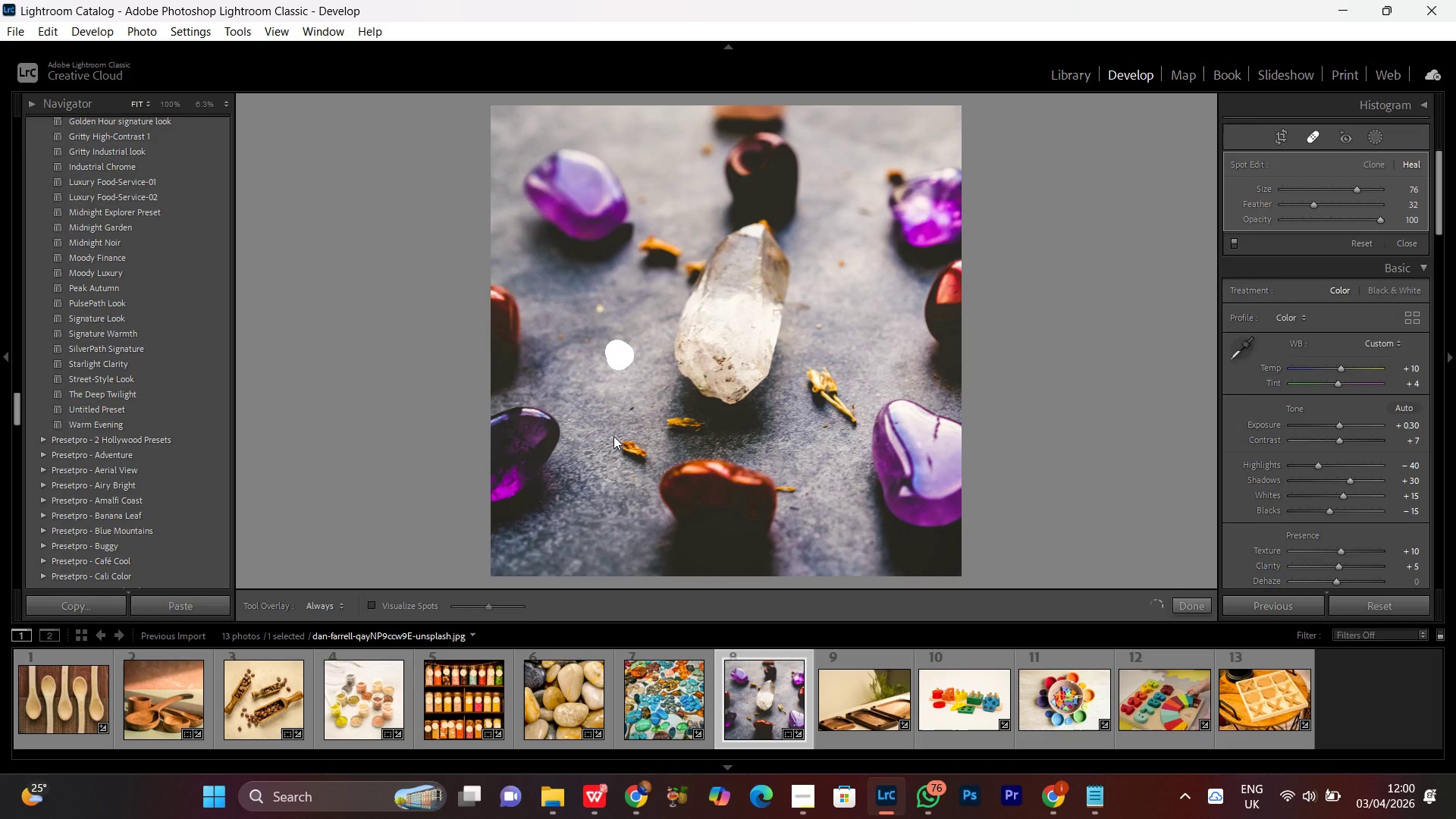 
left_click_drag(start_coordinate=[741, 286], to_coordinate=[639, 330])
 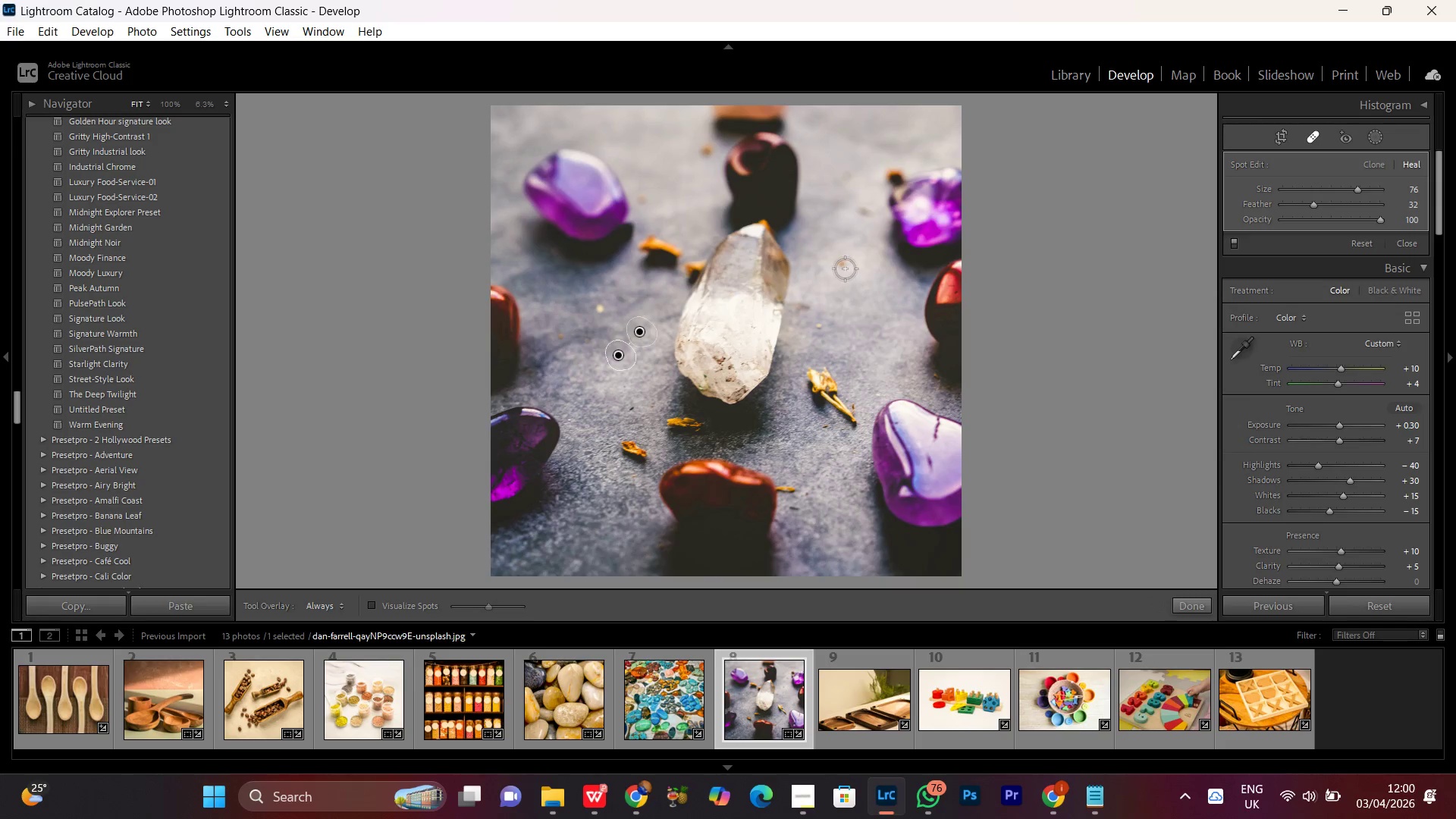 
left_click([838, 265])
 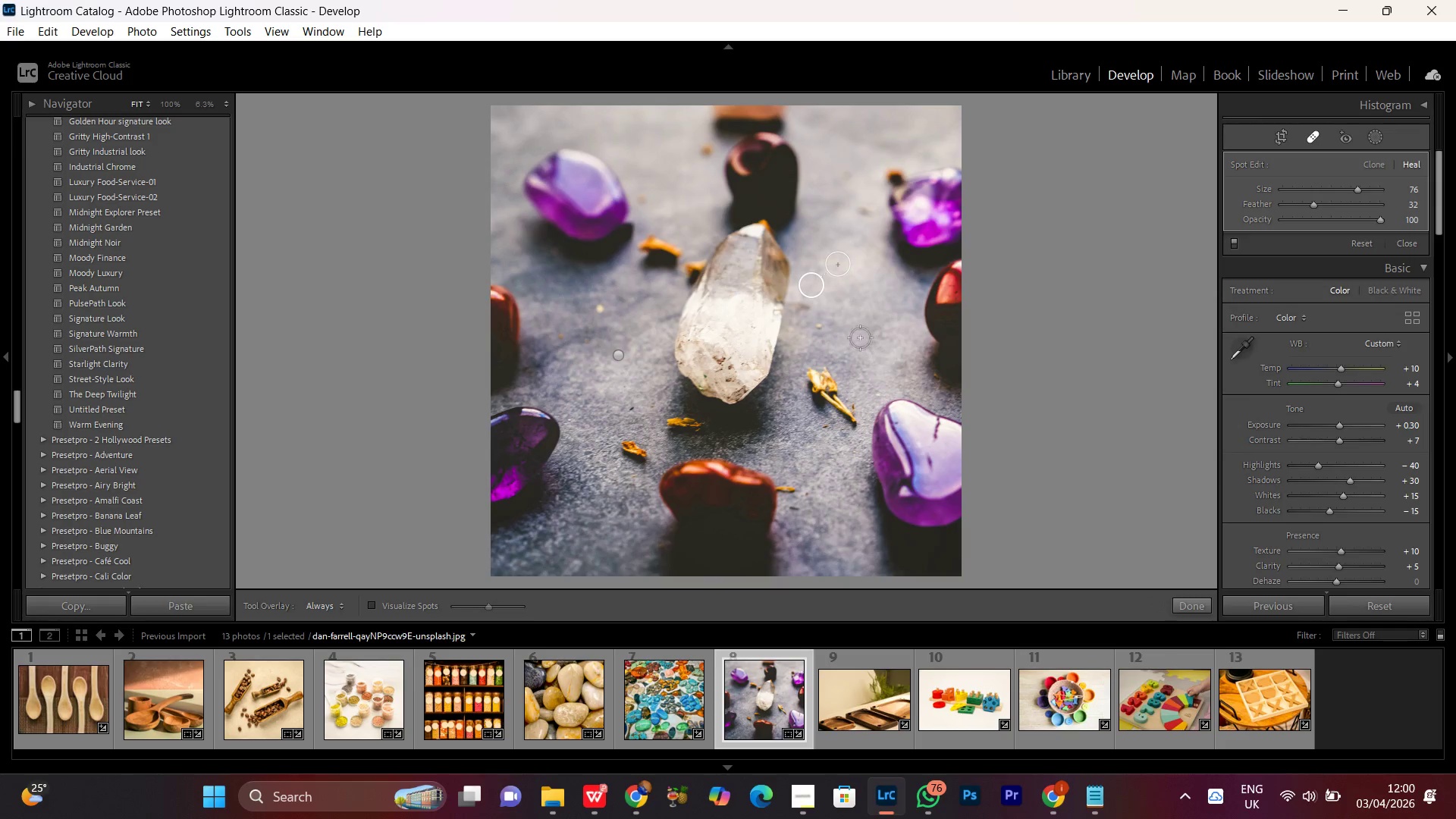 
scroll: coordinate [818, 334], scroll_direction: down, amount: 1.0
 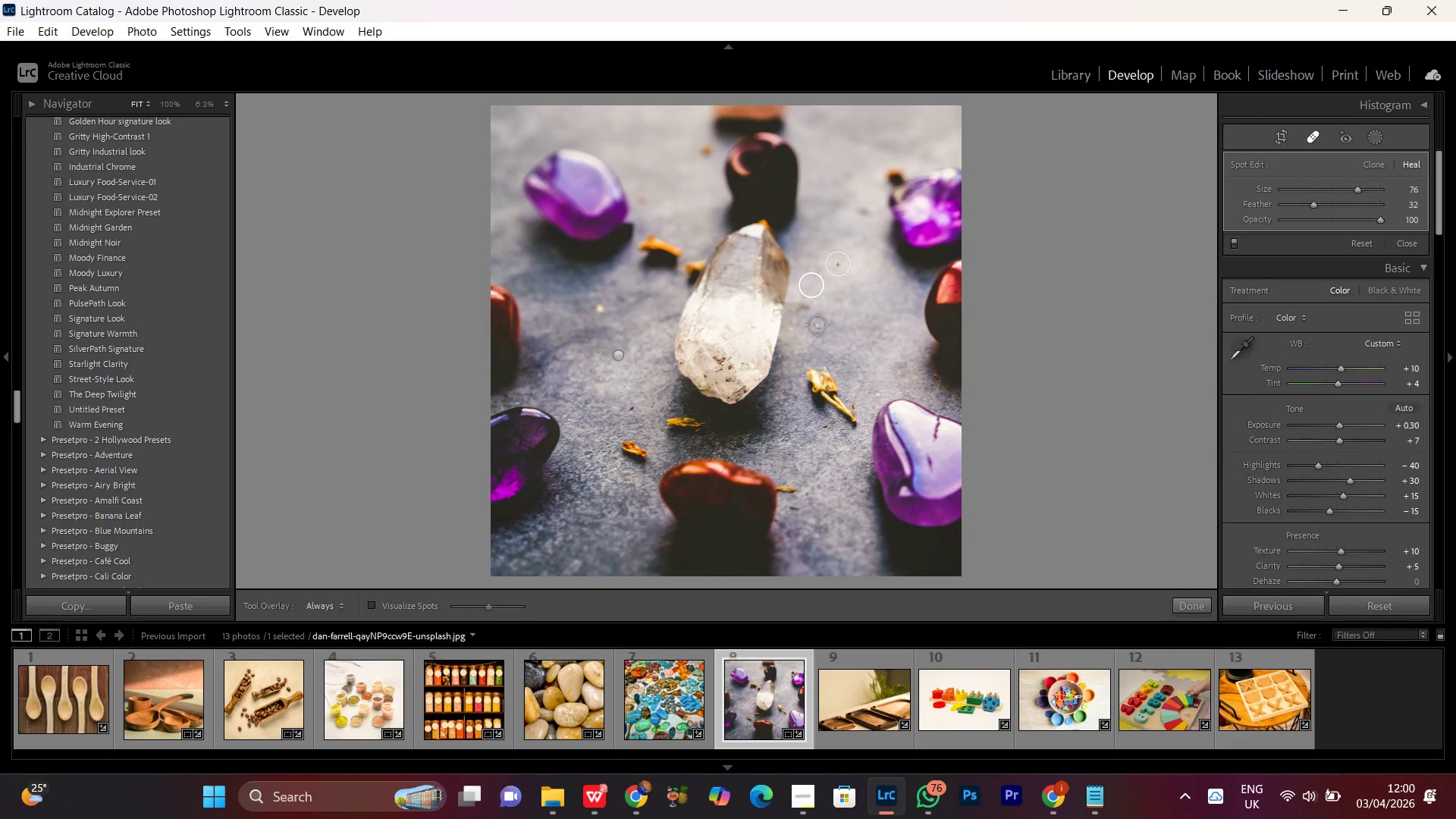 
left_click([817, 325])
 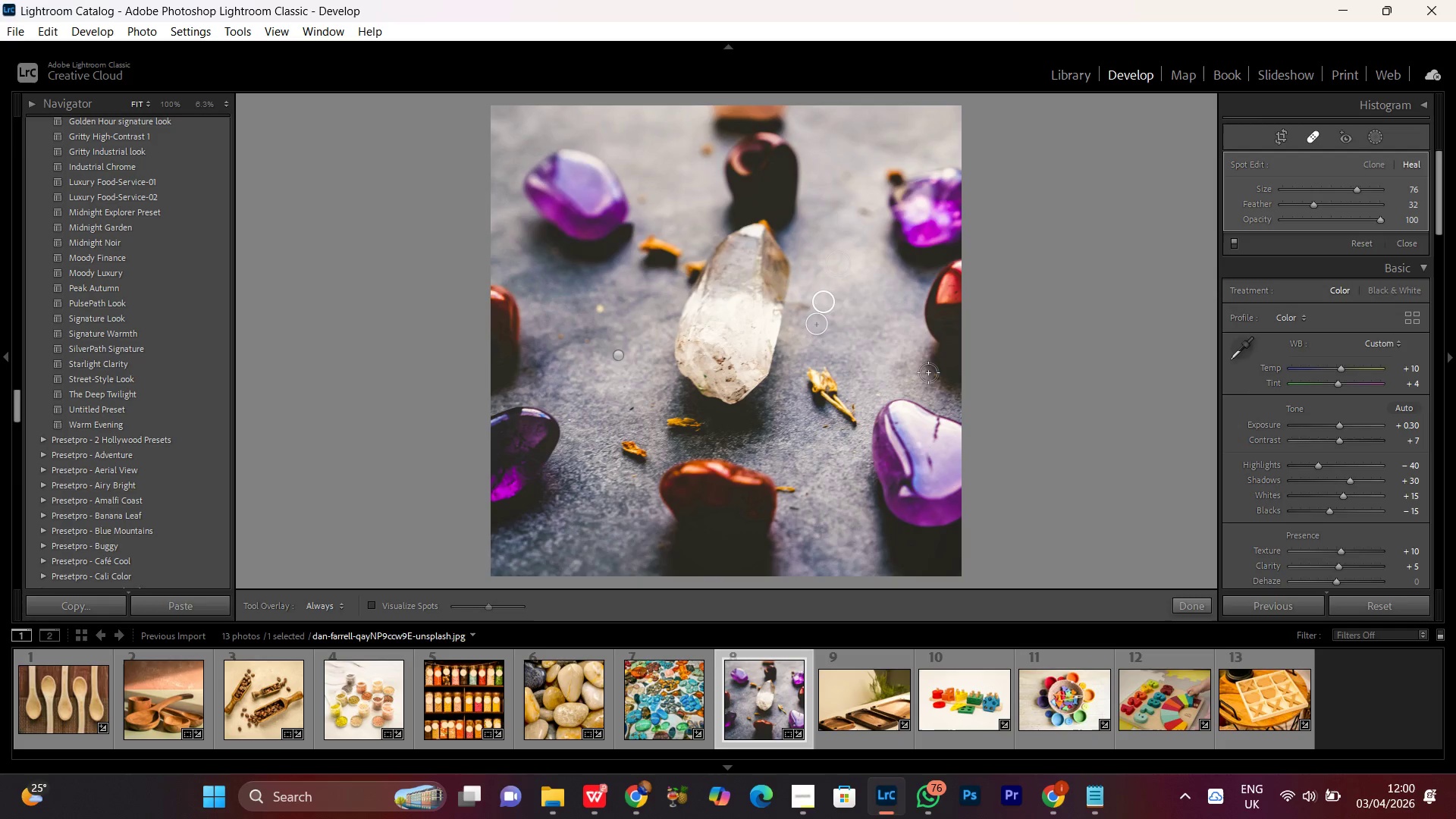 
left_click([934, 378])
 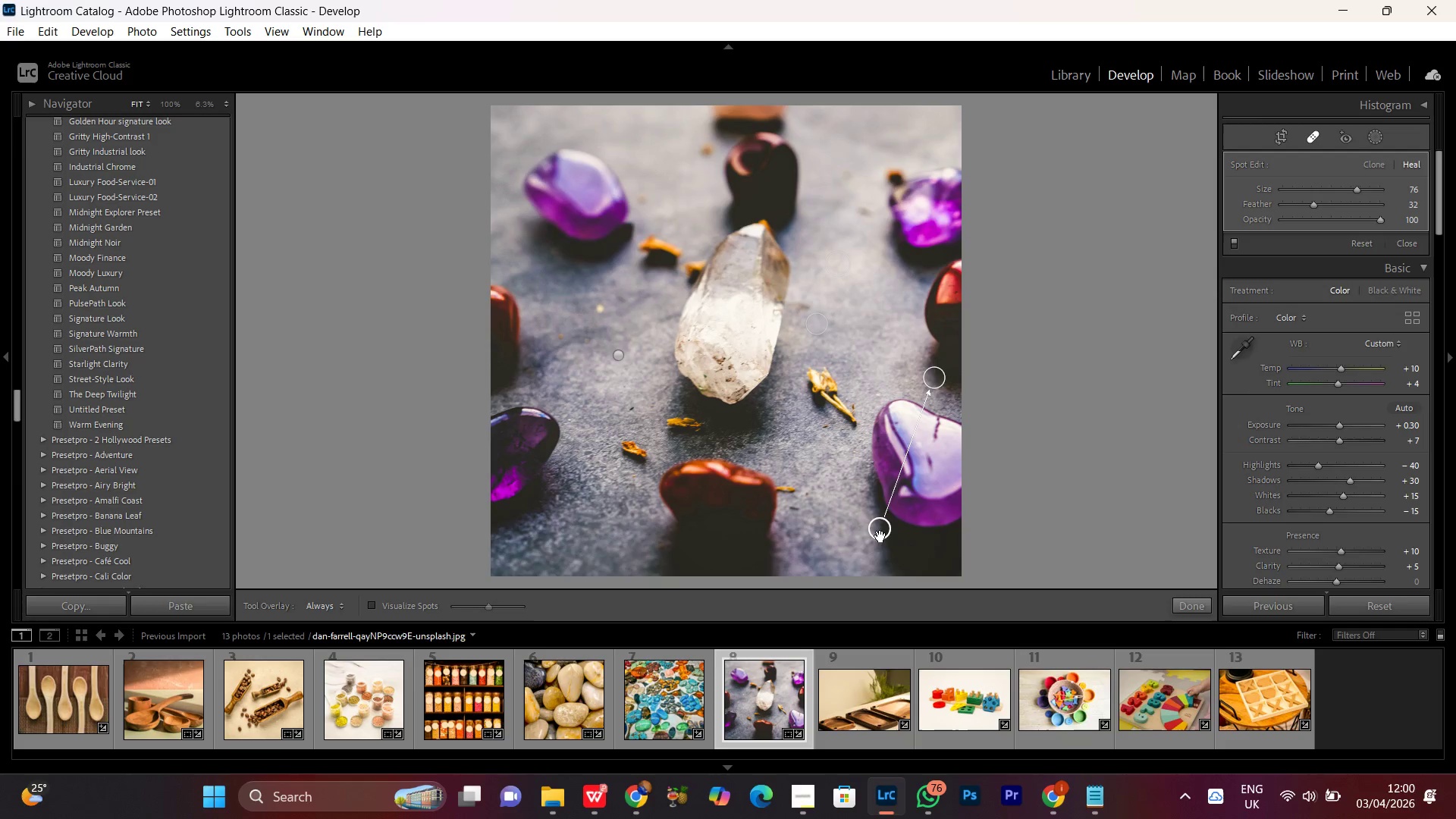 
left_click_drag(start_coordinate=[883, 538], to_coordinate=[889, 442])
 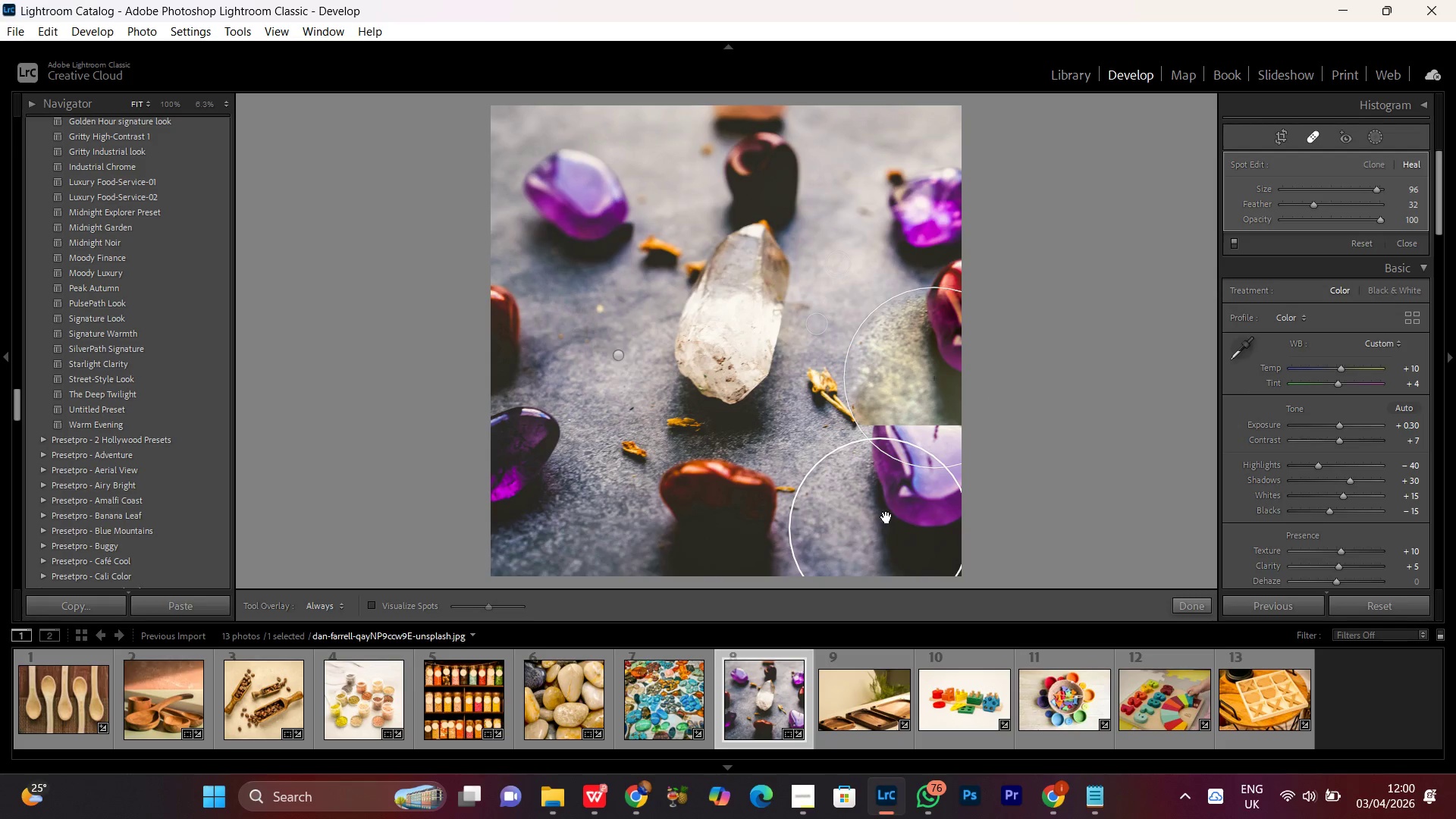 
key(Control+Z)
 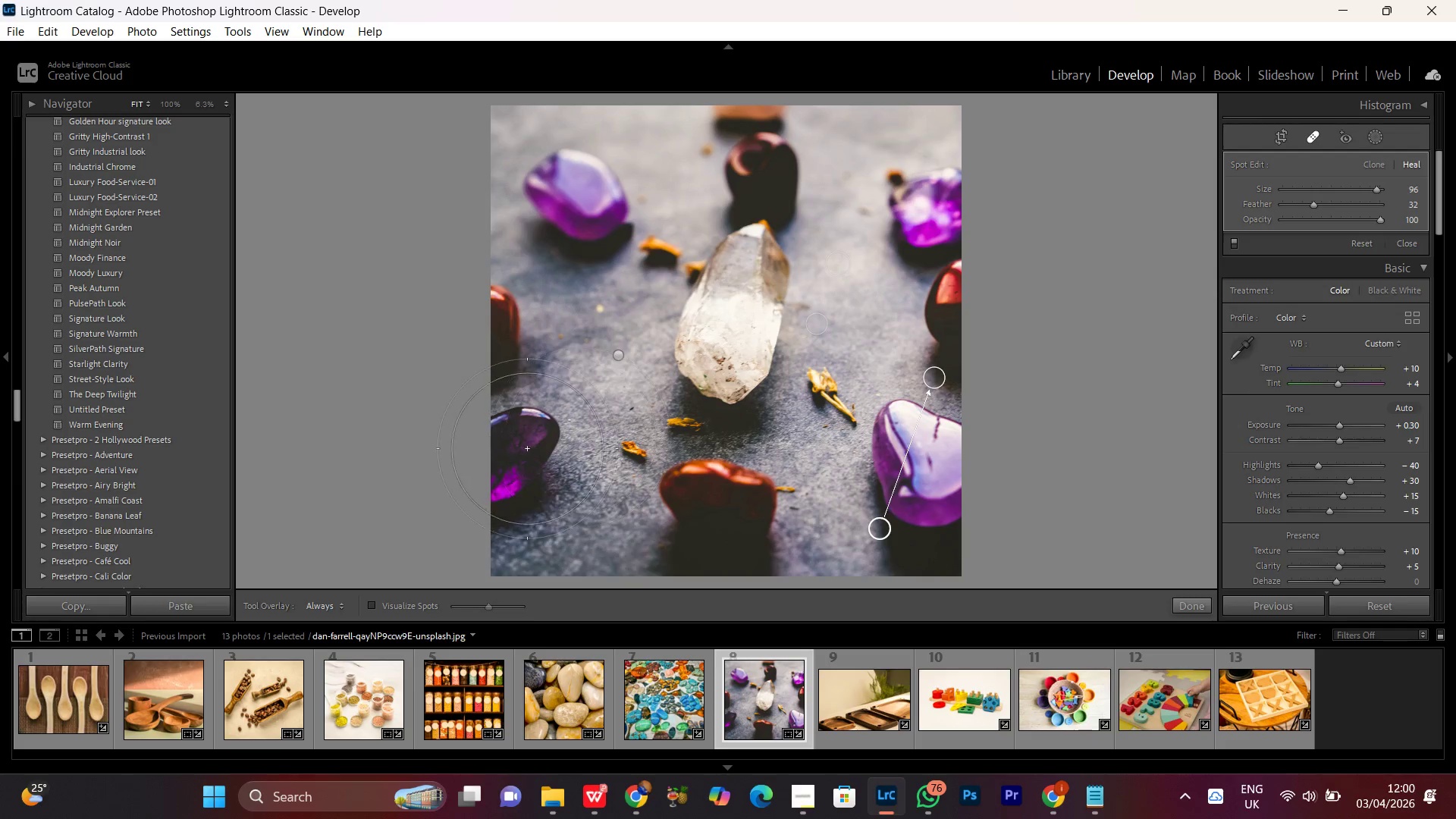 
scroll: coordinate [771, 438], scroll_direction: down, amount: 89.0
 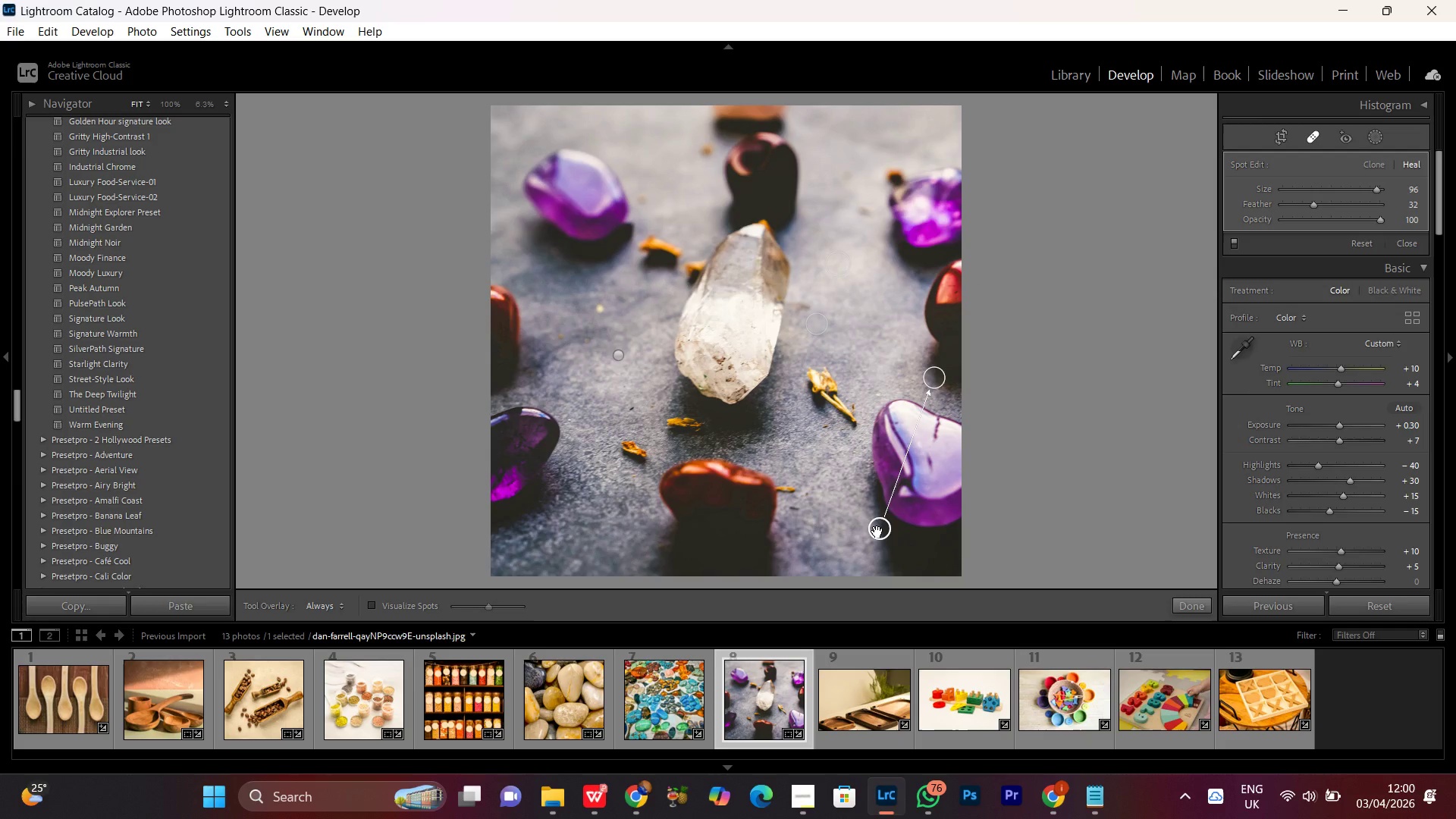 
left_click_drag(start_coordinate=[877, 532], to_coordinate=[905, 376])
 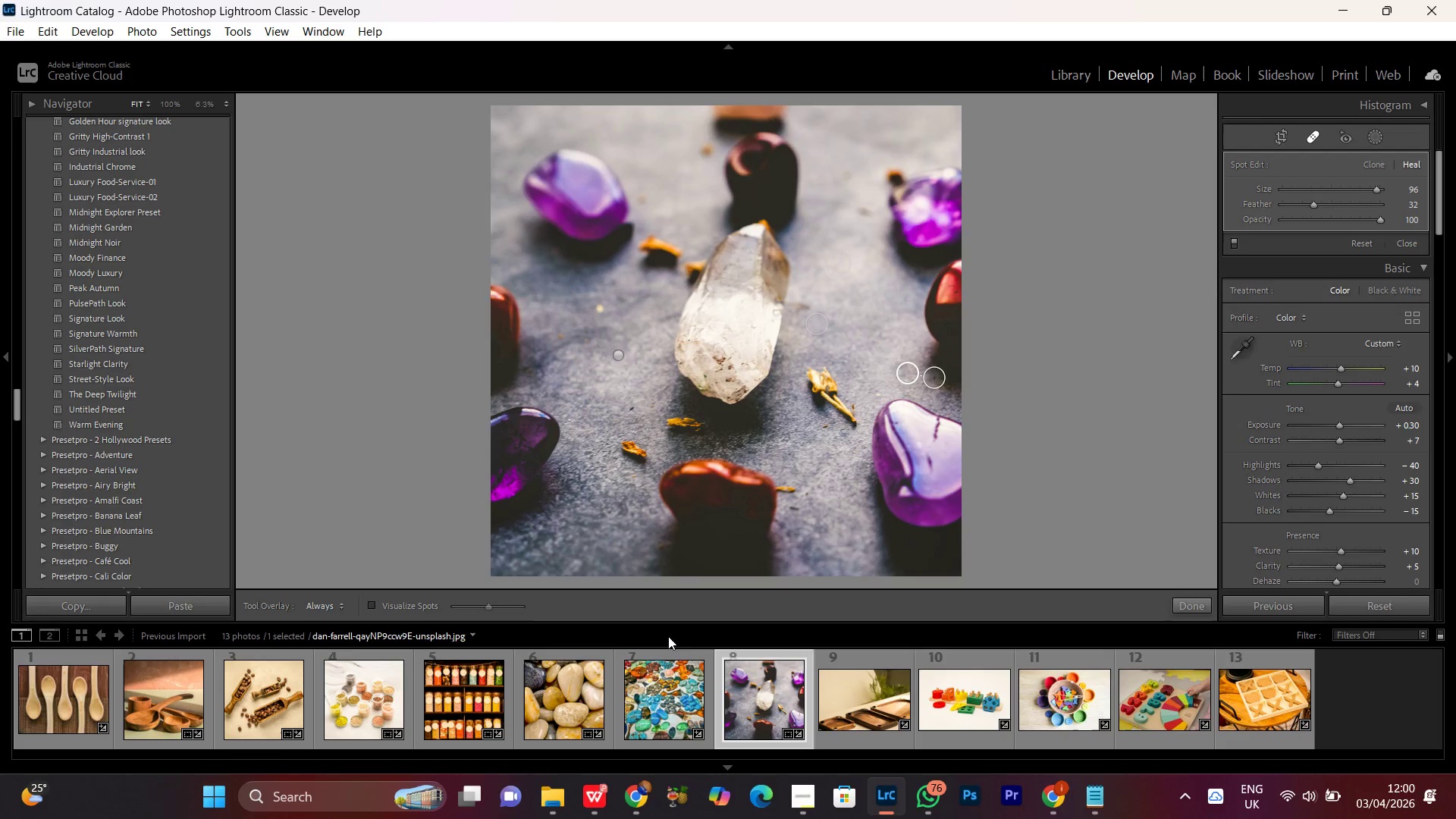 
left_click([630, 796])
 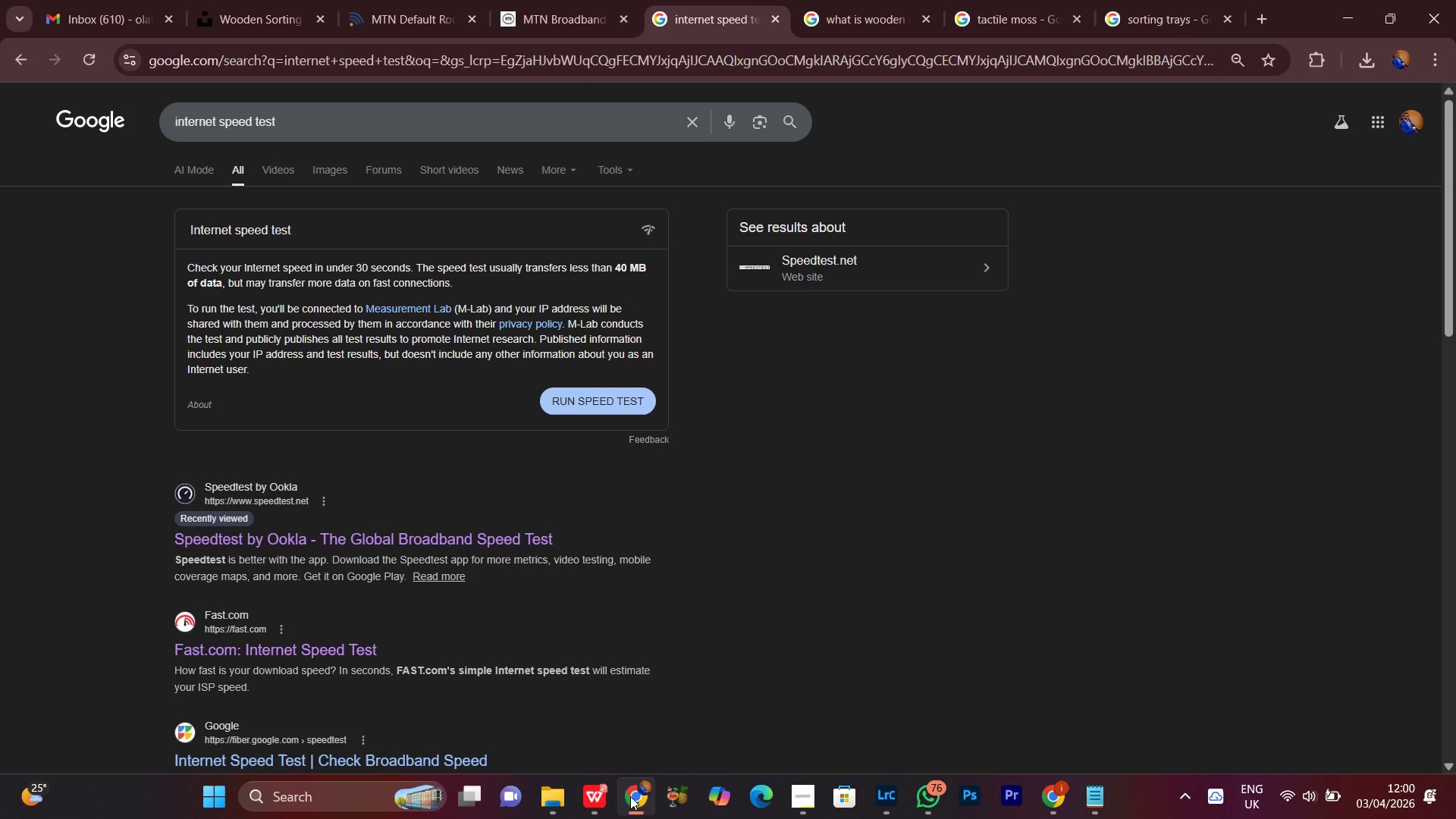 
left_click([630, 796])
 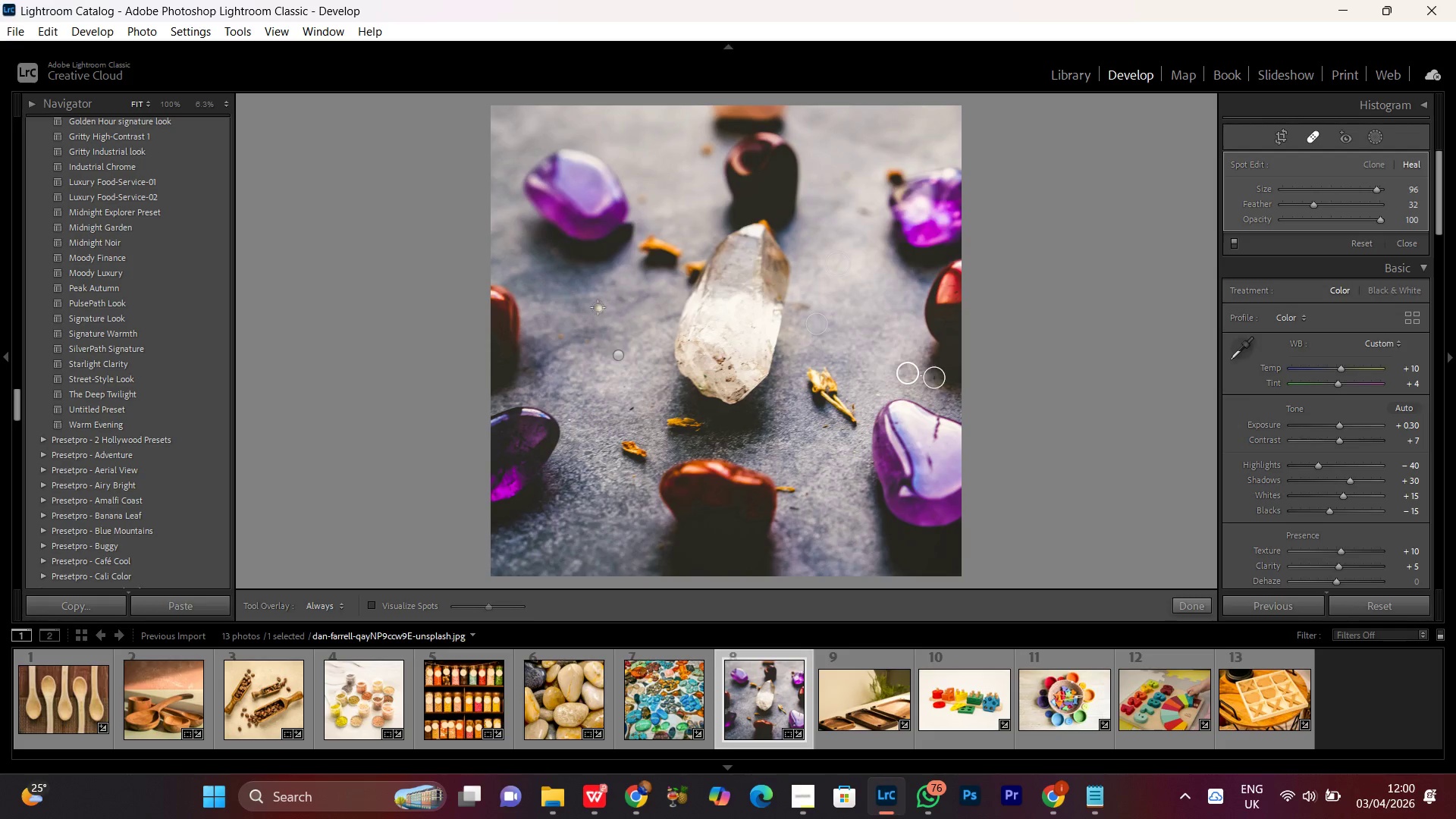 
scroll: coordinate [596, 307], scroll_direction: up, amount: 2.0
 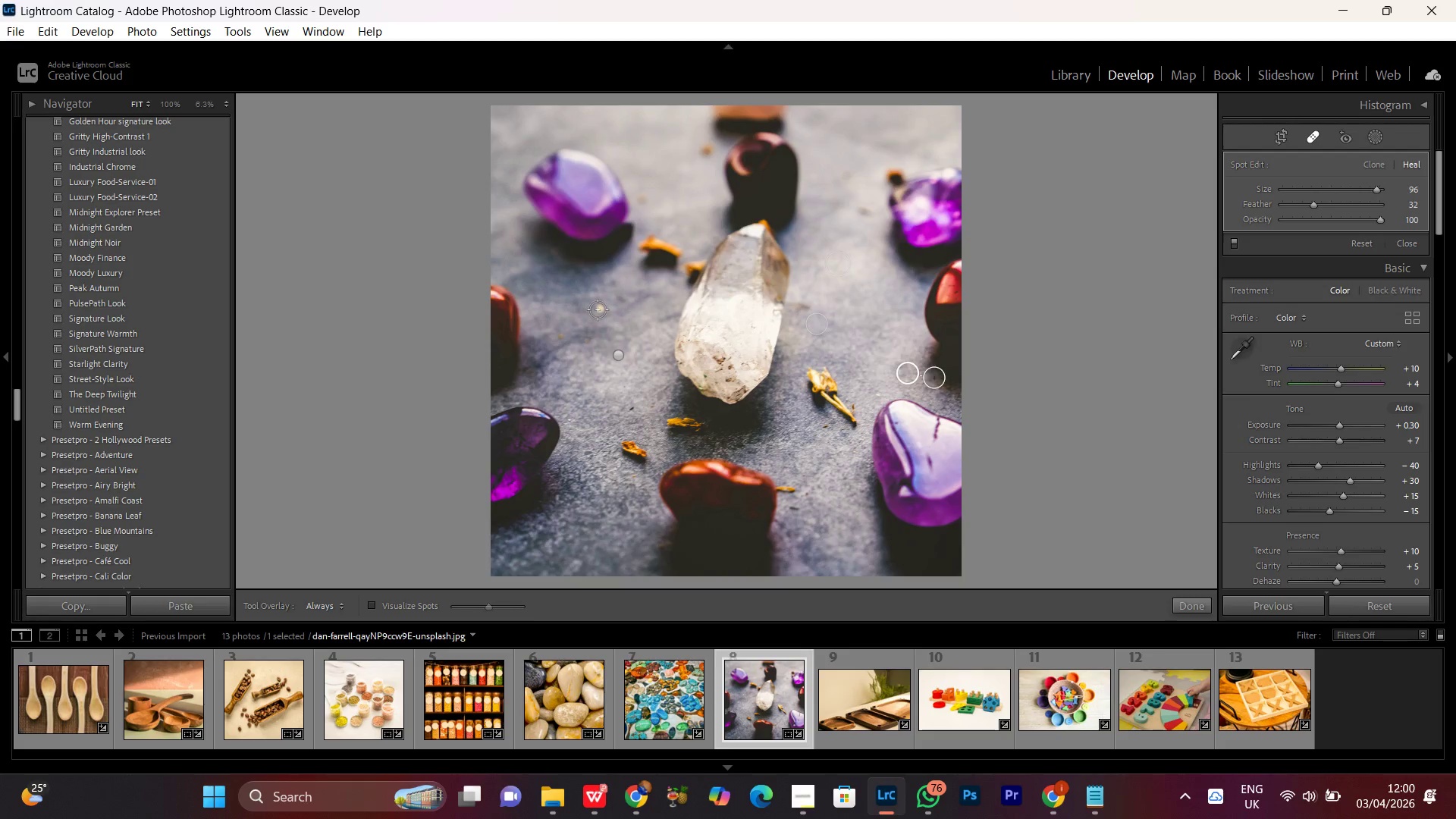 
left_click([598, 309])
 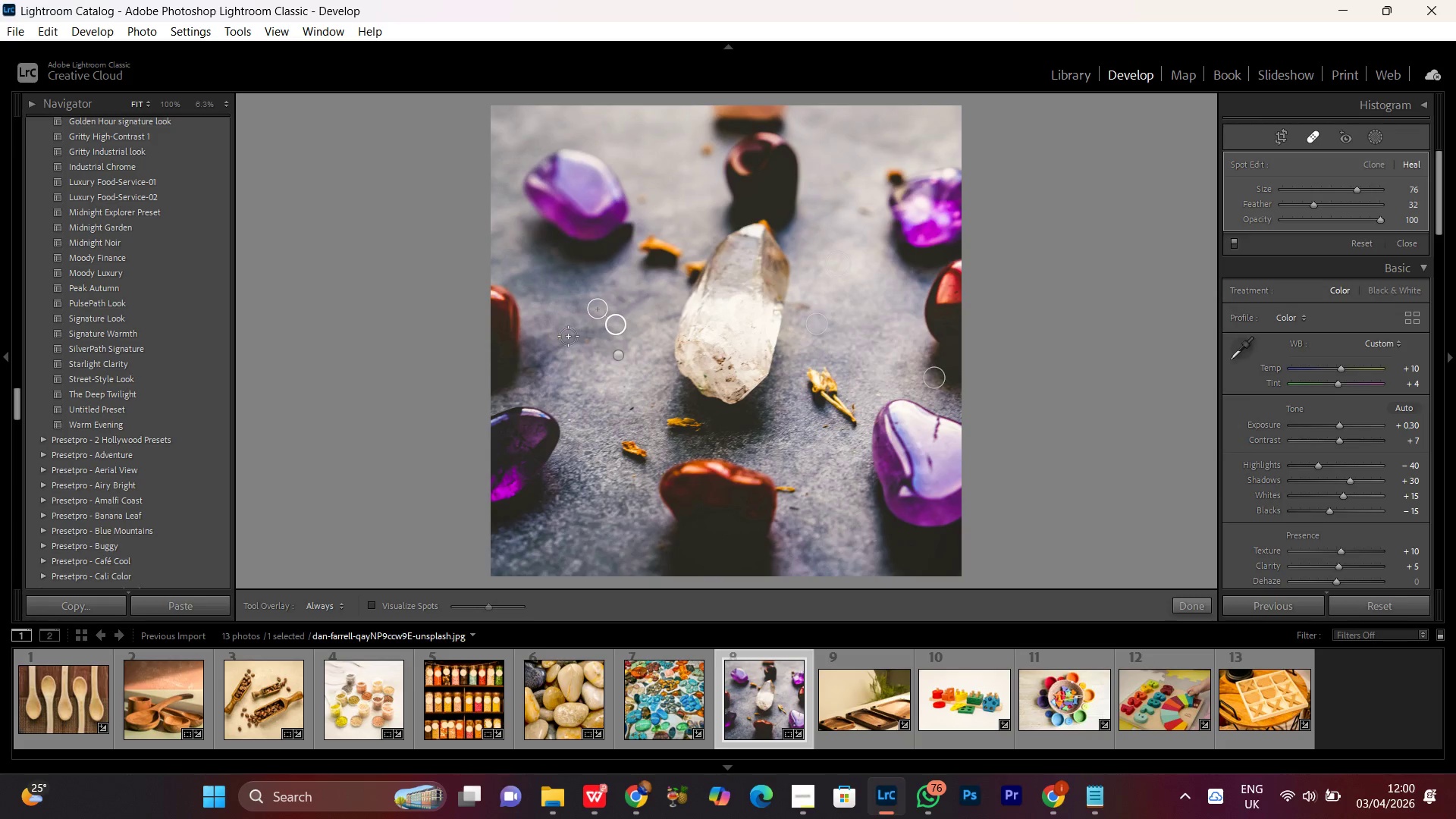 
left_click([560, 334])
 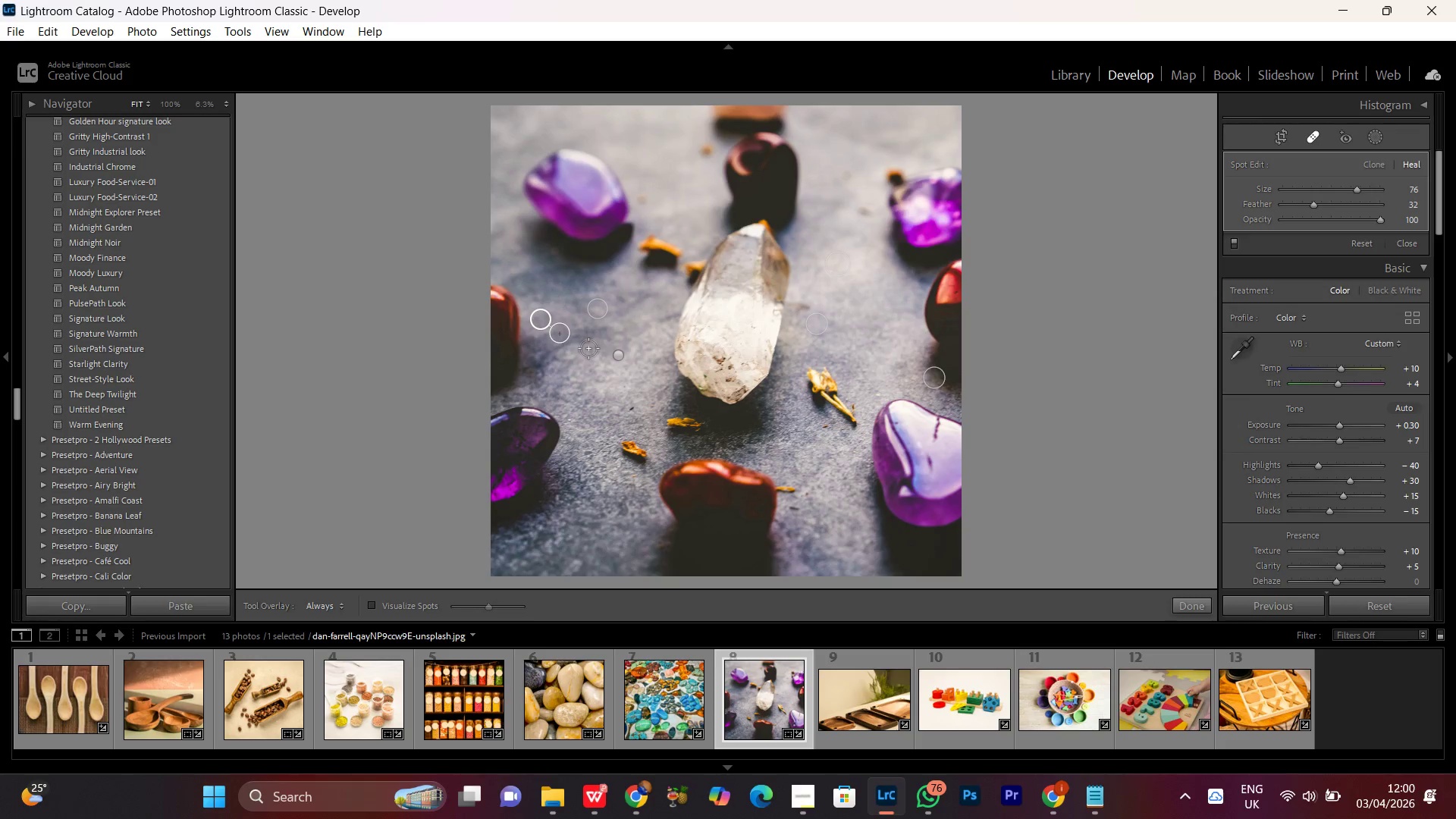 
left_click([589, 340])
 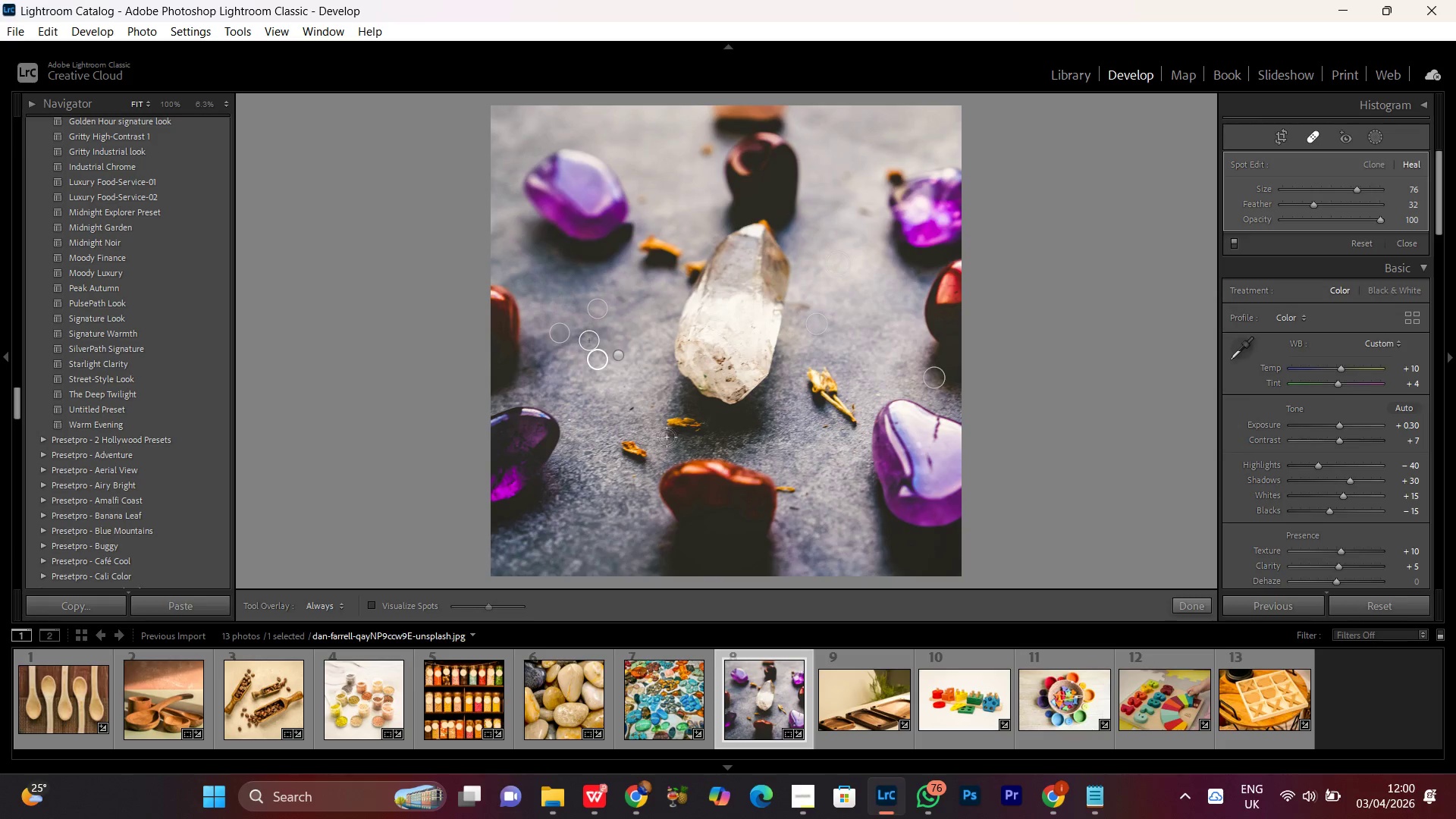 
left_click([632, 478])
 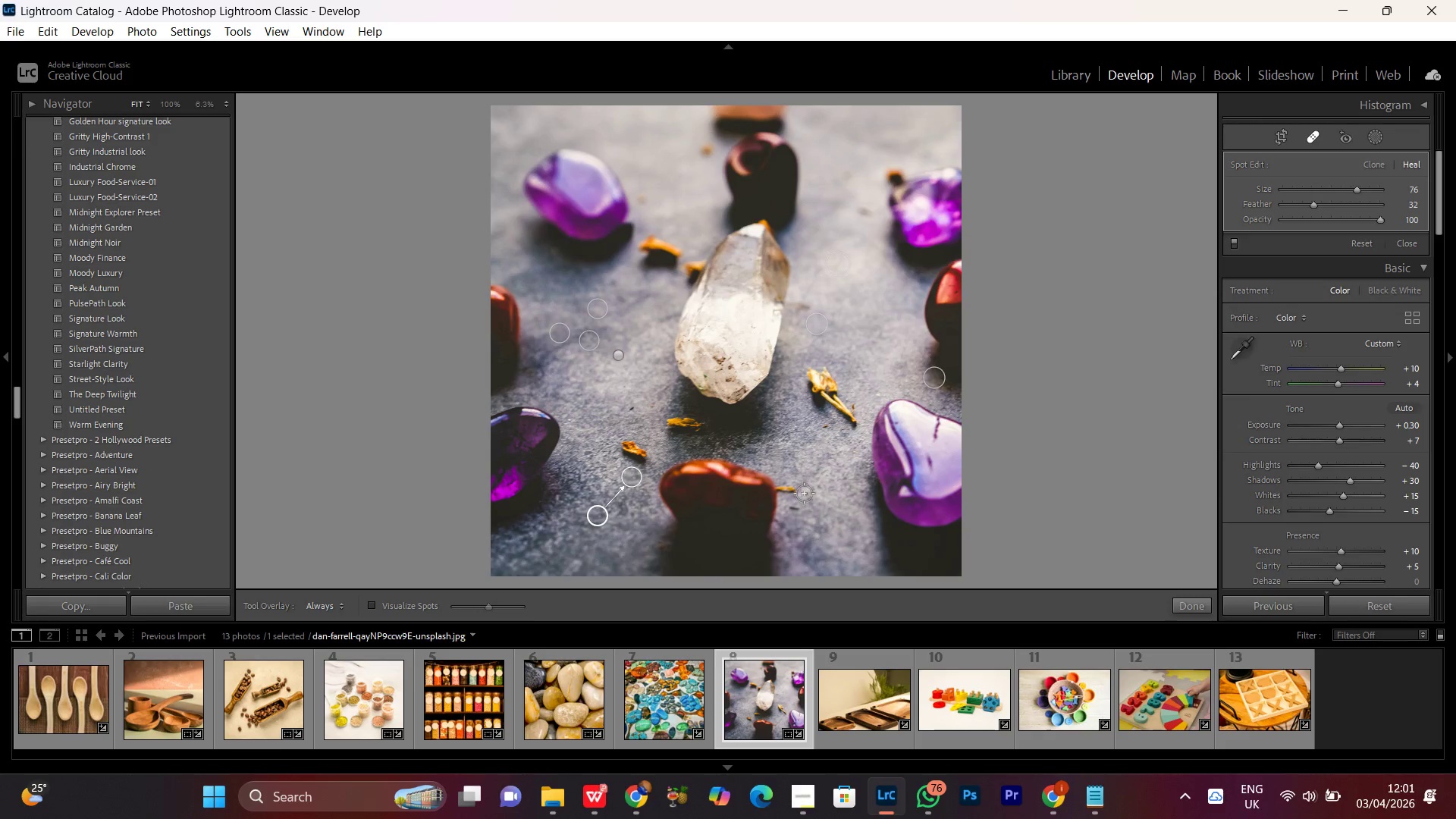 
left_click([809, 494])
 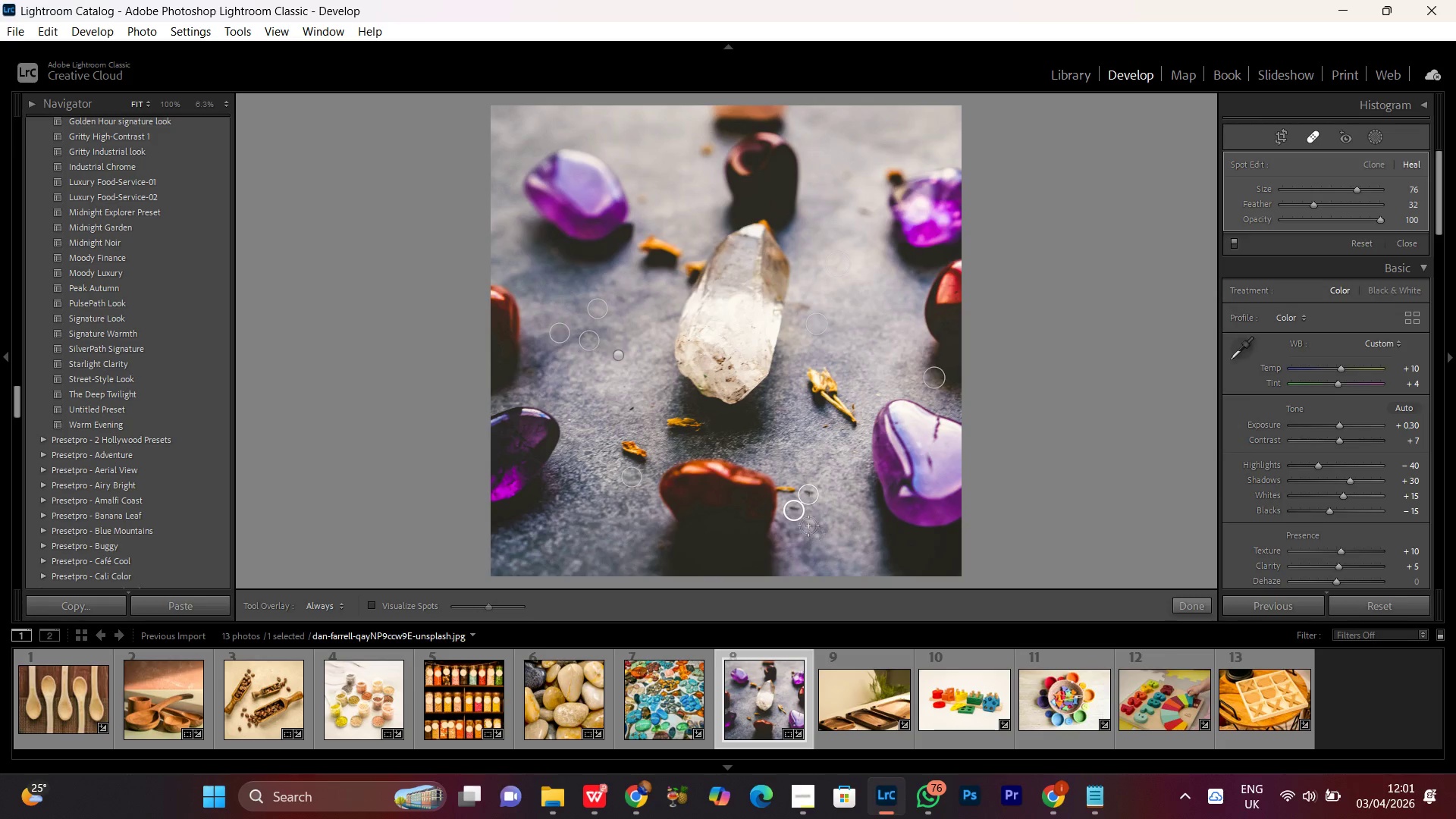 
left_click_drag(start_coordinate=[790, 513], to_coordinate=[822, 481])
 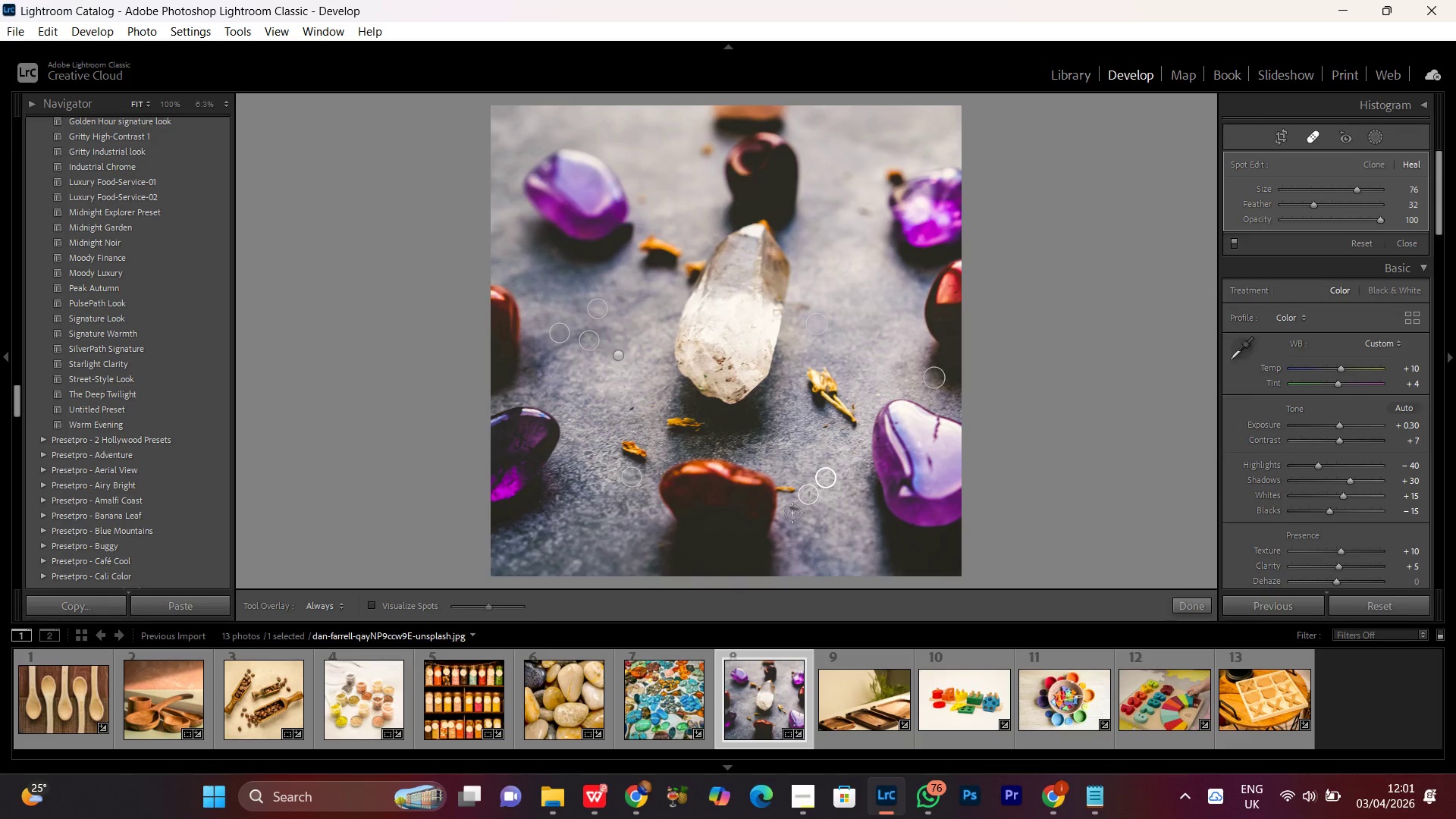 
left_click([792, 513])
 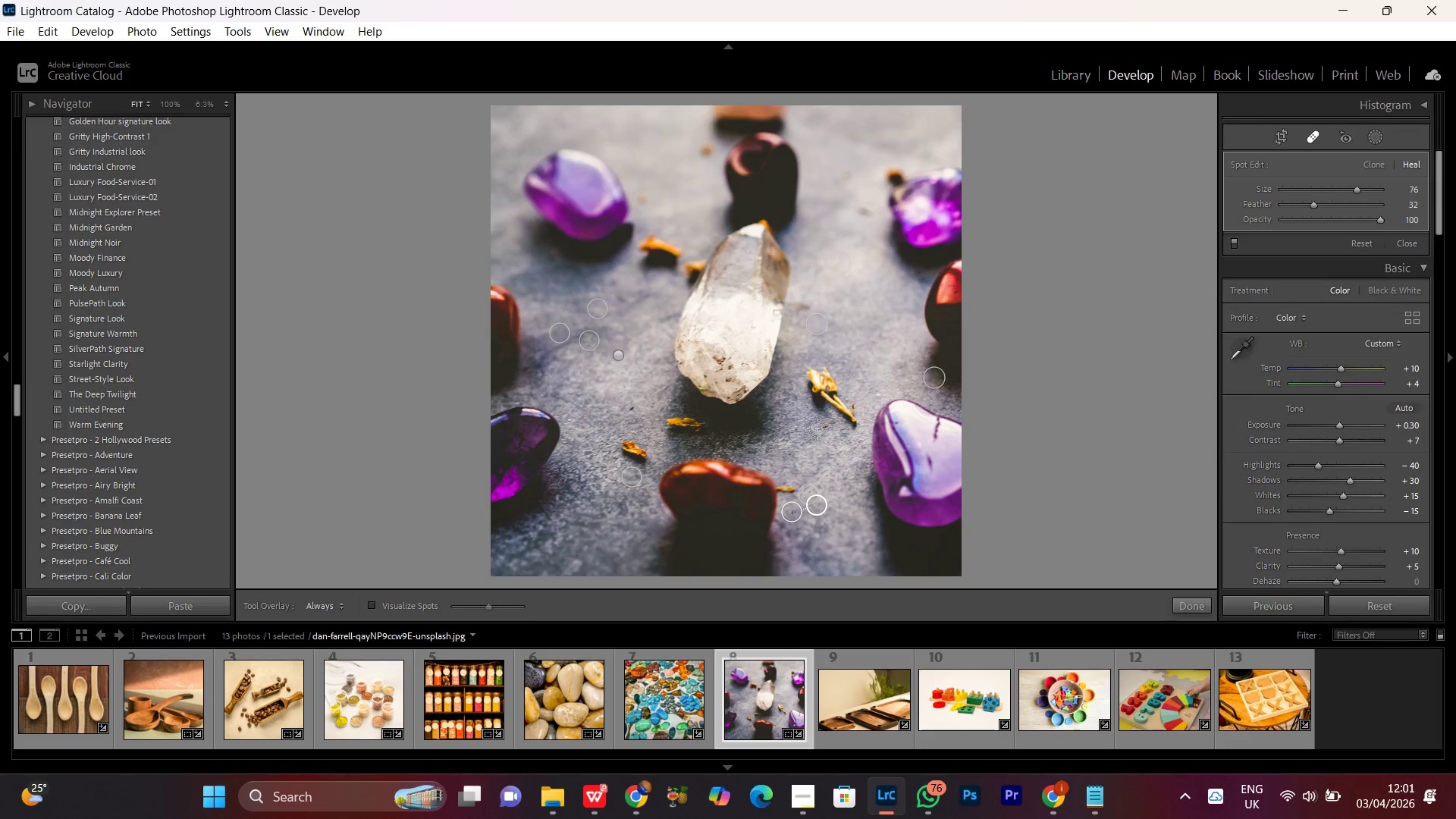 
left_click([827, 428])
 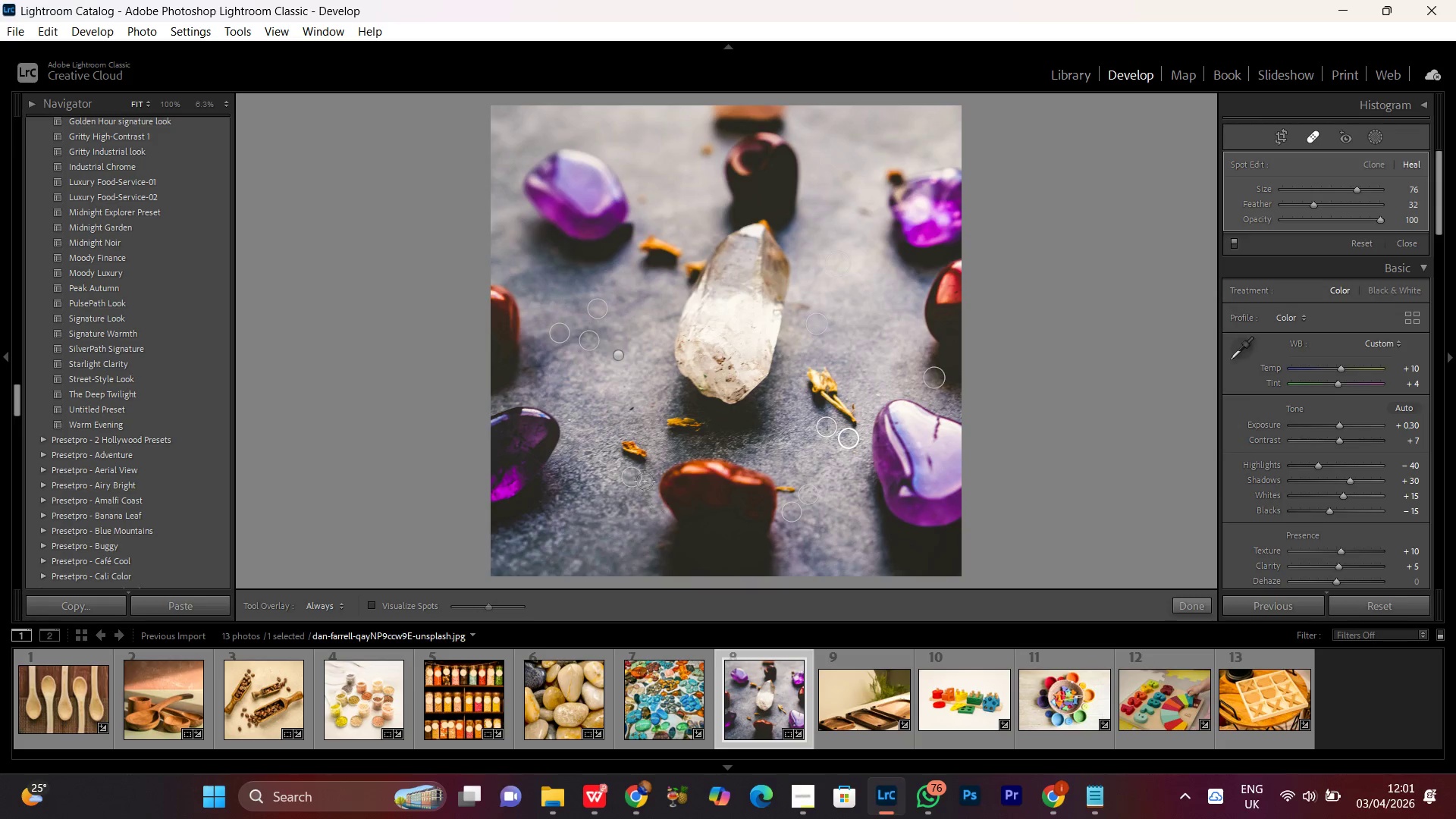 
left_click([632, 408])
 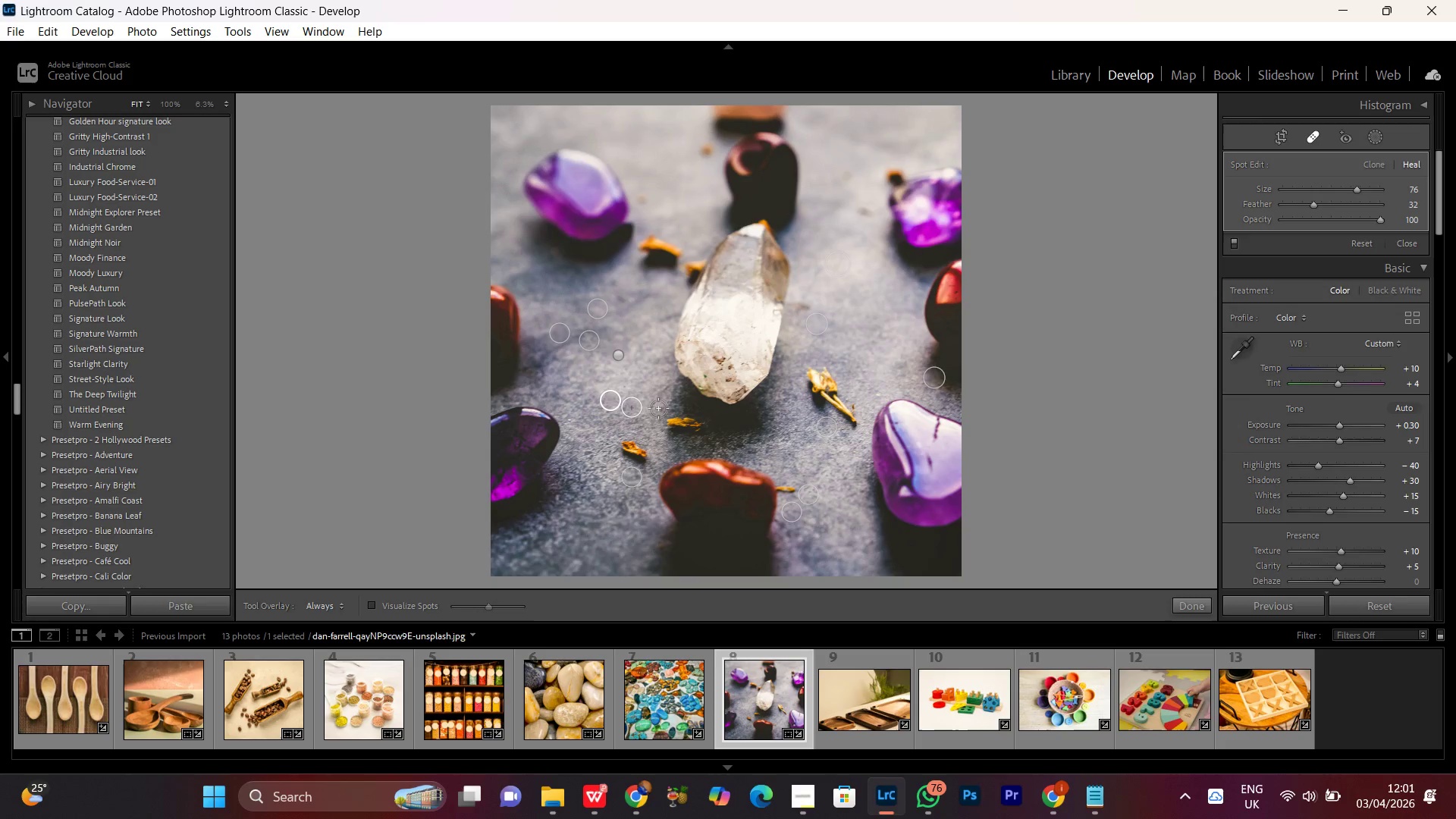 
wait(7.78)
 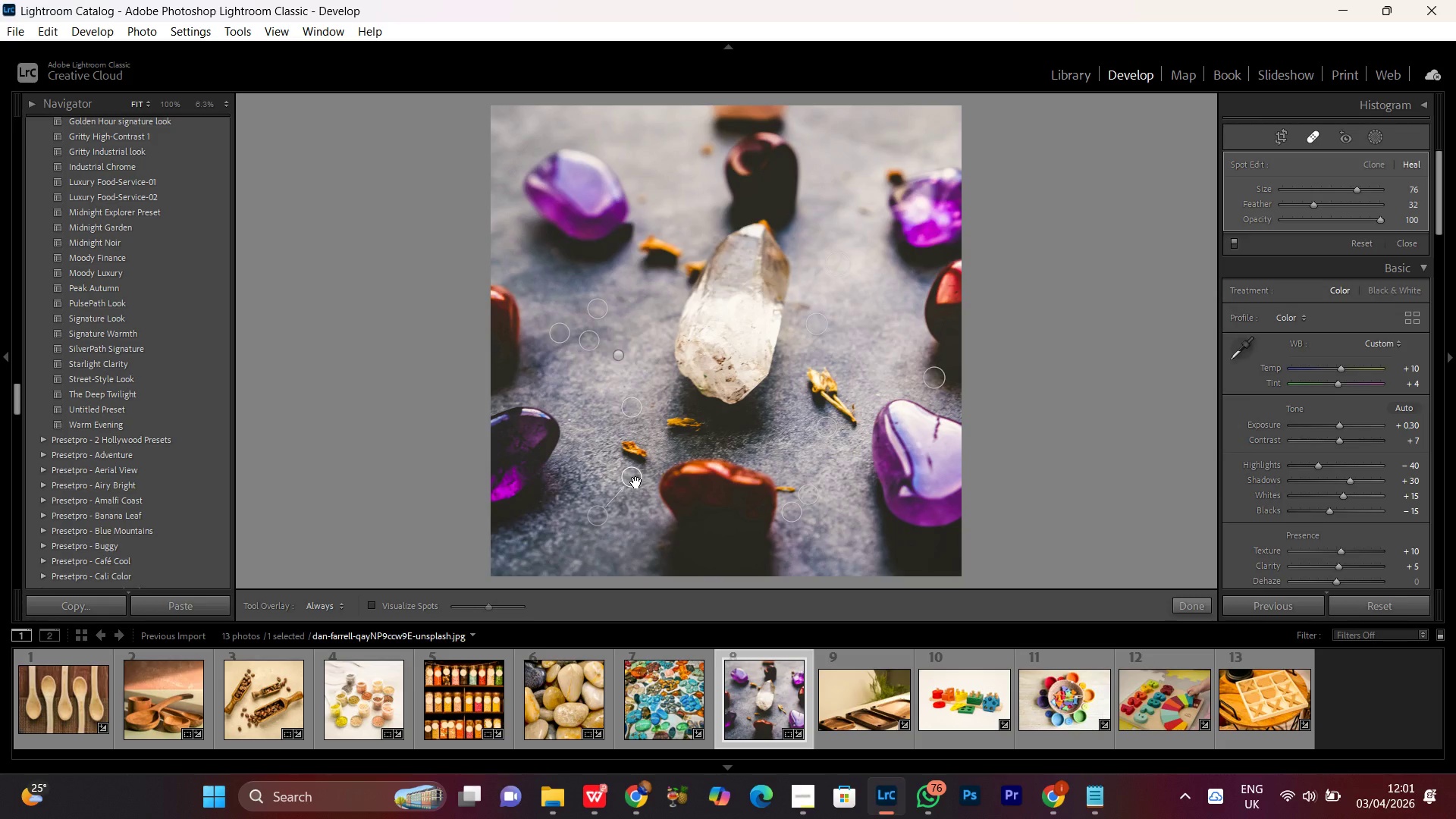 
left_click([655, 406])
 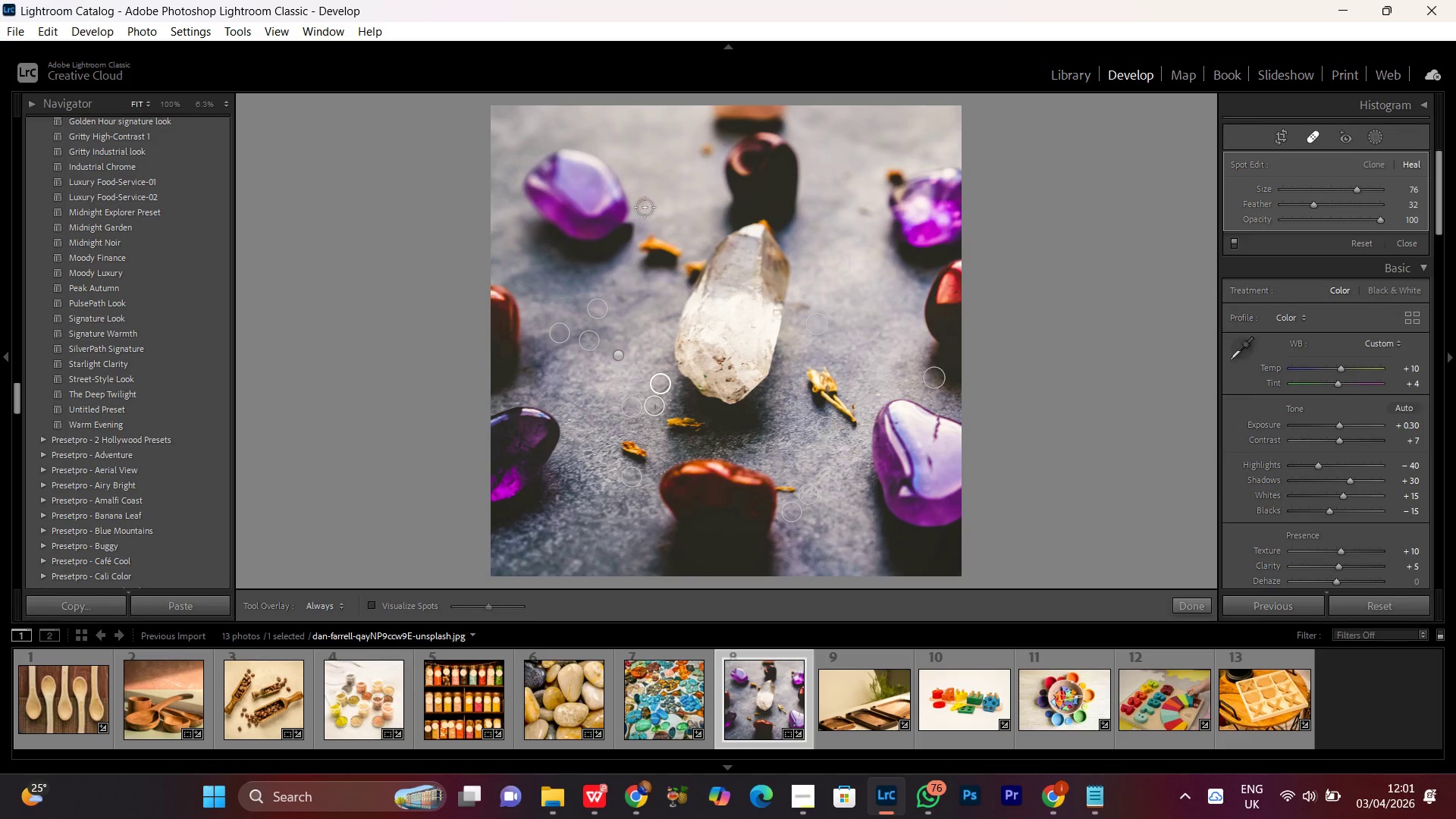 
left_click([642, 198])
 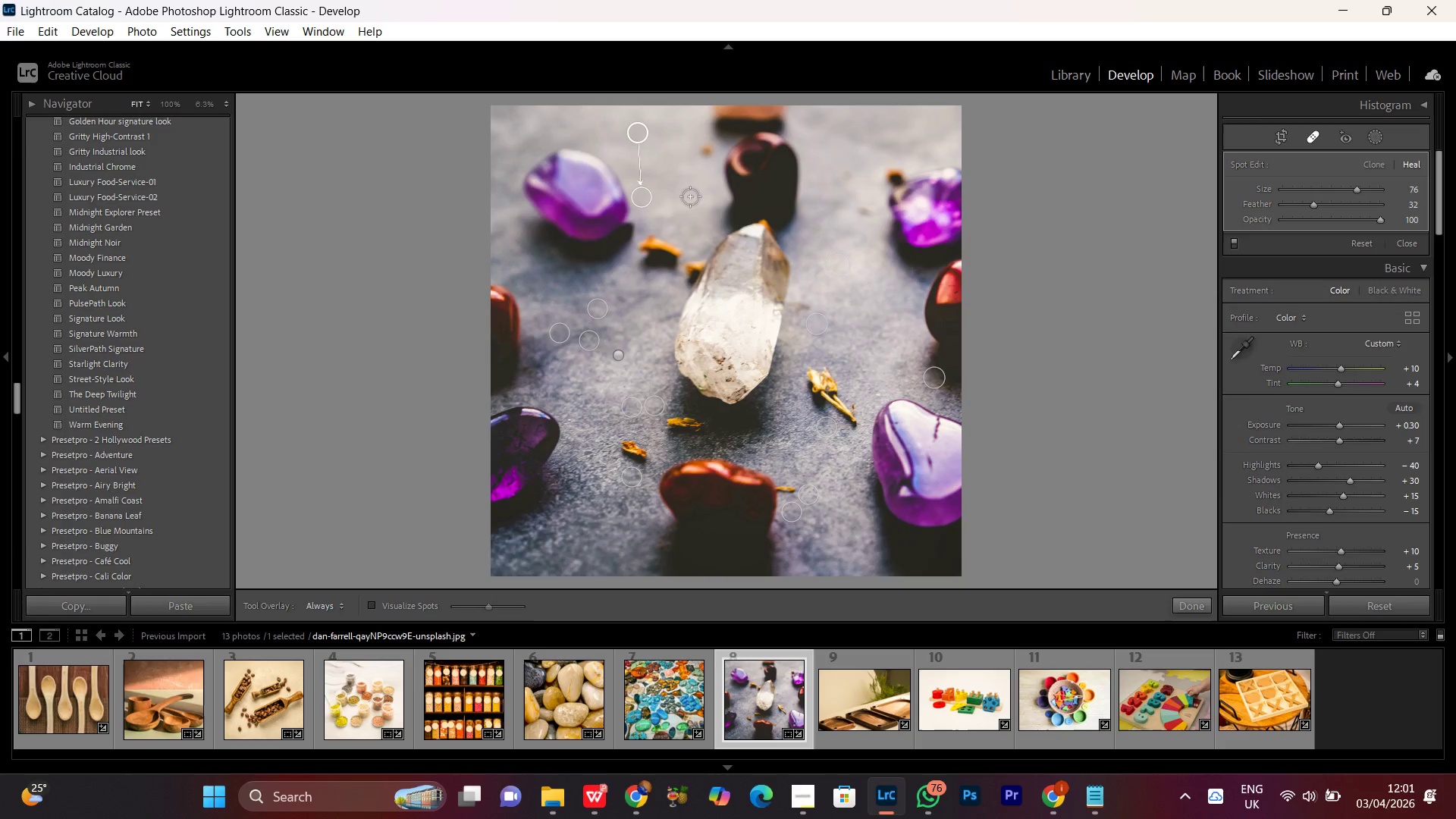 
scroll: coordinate [697, 162], scroll_direction: up, amount: 2.0
 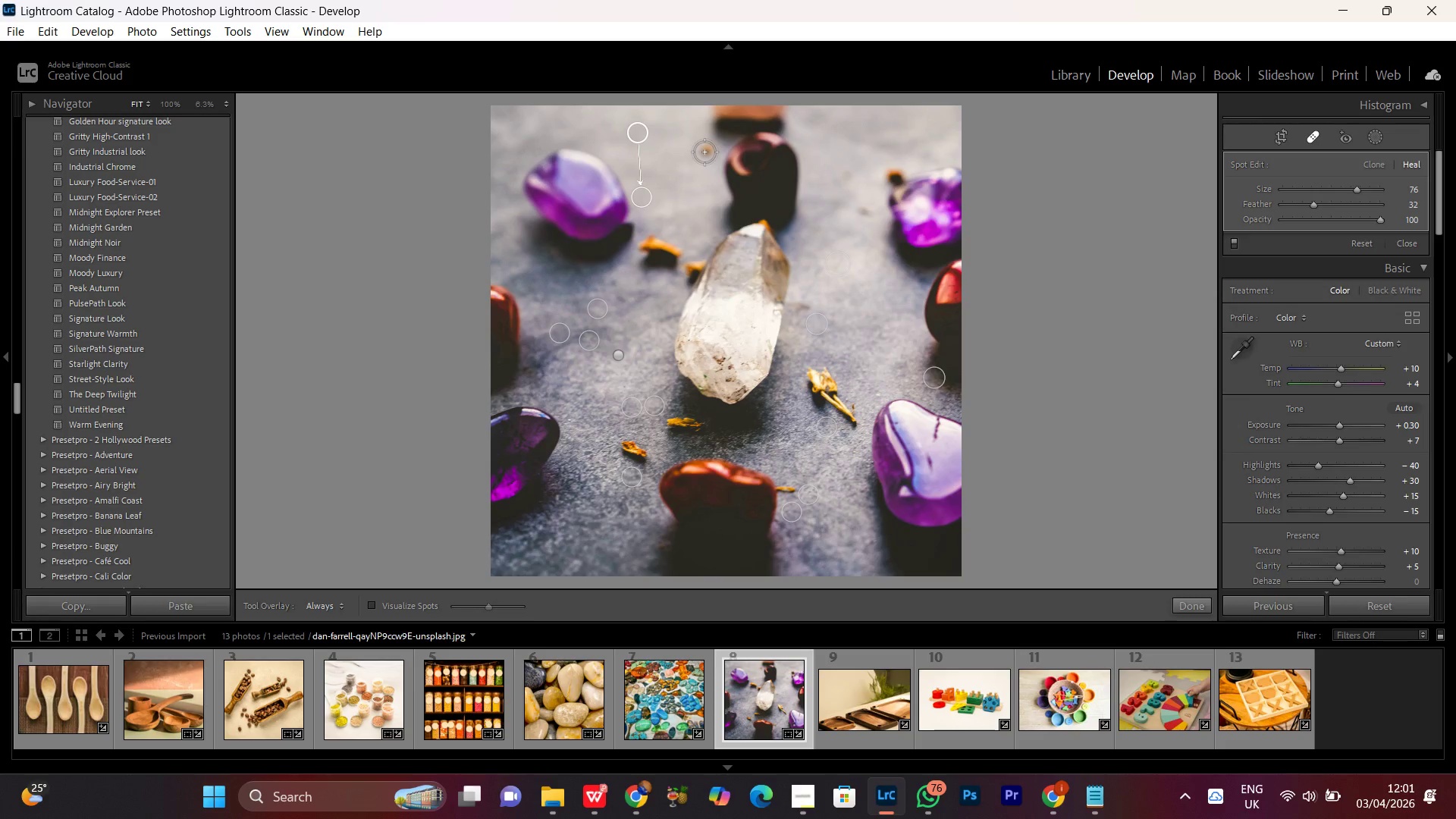 
left_click([704, 150])
 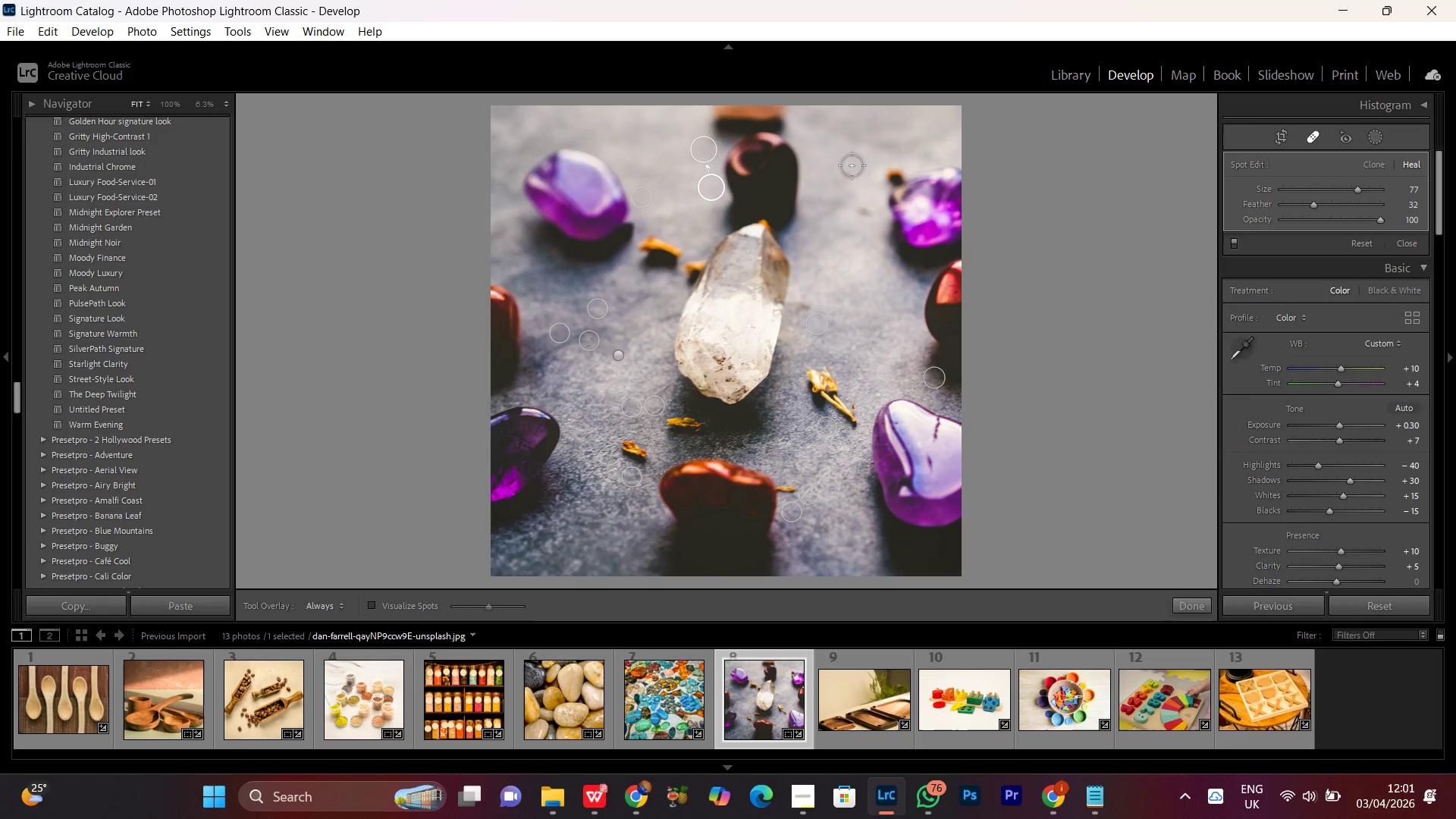 
left_click([842, 175])
 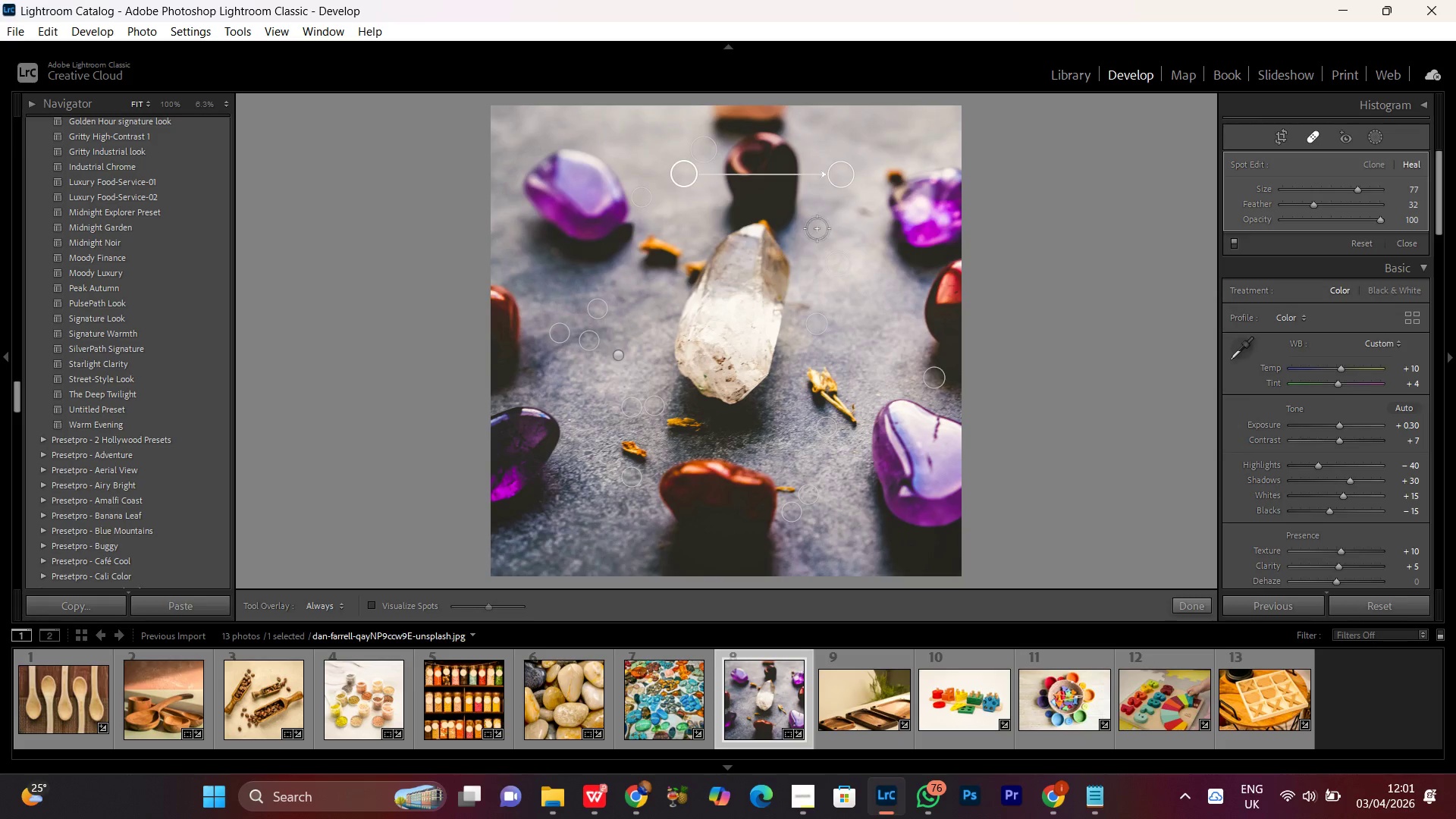 
scroll: coordinate [858, 214], scroll_direction: up, amount: 2.0
 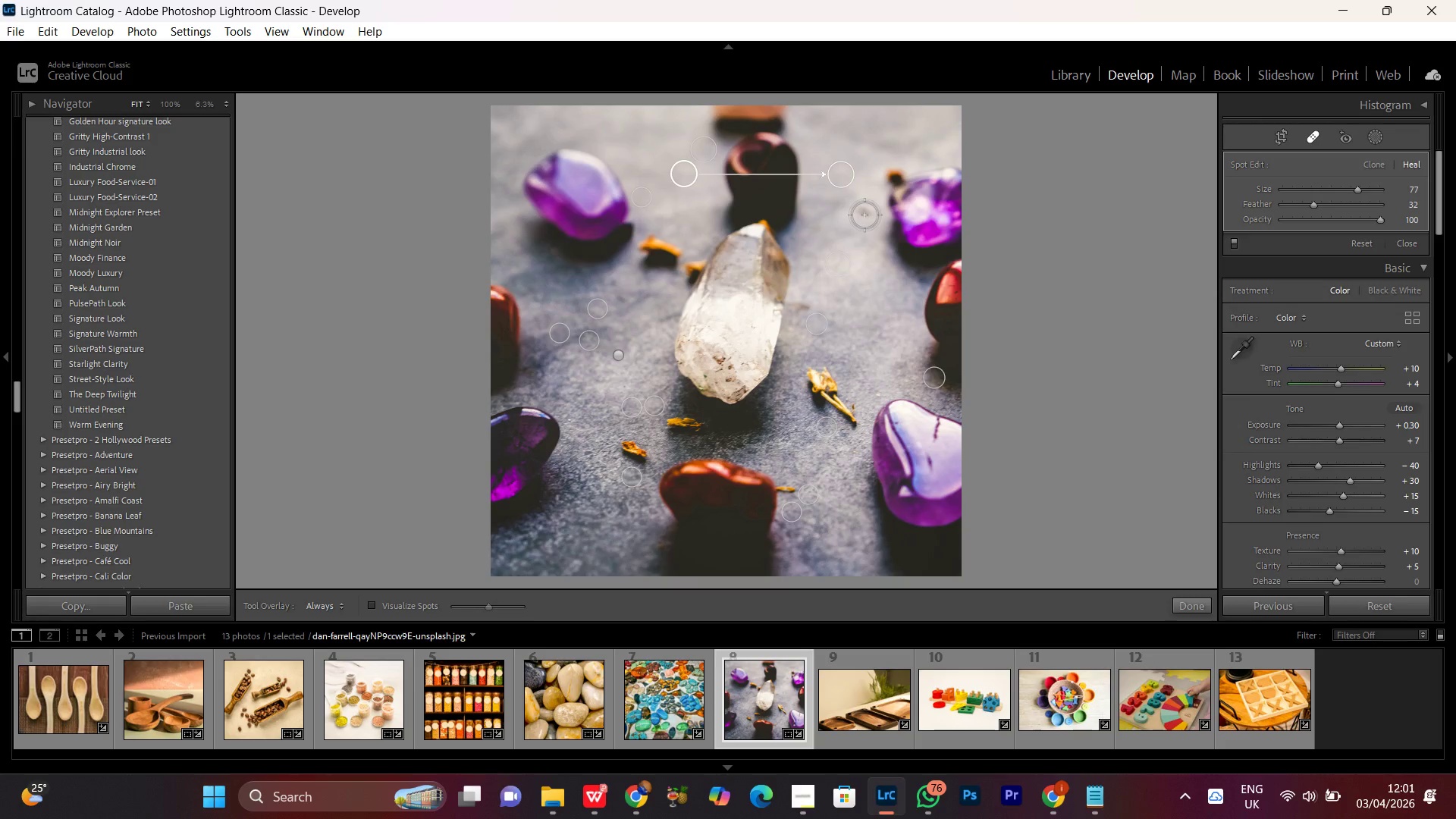 
left_click([864, 215])
 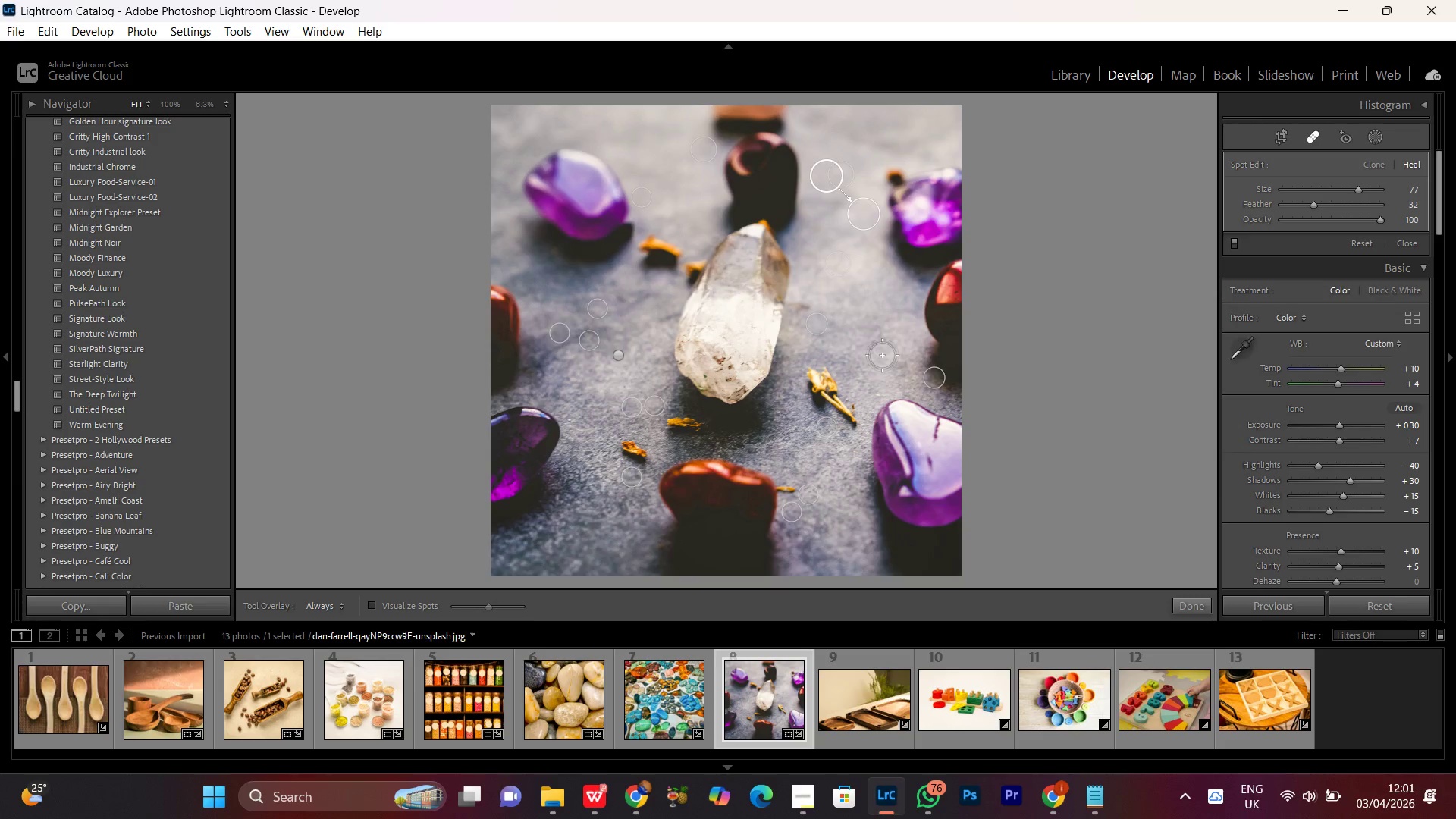 
left_click([1316, 139])
 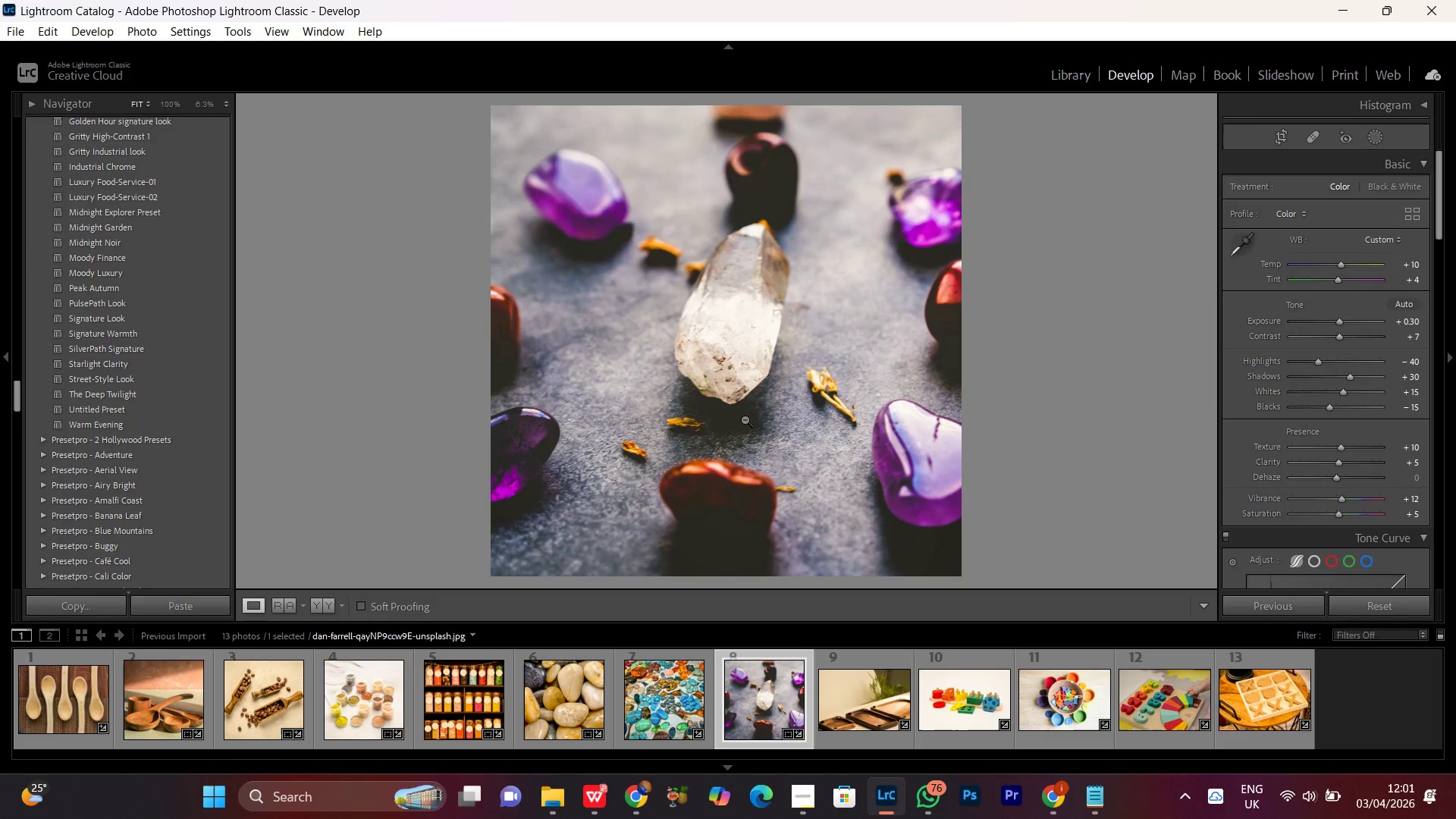 
double_click([745, 410])
 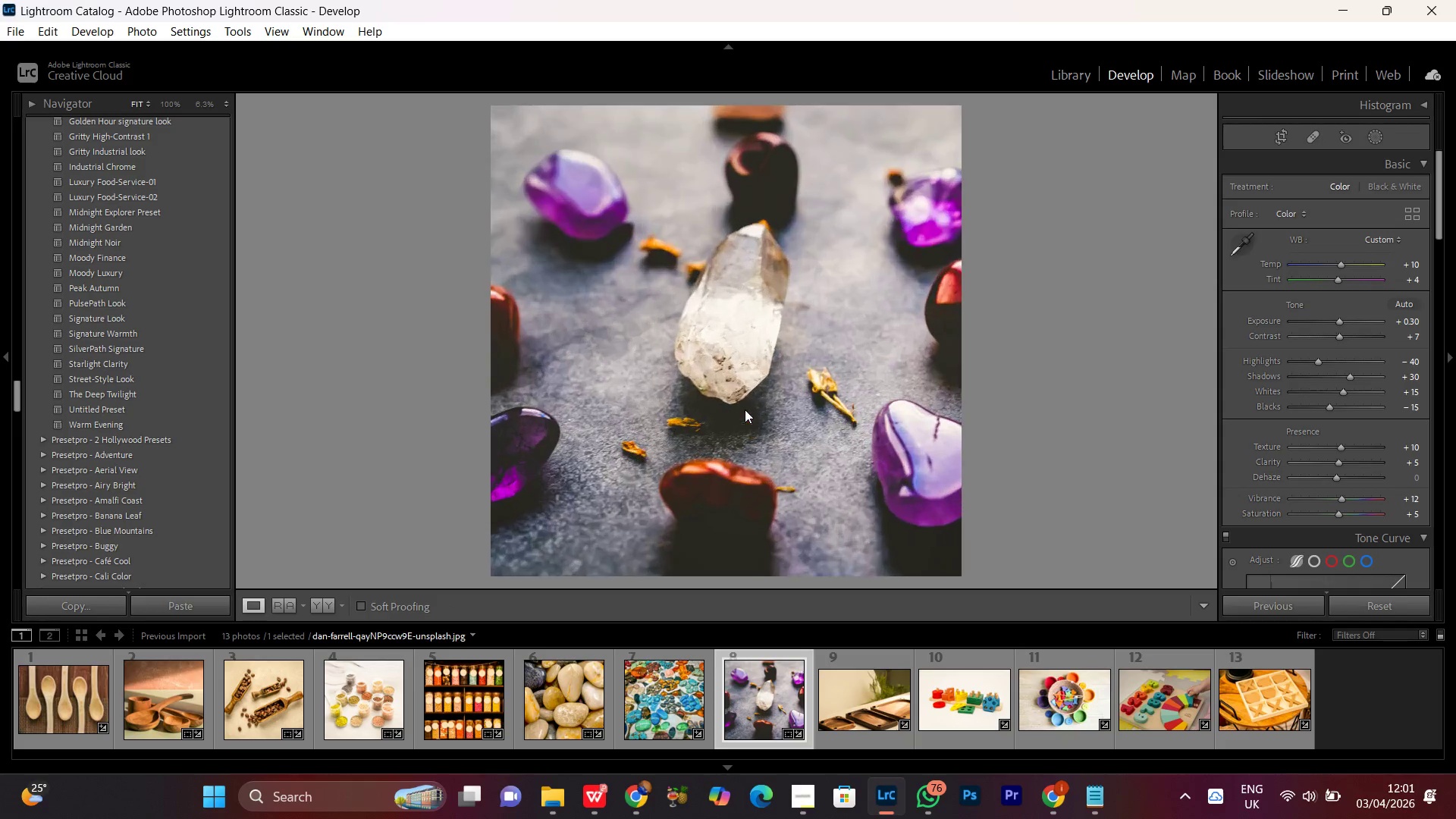 
triple_click([745, 410])
 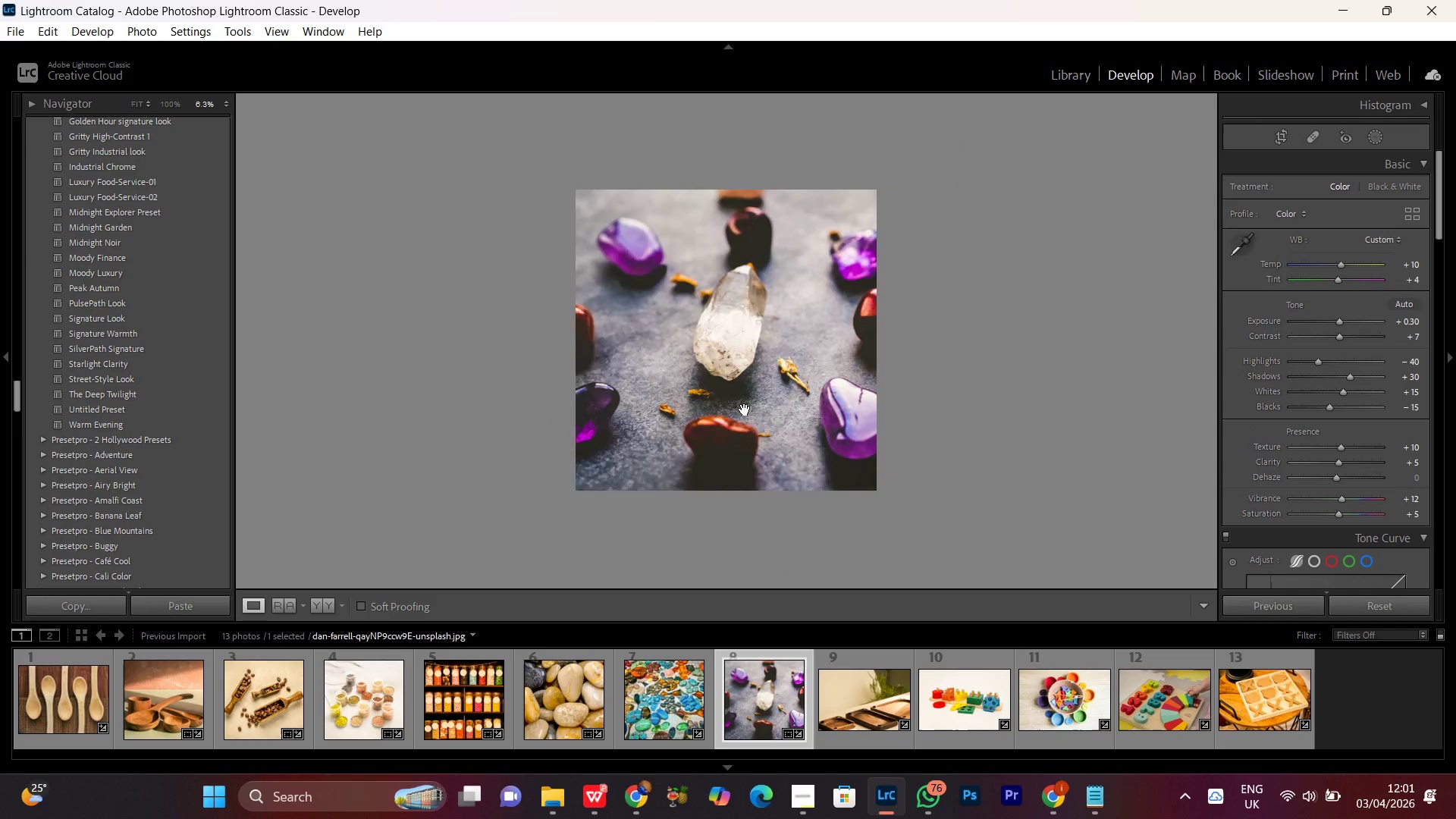 
triple_click([745, 410])
 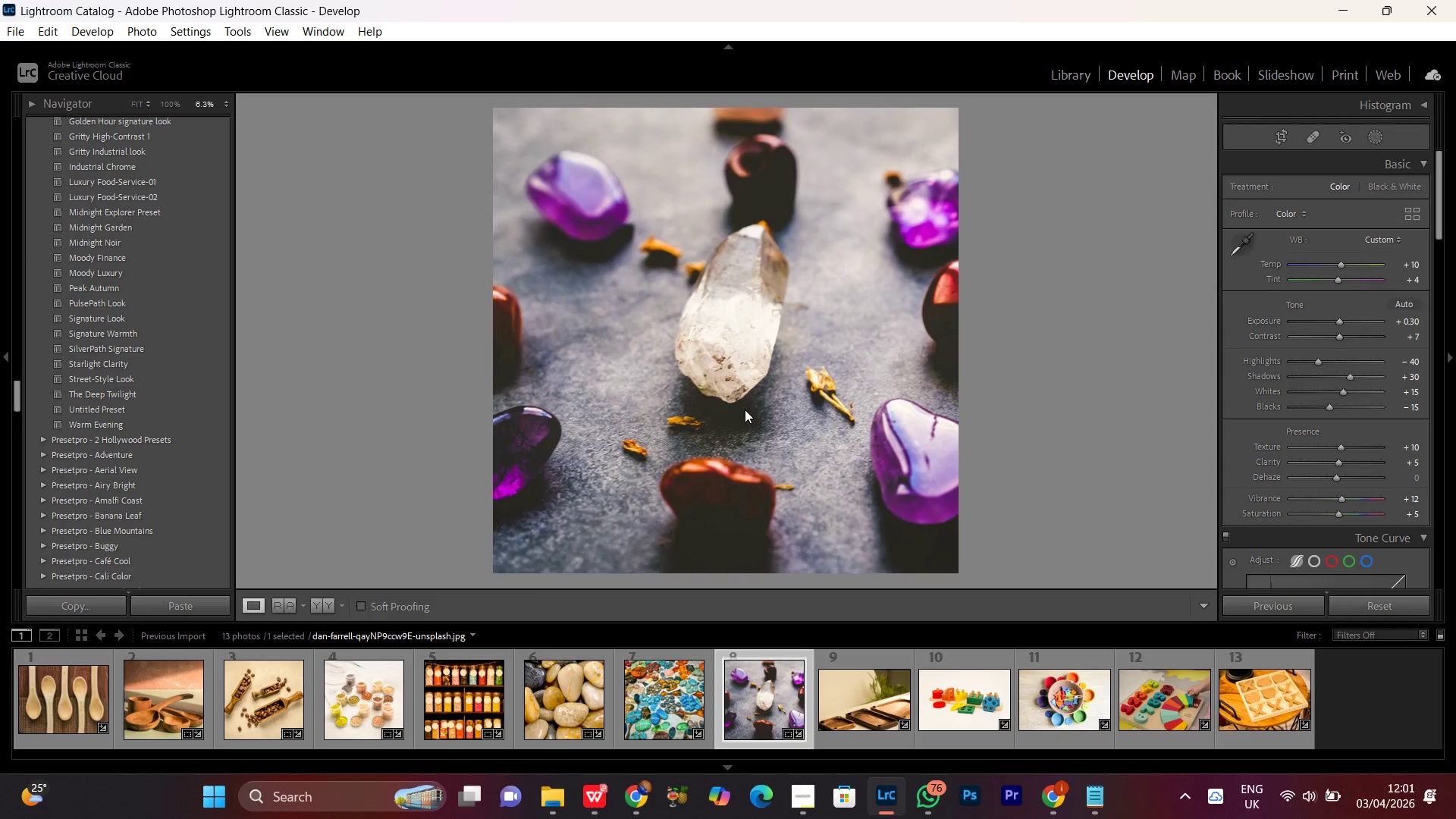 
double_click([745, 410])
 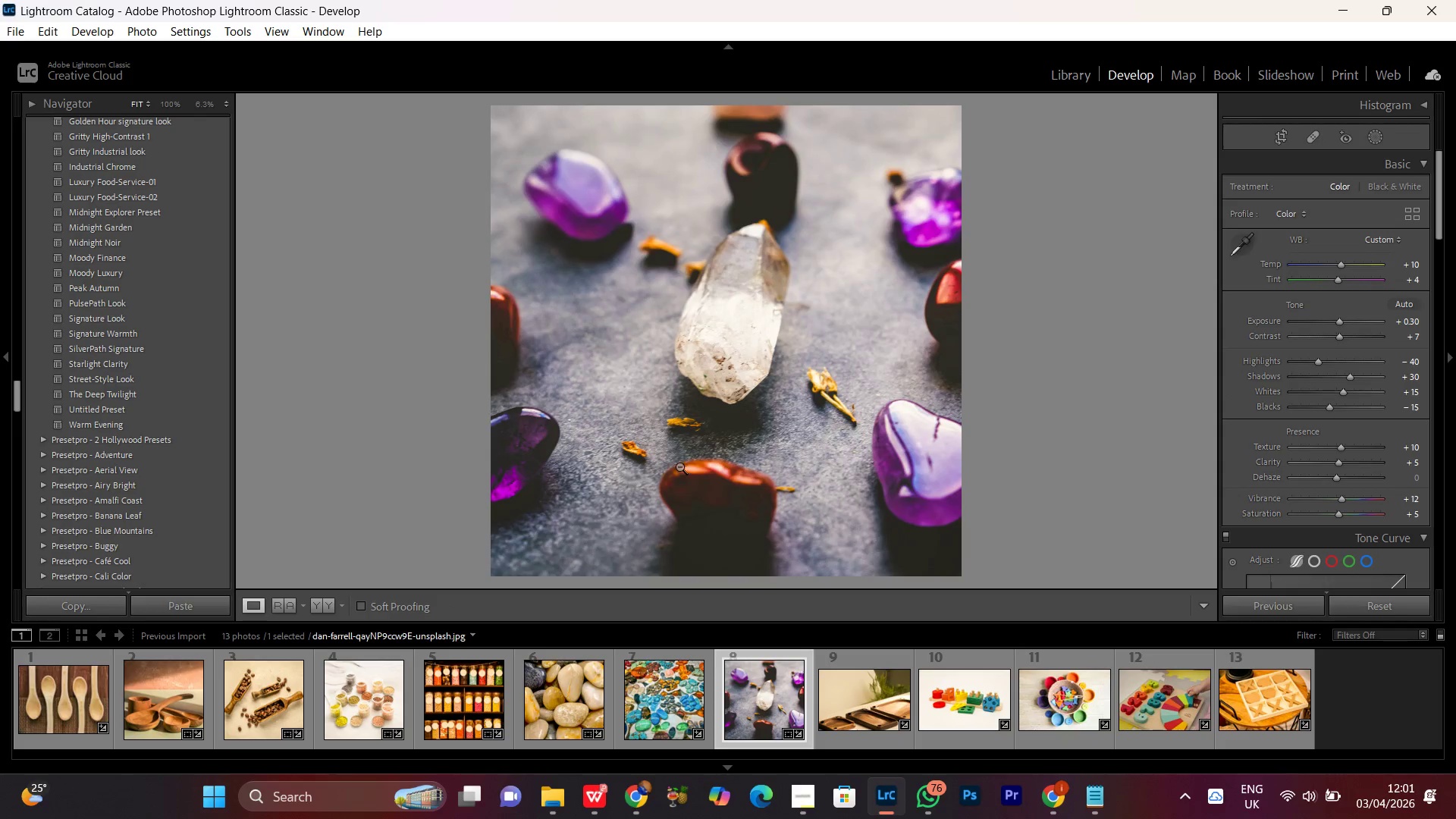 
double_click([679, 466])
 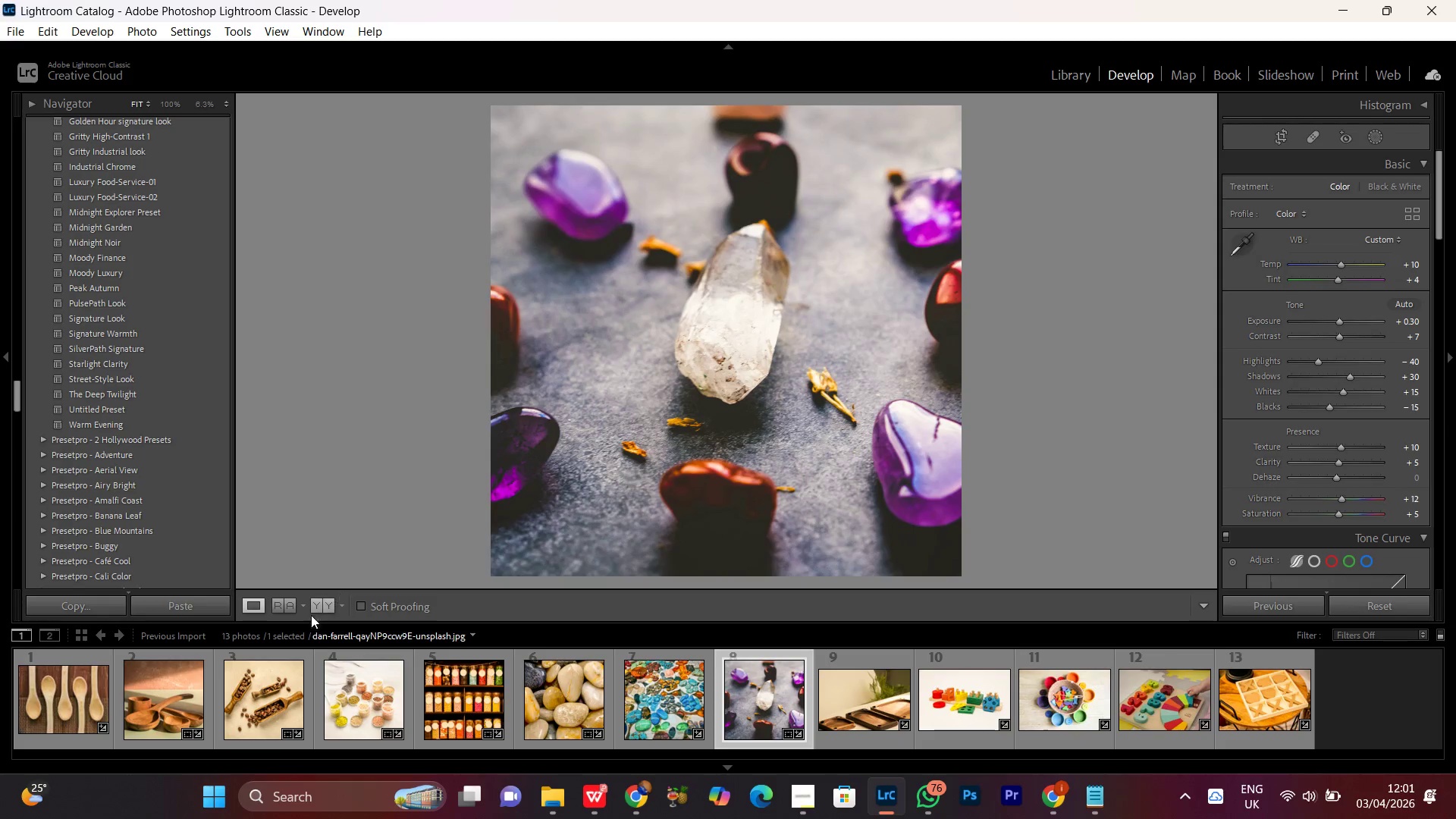 
left_click([325, 613])
 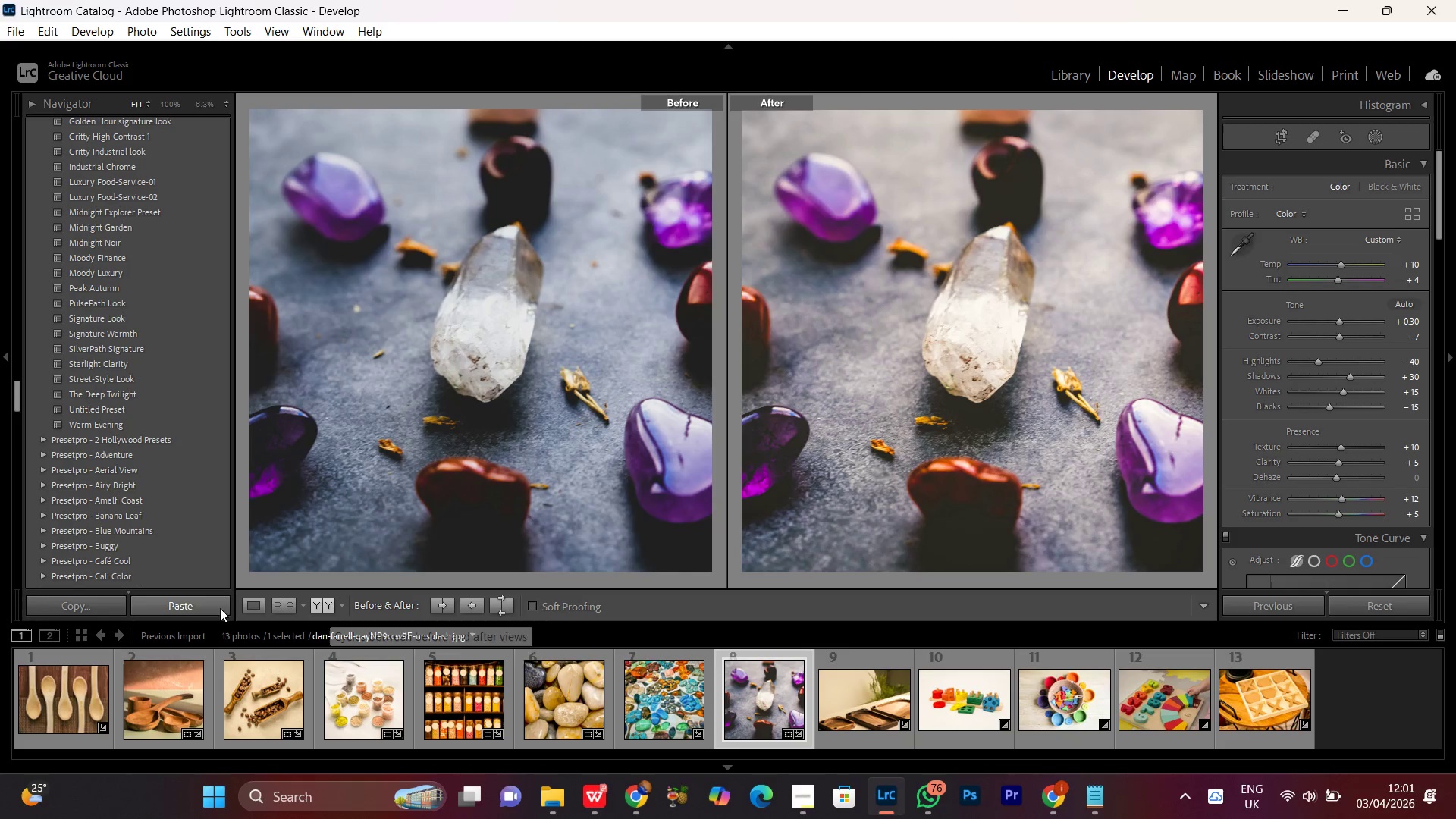 
left_click([255, 607])
 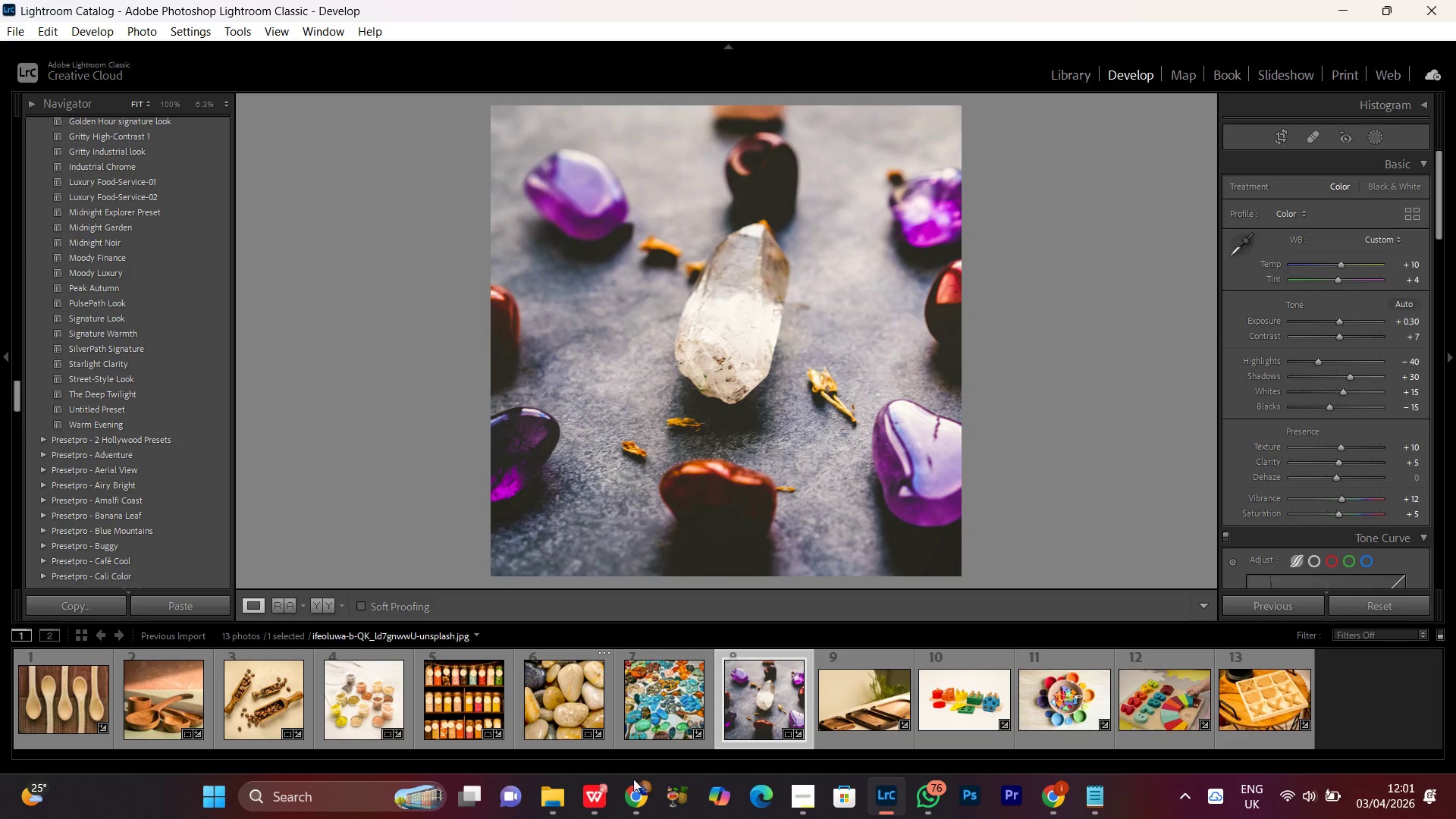 
left_click([644, 795])
 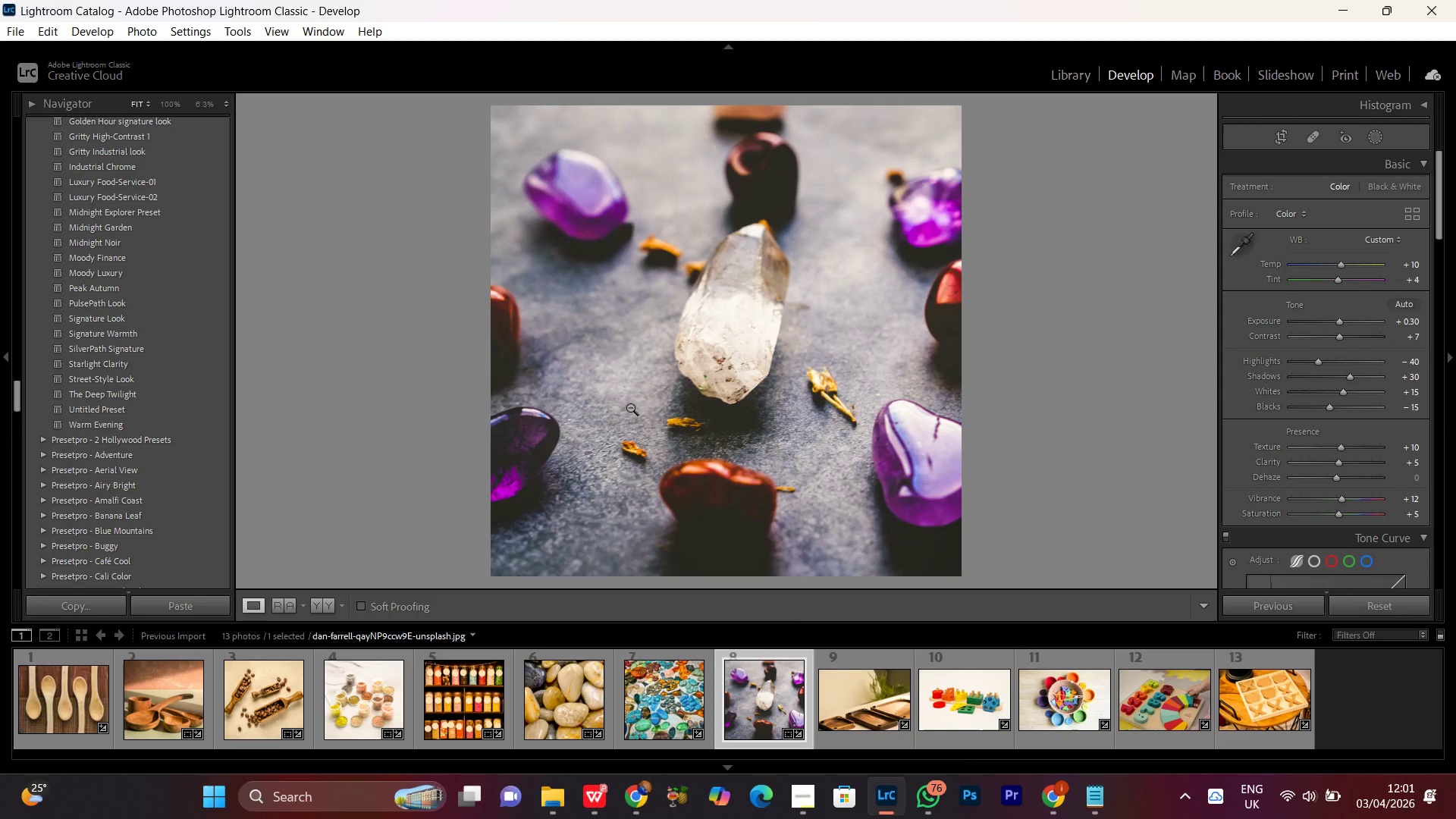 
double_click([642, 414])
 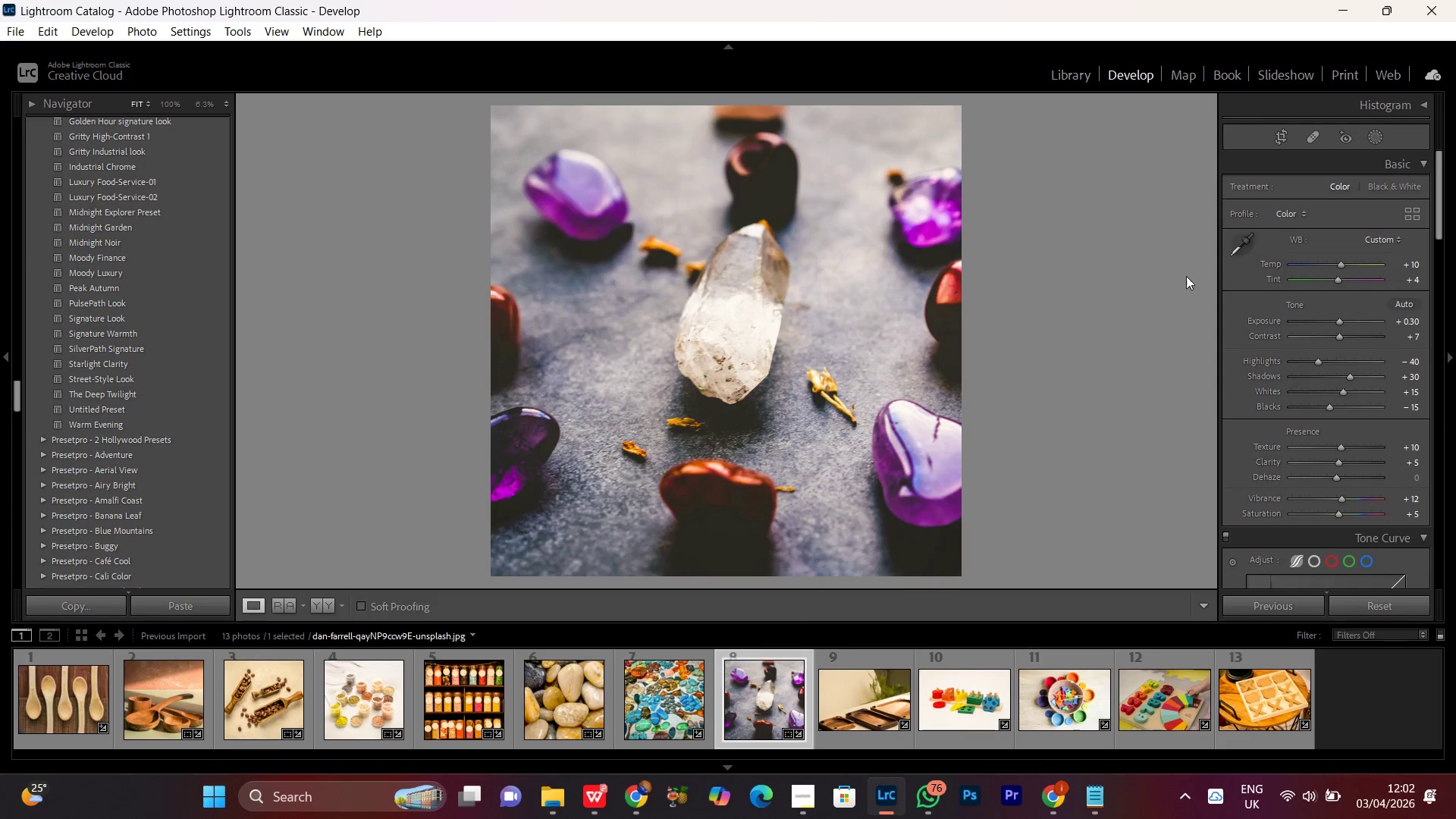 
double_click([852, 432])
 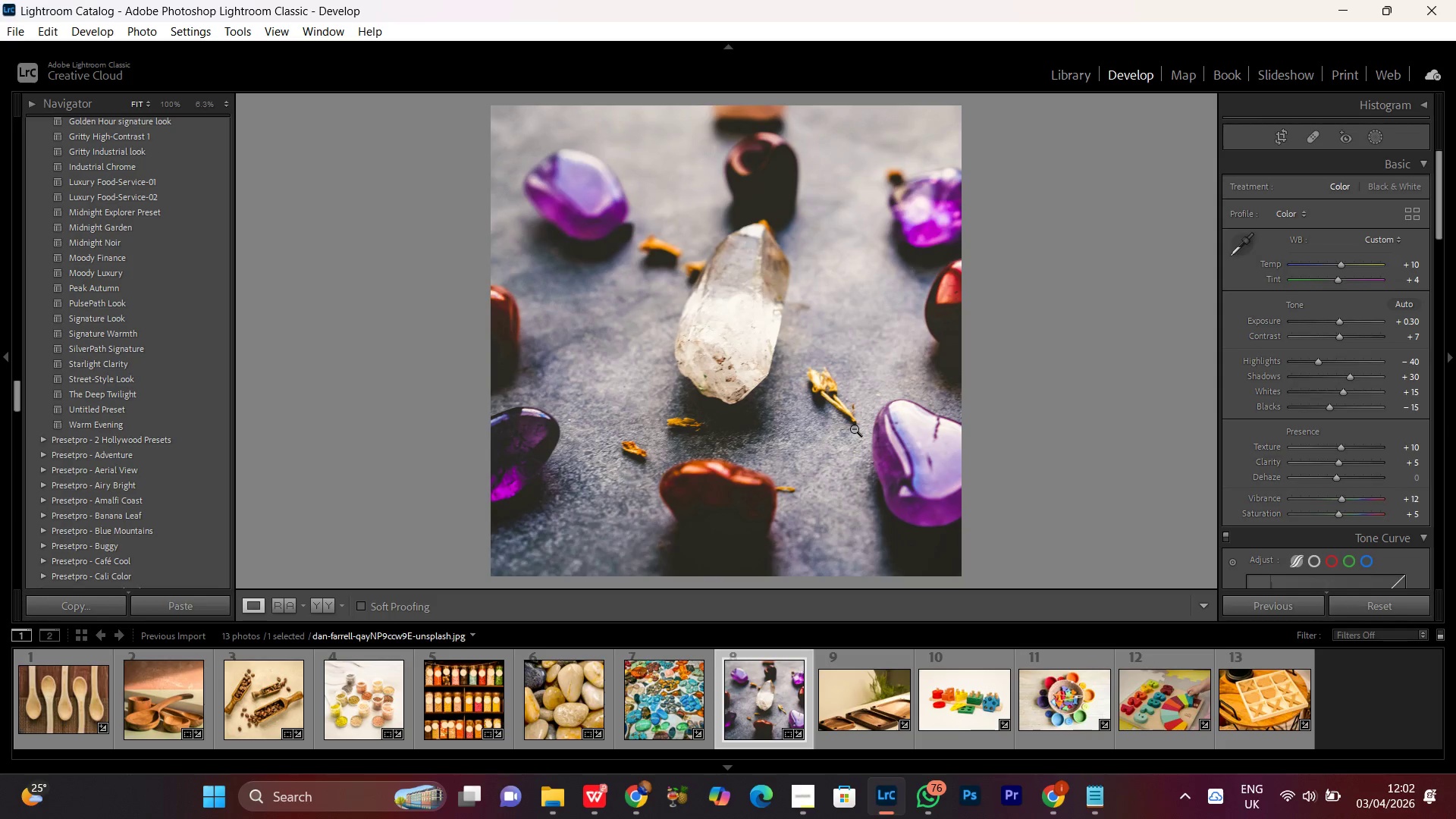 
key(Control+Equal)
 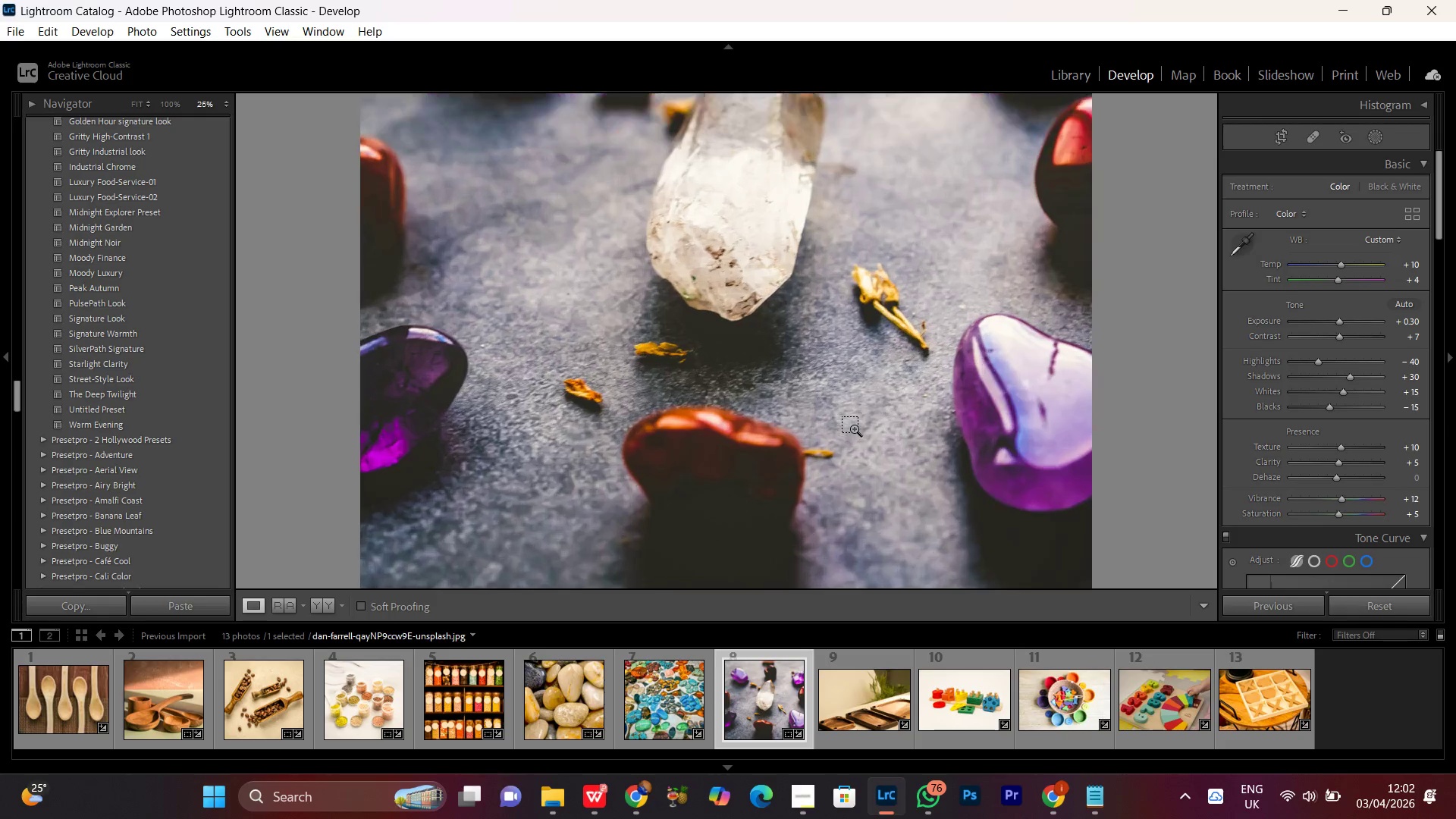 
key(Control+Equal)
 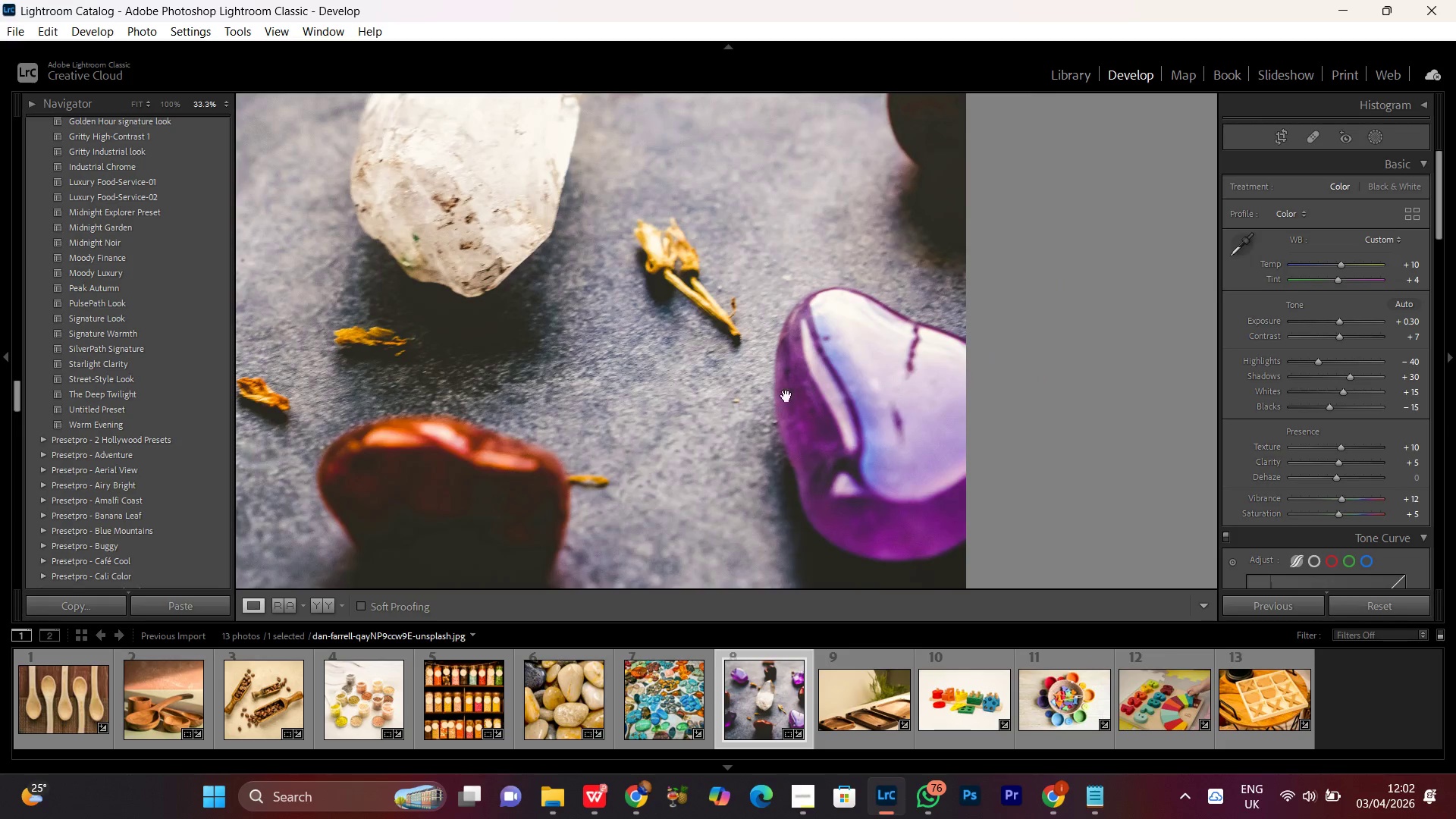 
key(Control+Equal)
 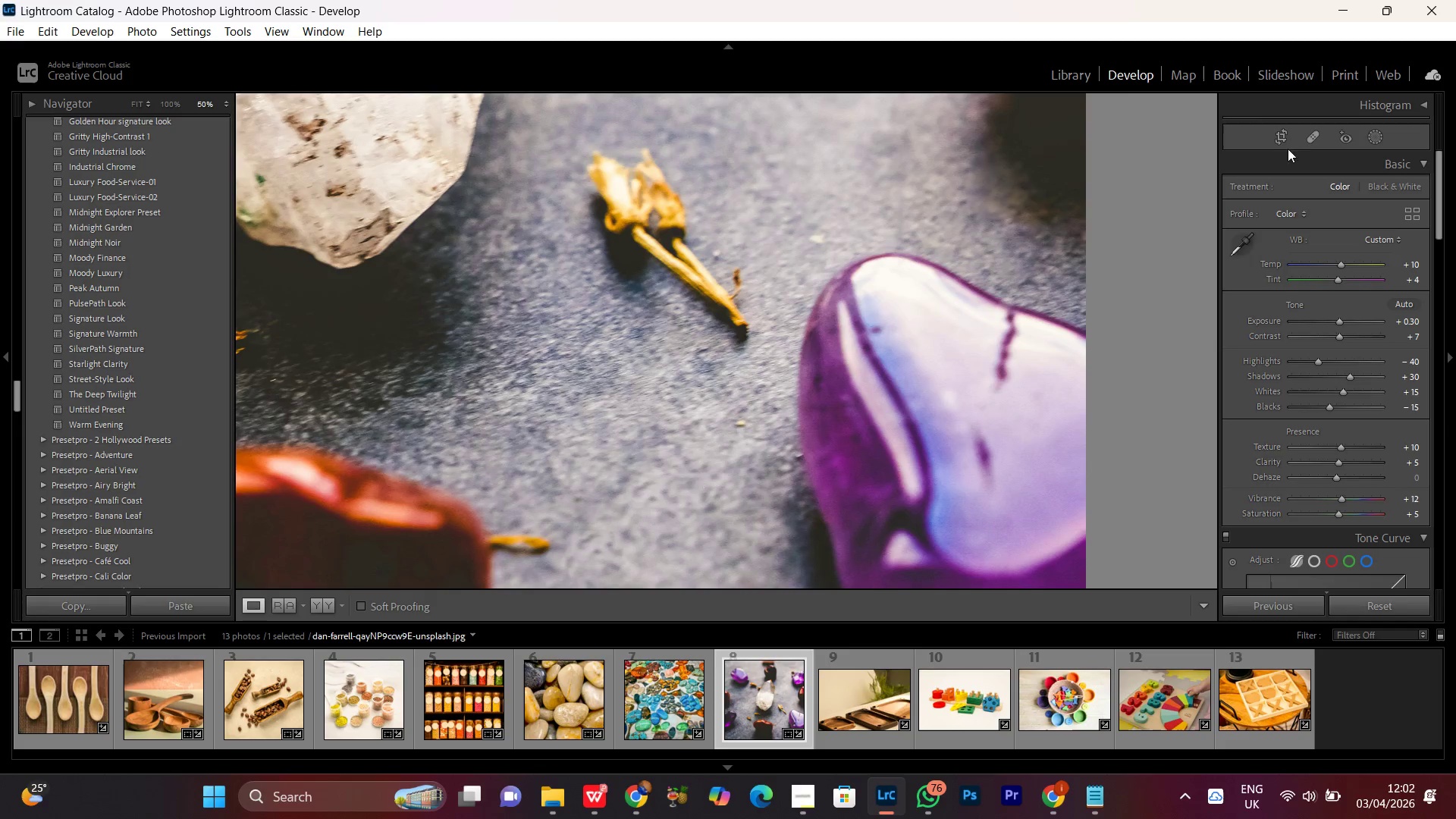 
left_click([1310, 129])
 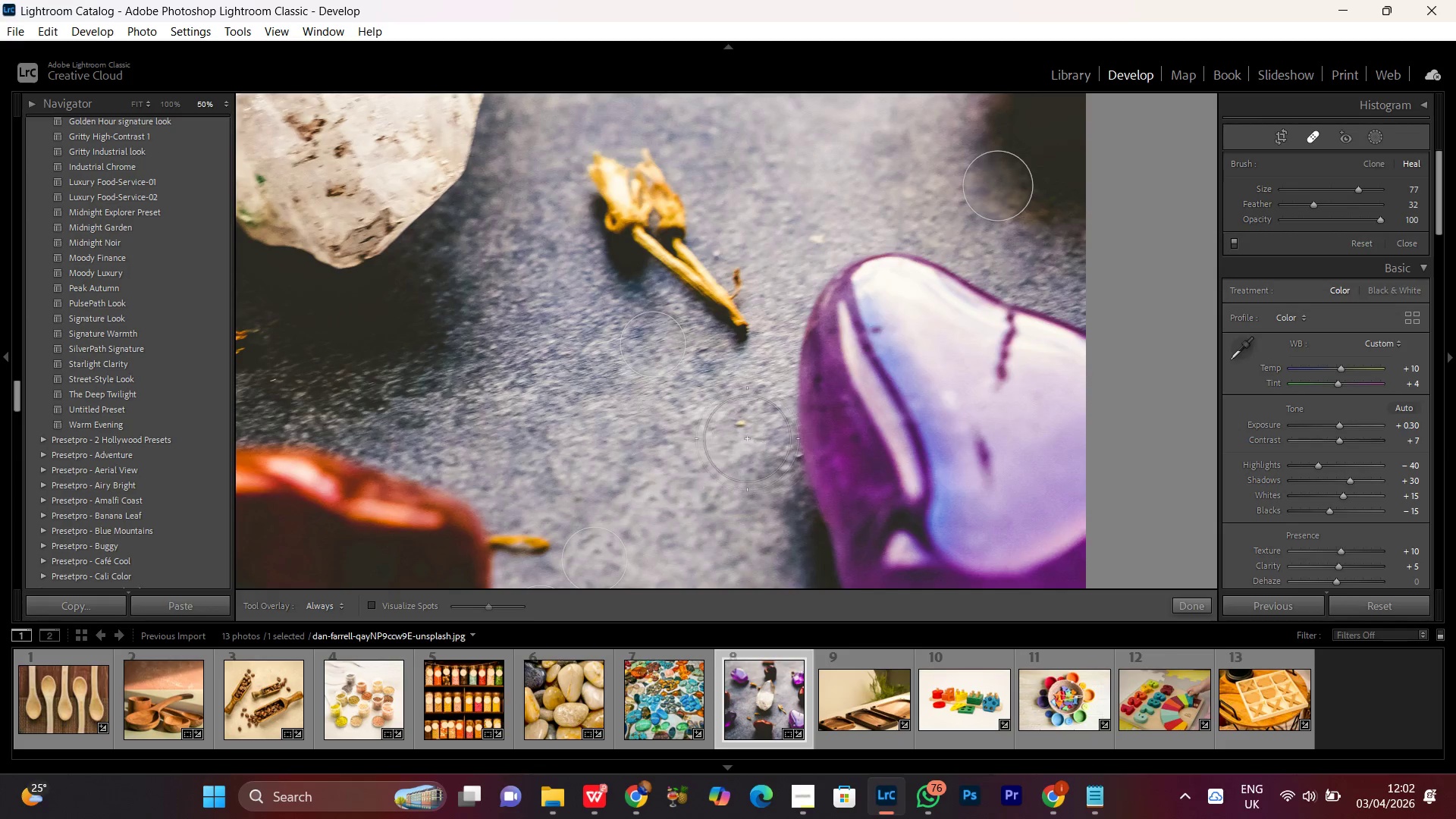 
wait(5.25)
 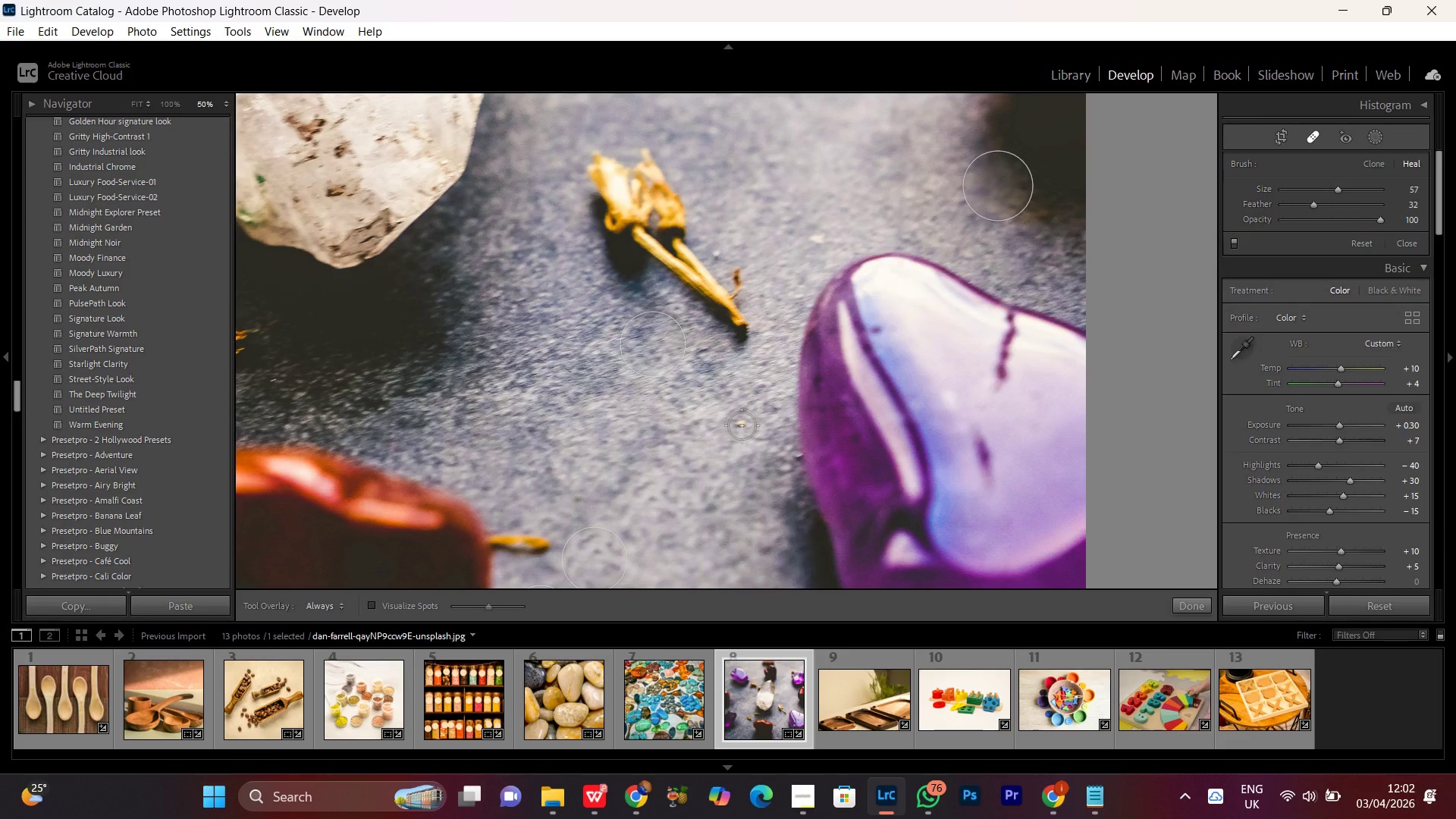 
left_click([742, 425])
 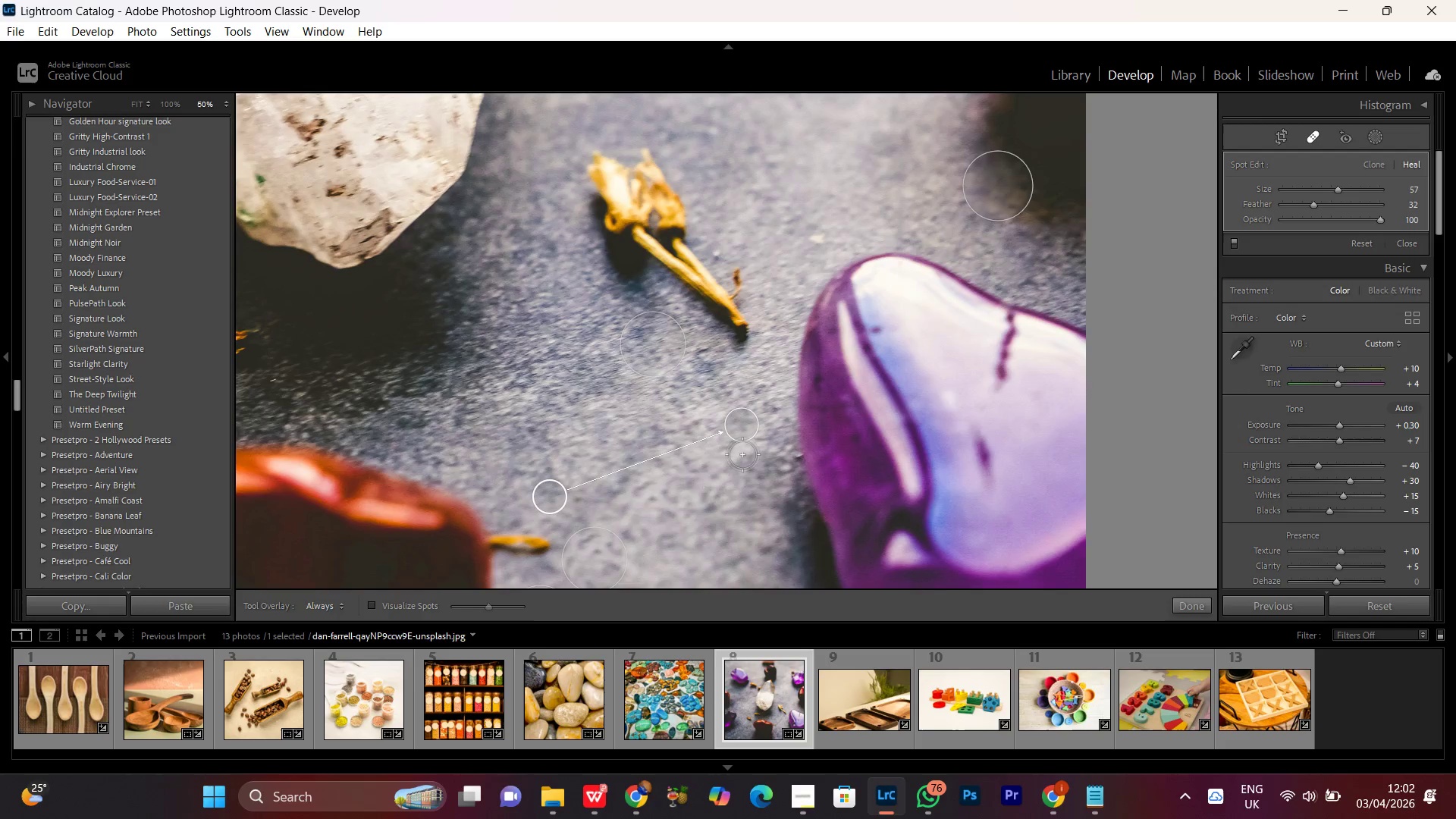 
scroll: coordinate [742, 425], scroll_direction: down, amount: 40.0
 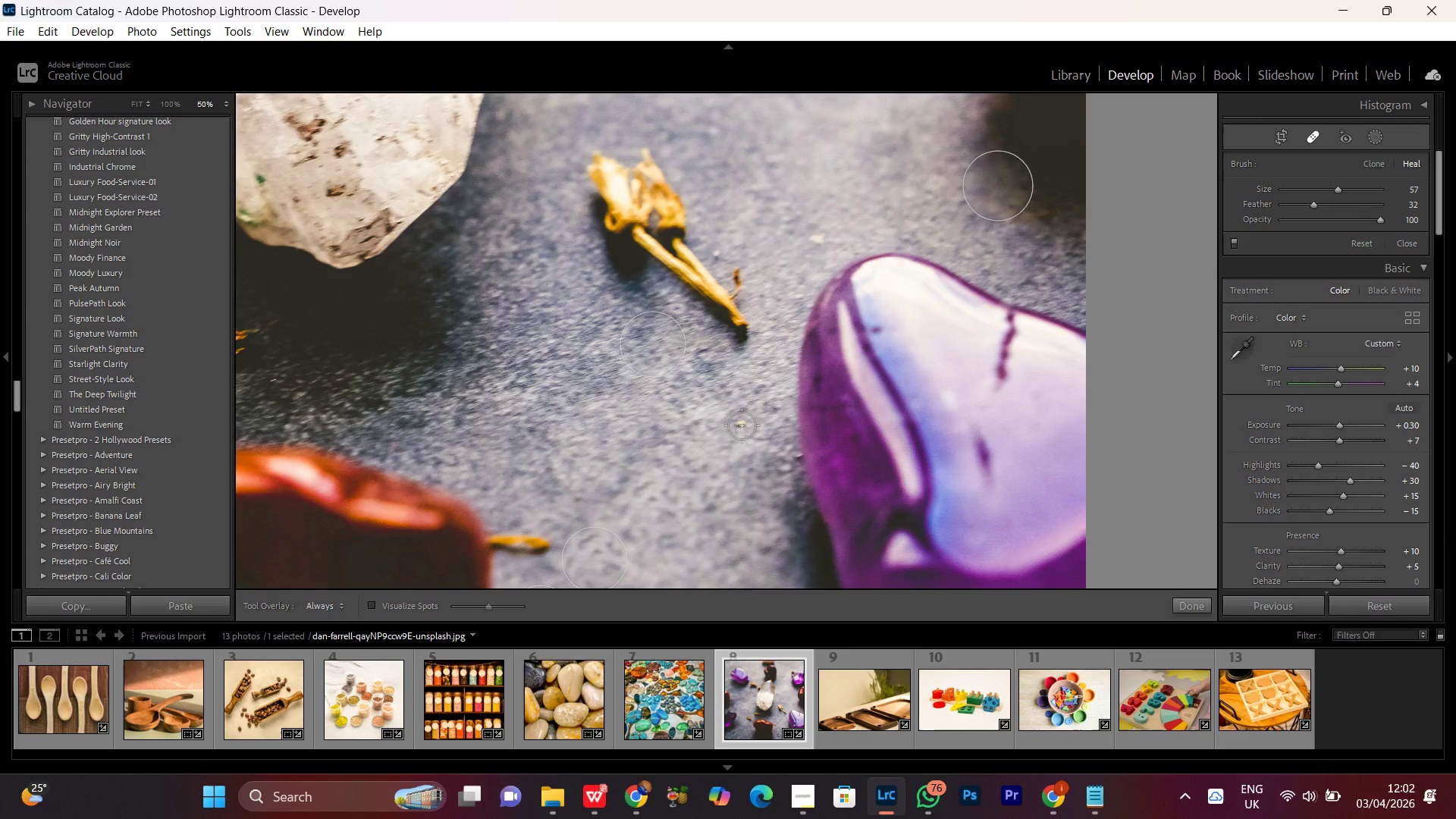 
scroll: coordinate [717, 495], scroll_direction: up, amount: 1.0
 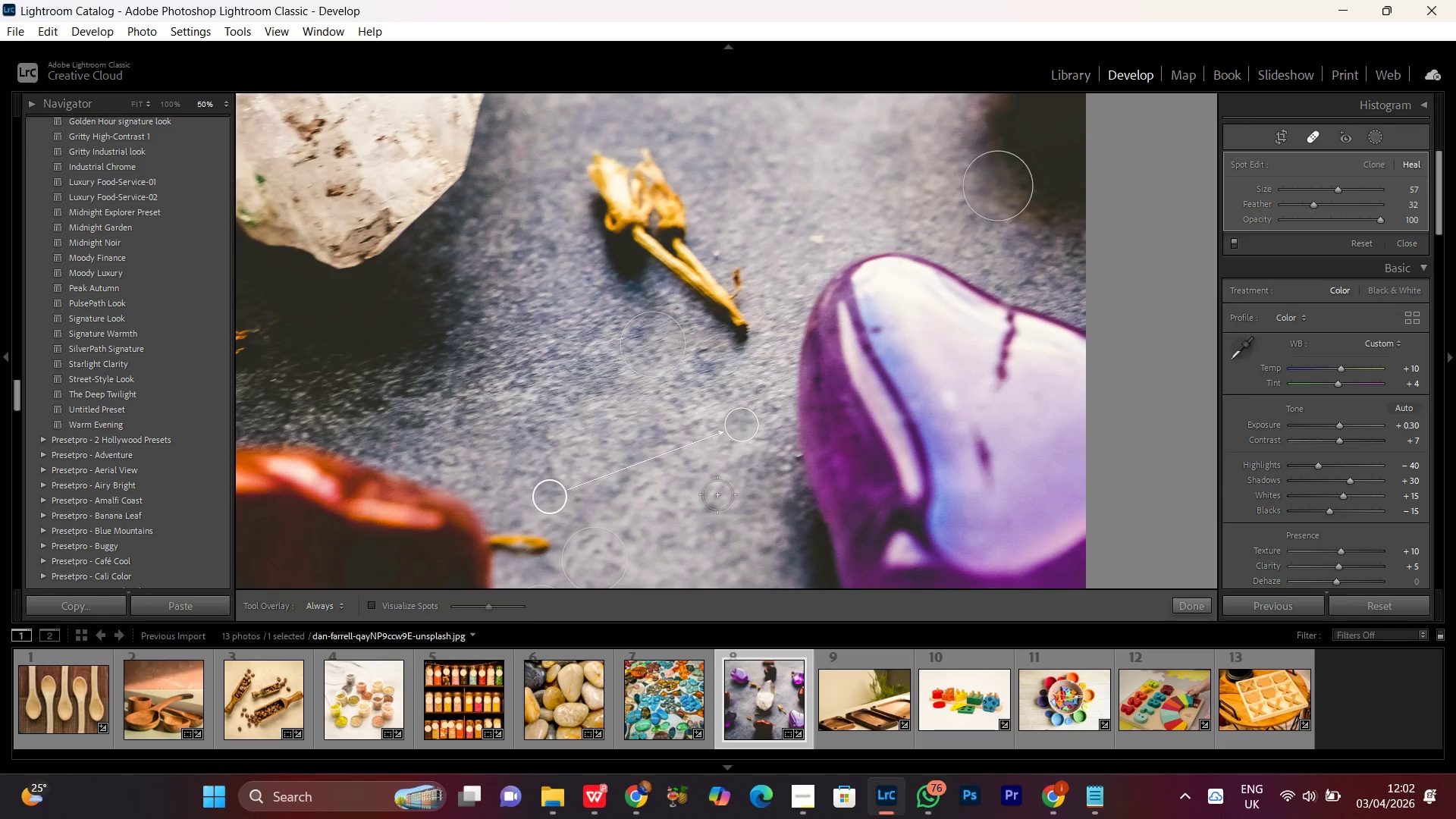 
key(Control+Minus)
 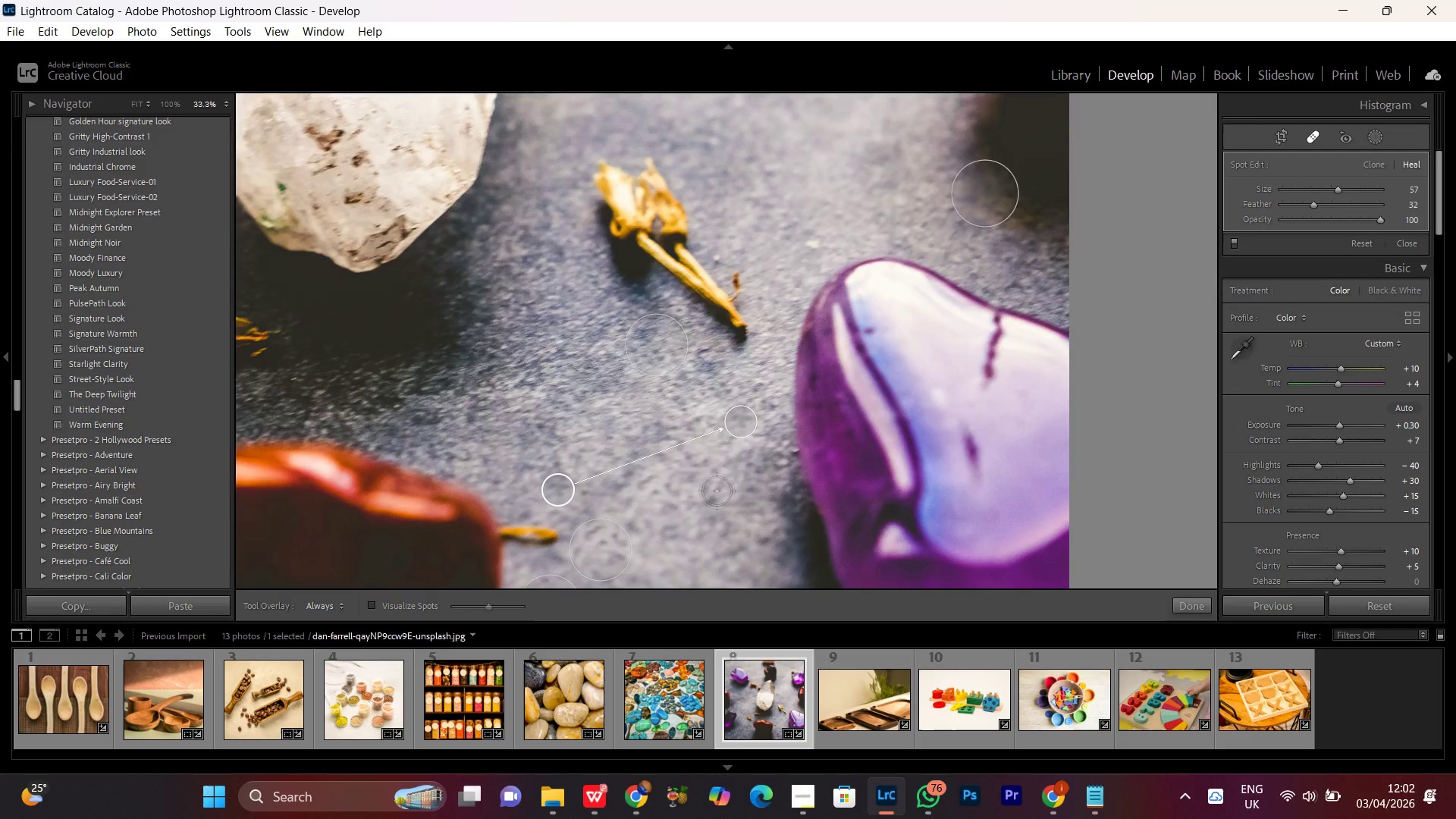 
key(Control+Minus)
 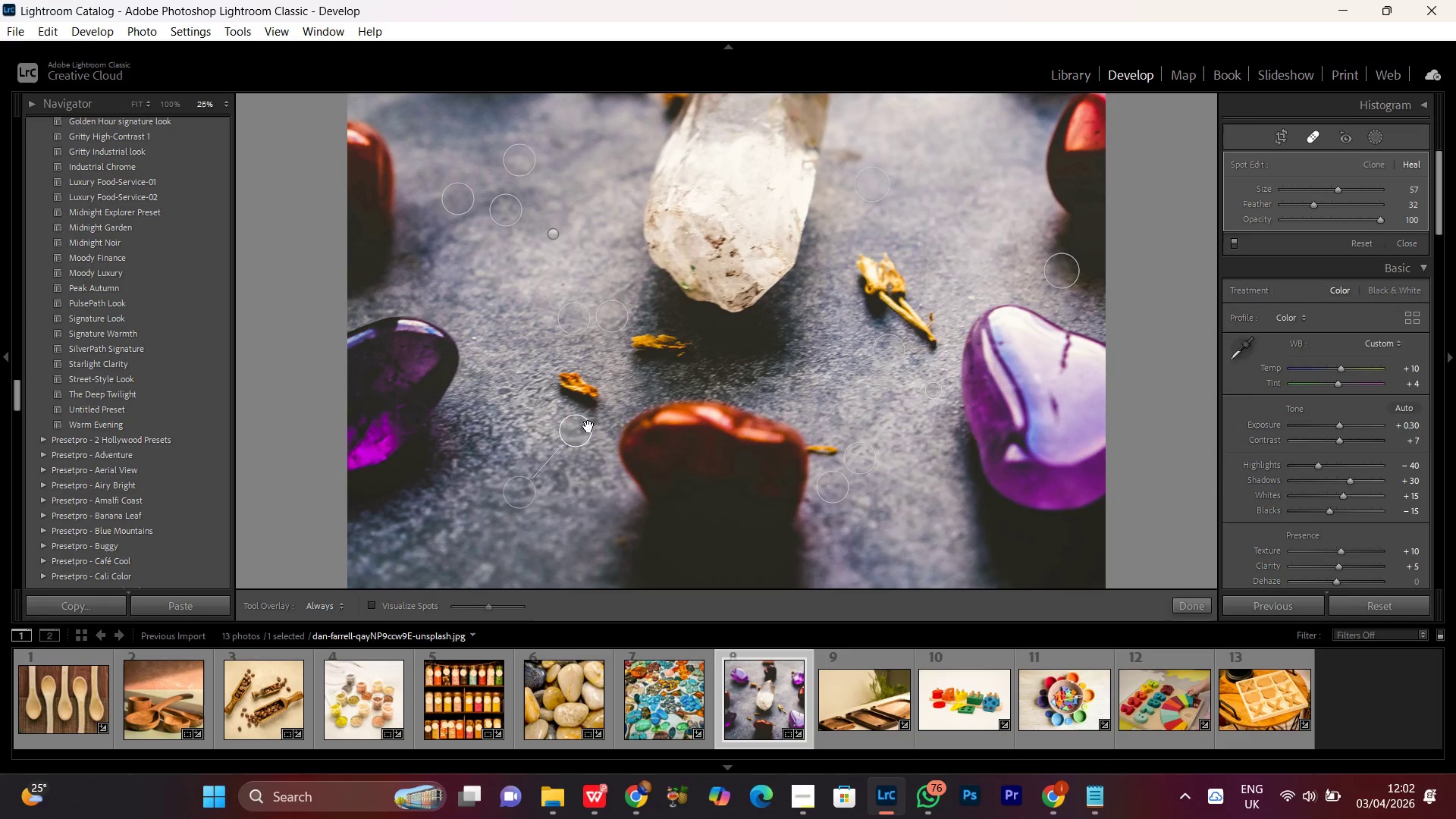 
key(Control+Minus)
 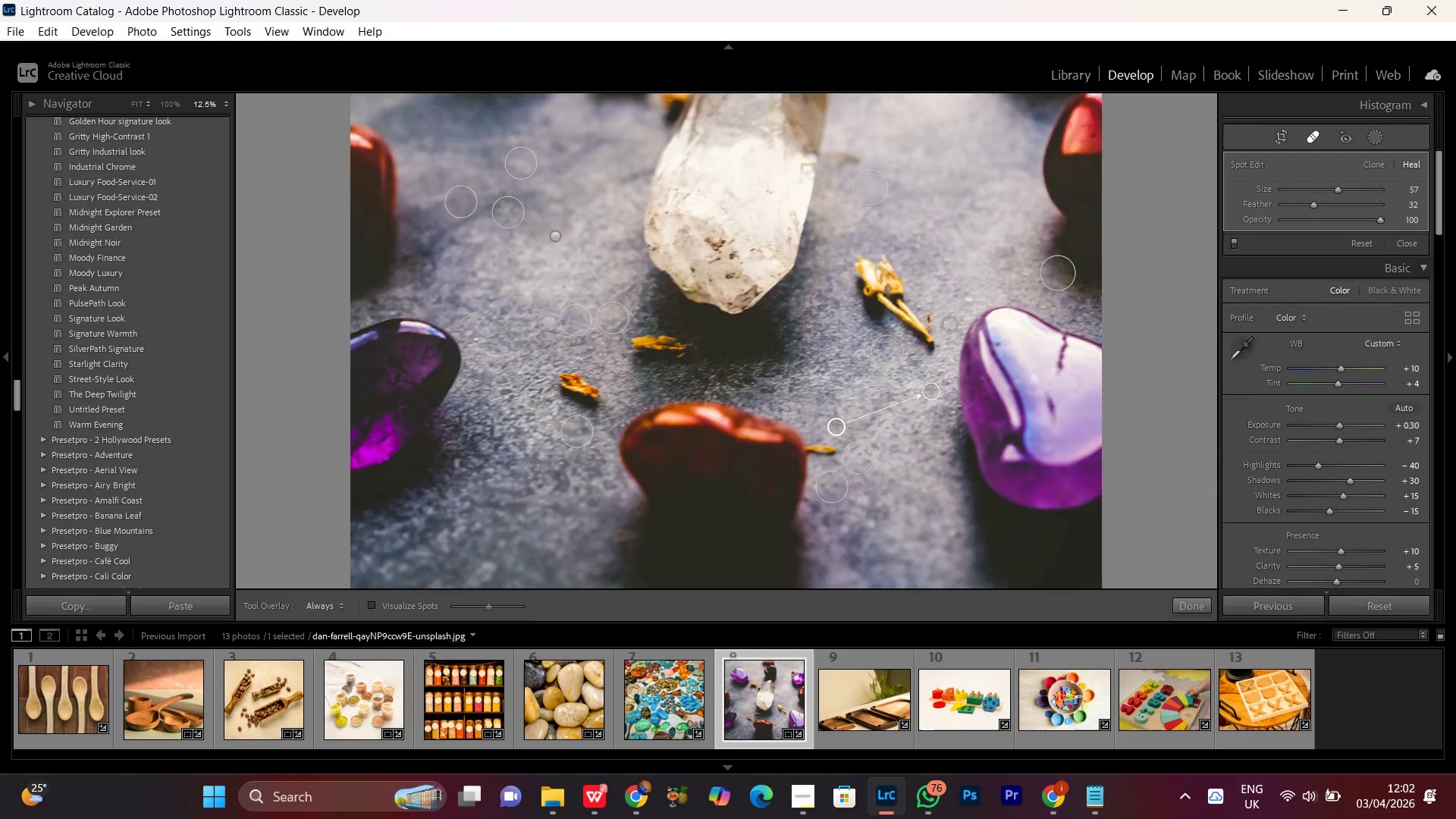 
key(Control+Minus)
 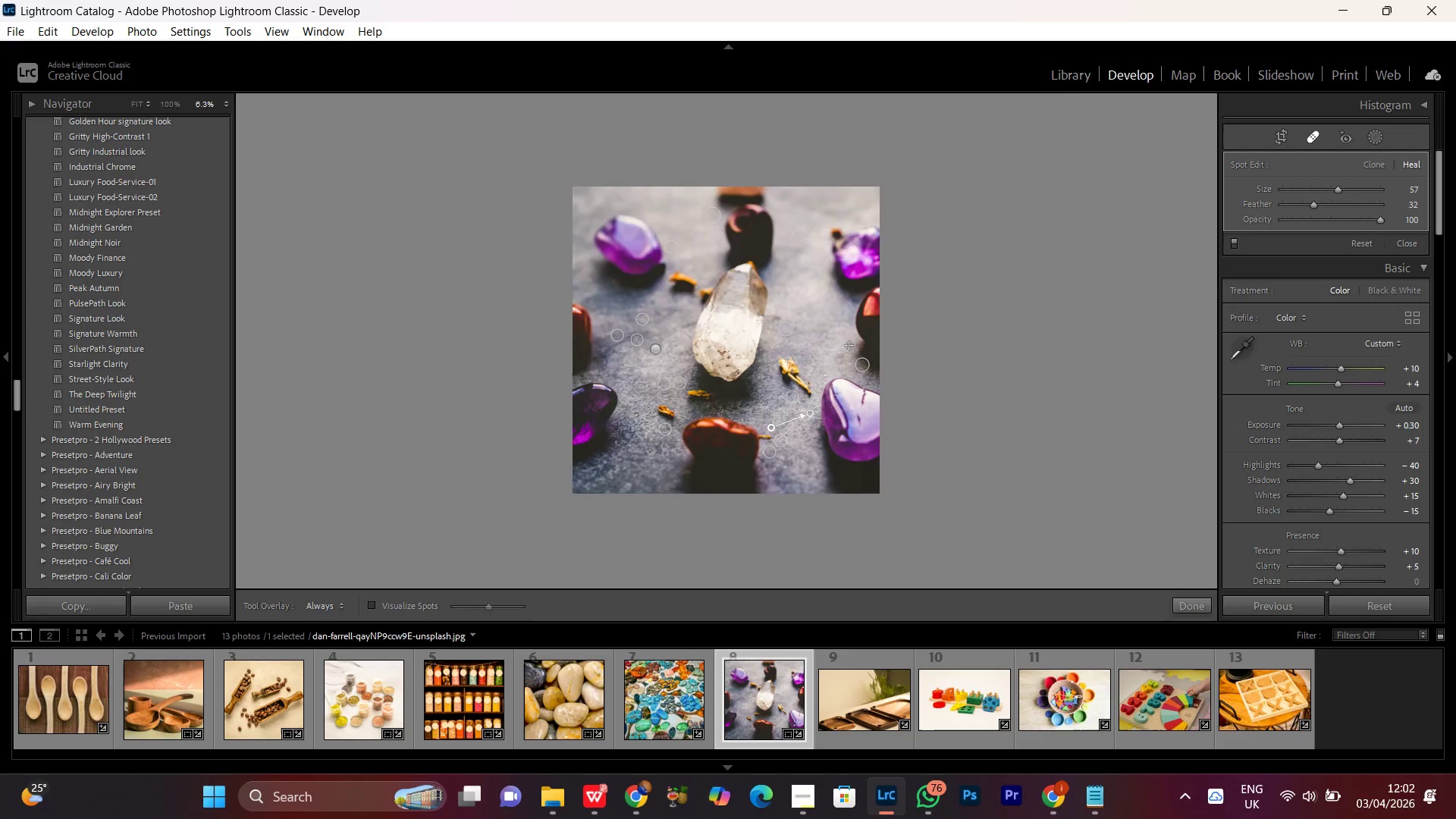 
key(Control+Equal)
 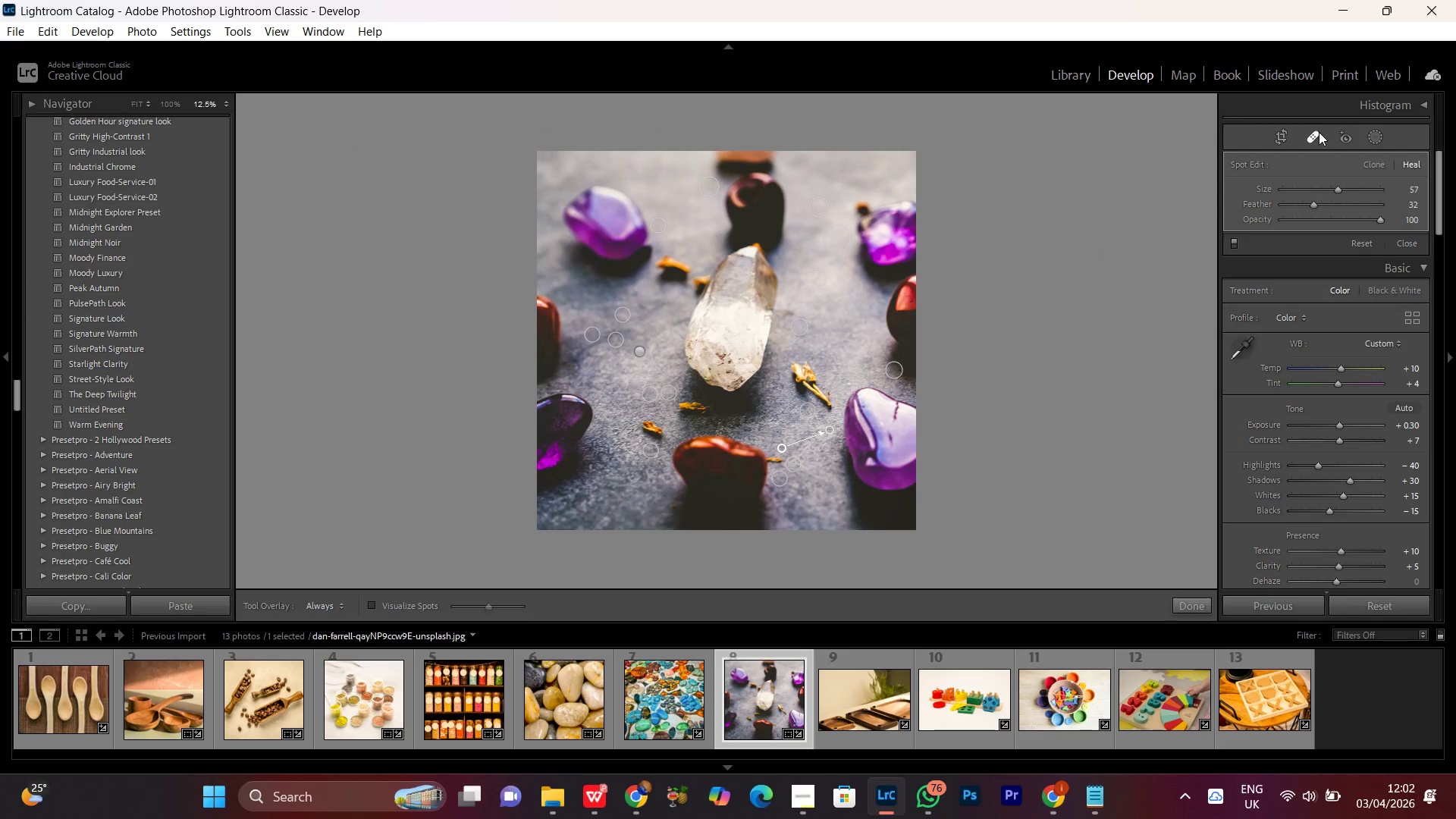 
left_click([1318, 132])
 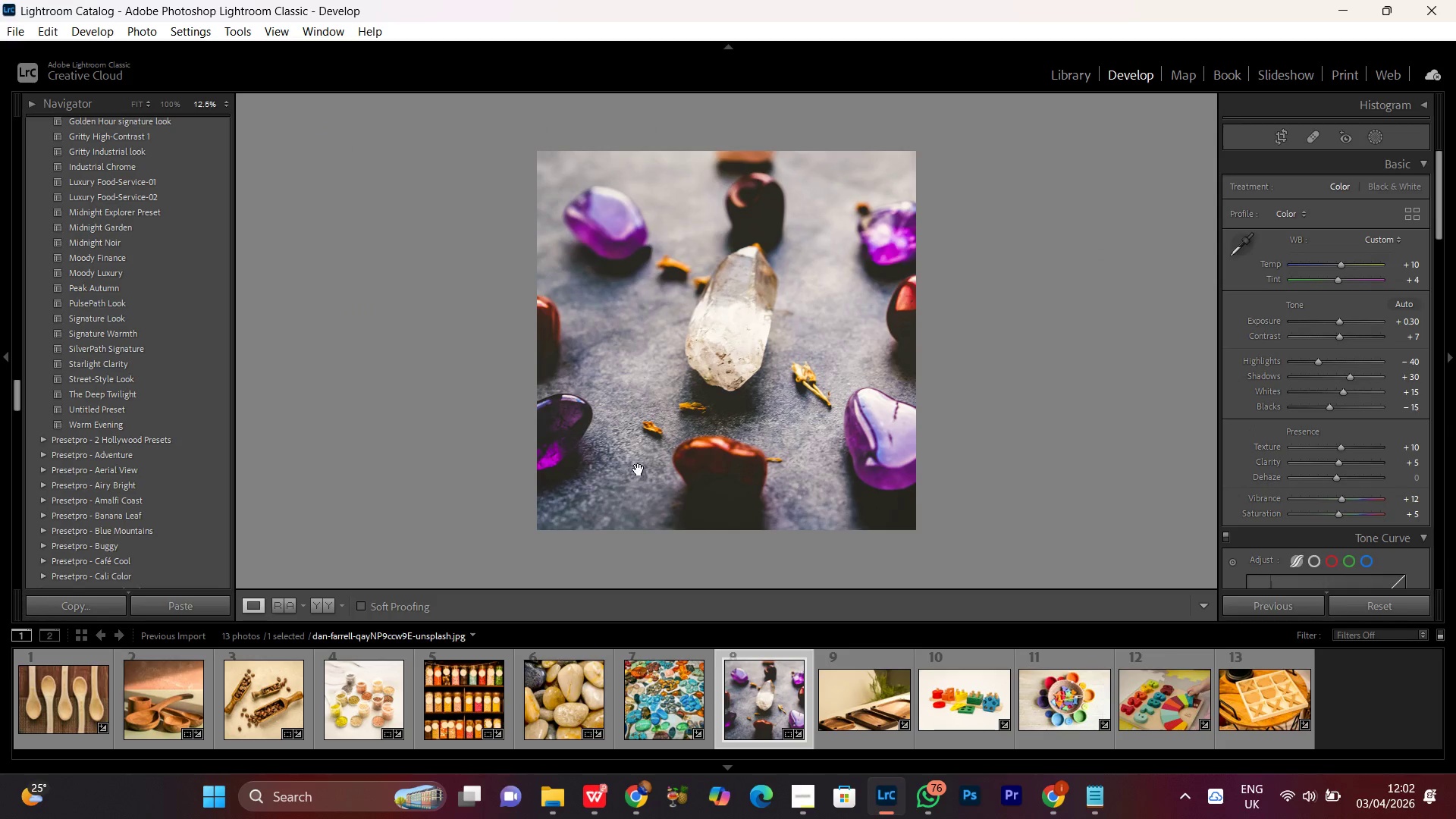 
left_click([645, 451])
 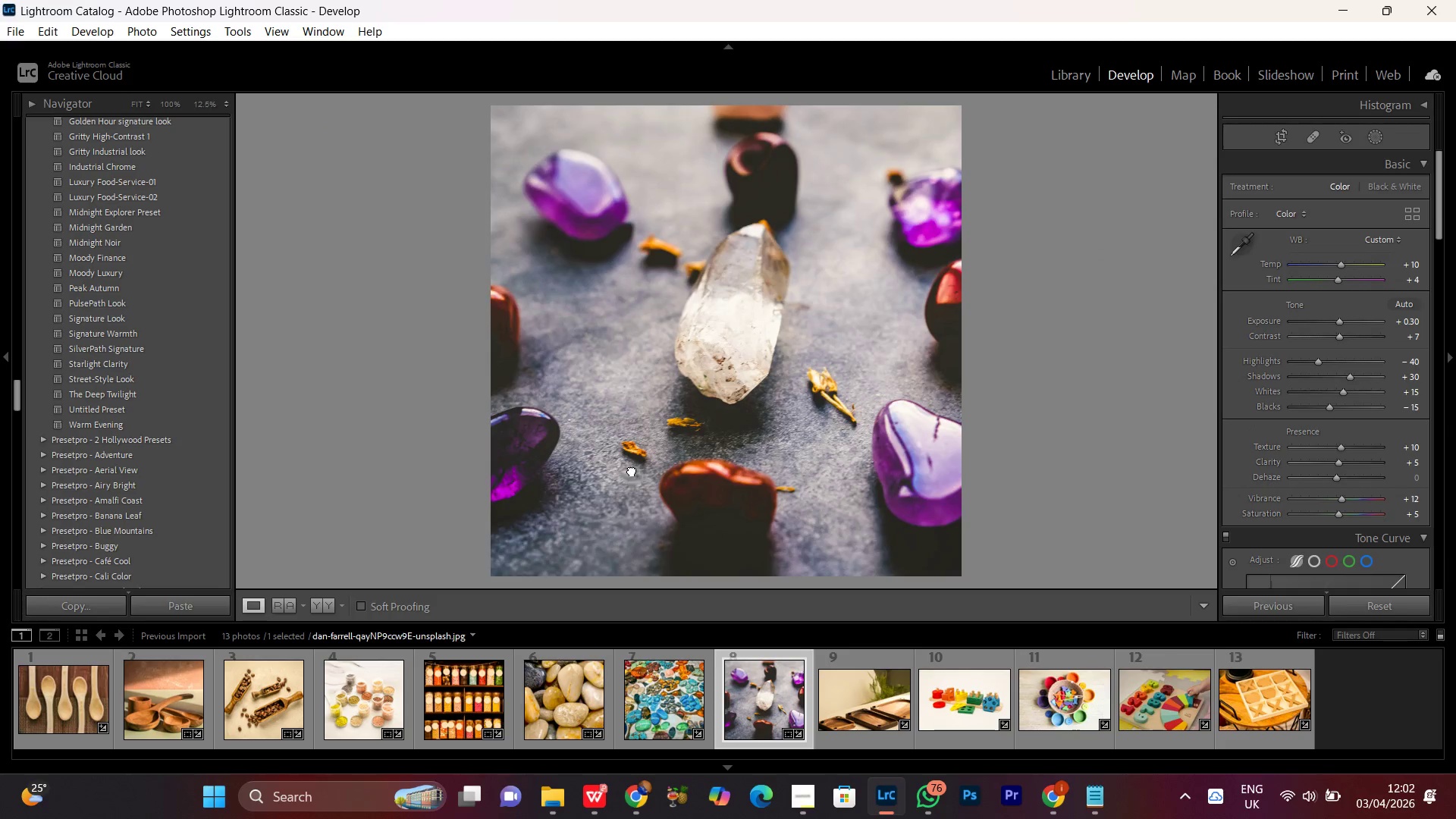 
double_click([632, 470])
 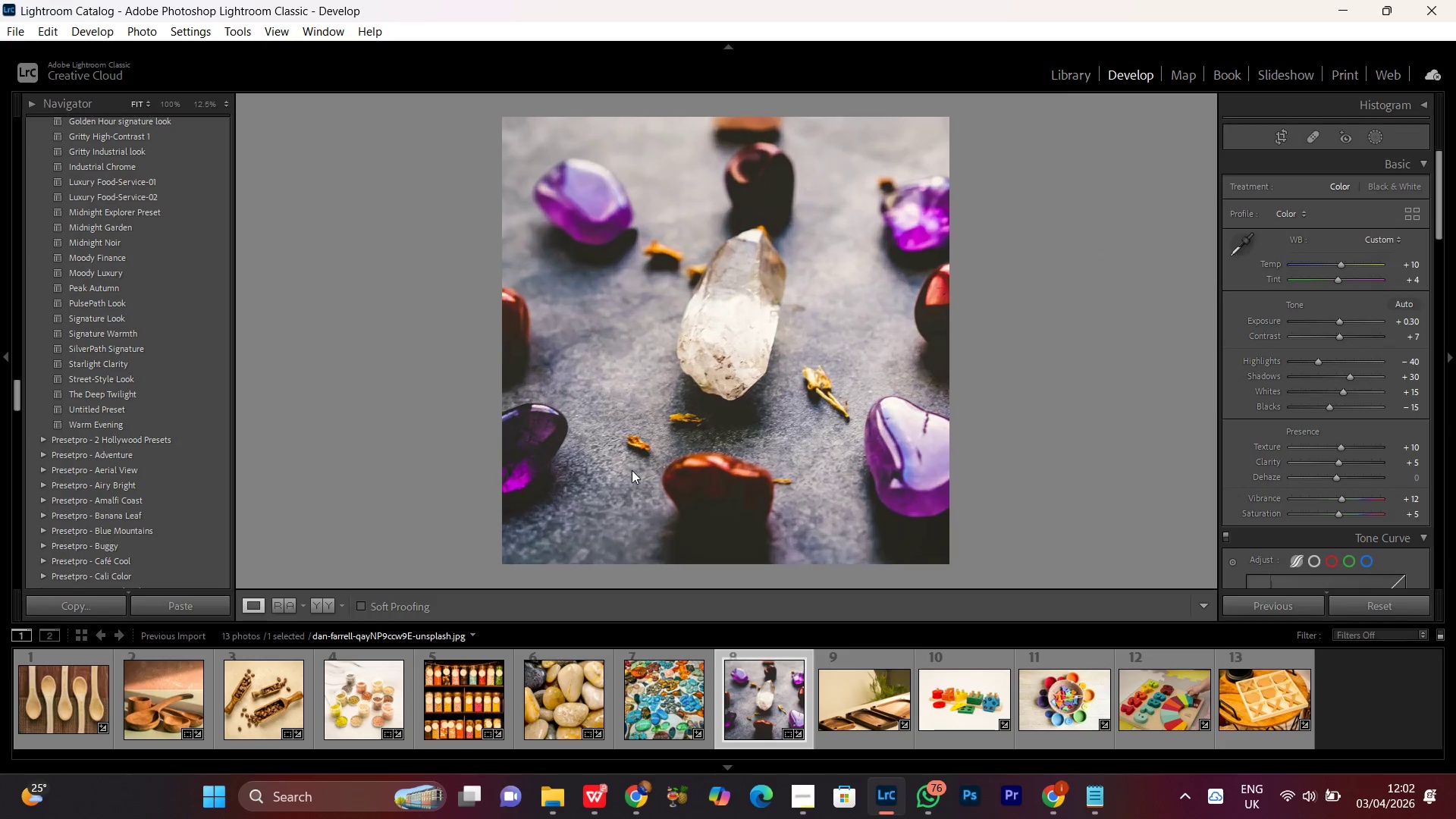 
triple_click([632, 470])
 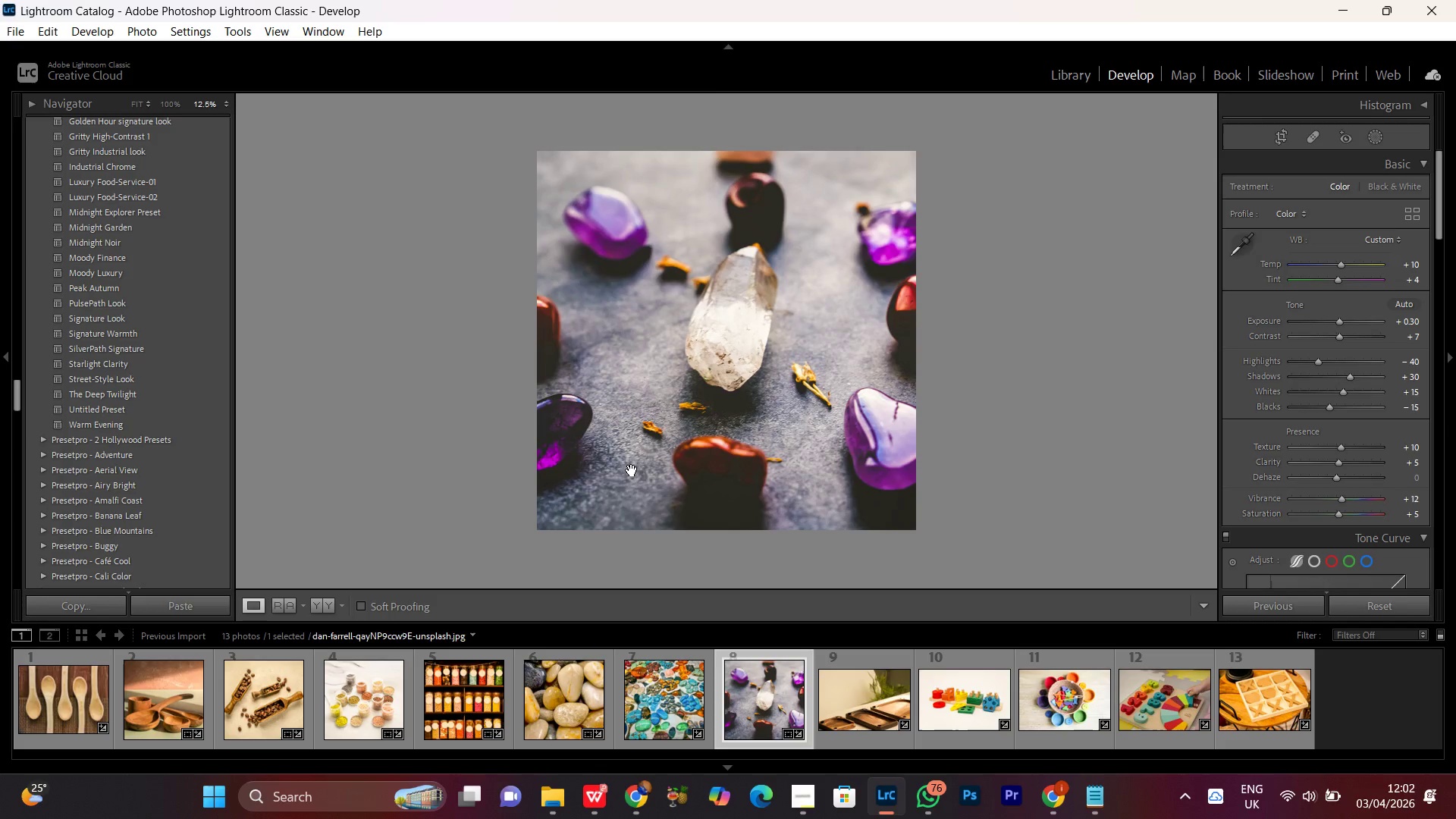 
double_click([632, 470])
 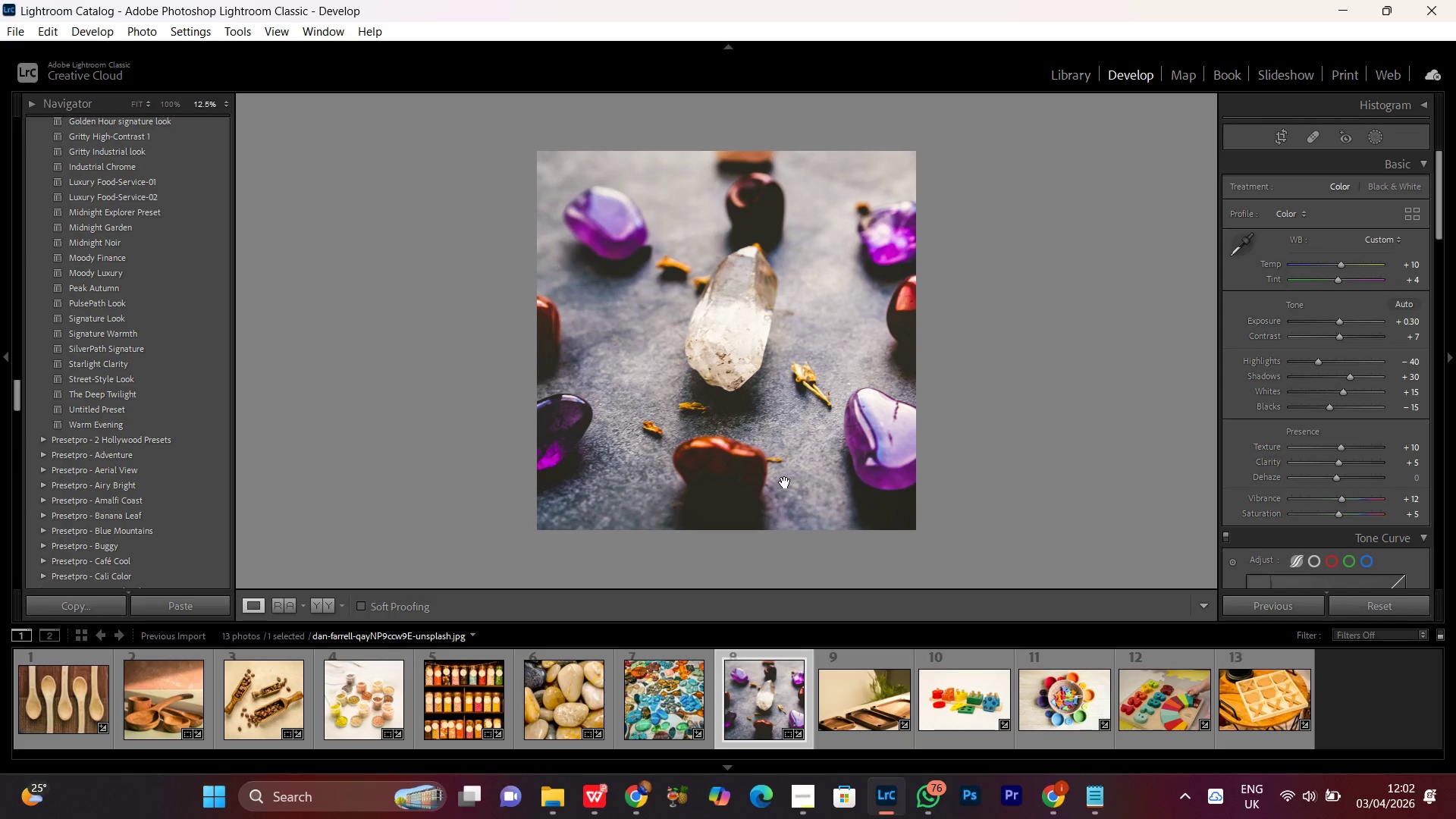 
key(Control+Equal)
 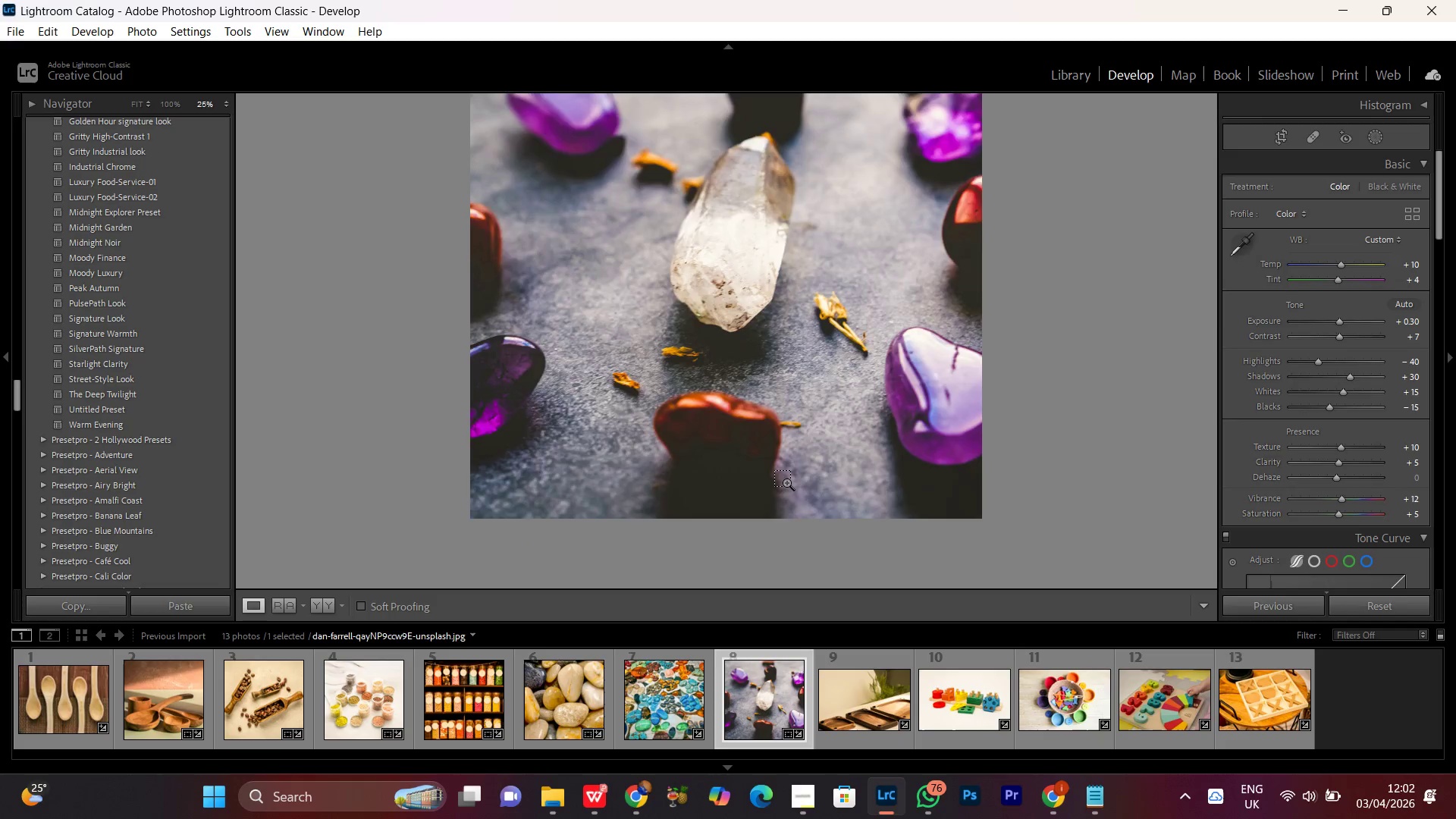 
key(Control+Equal)
 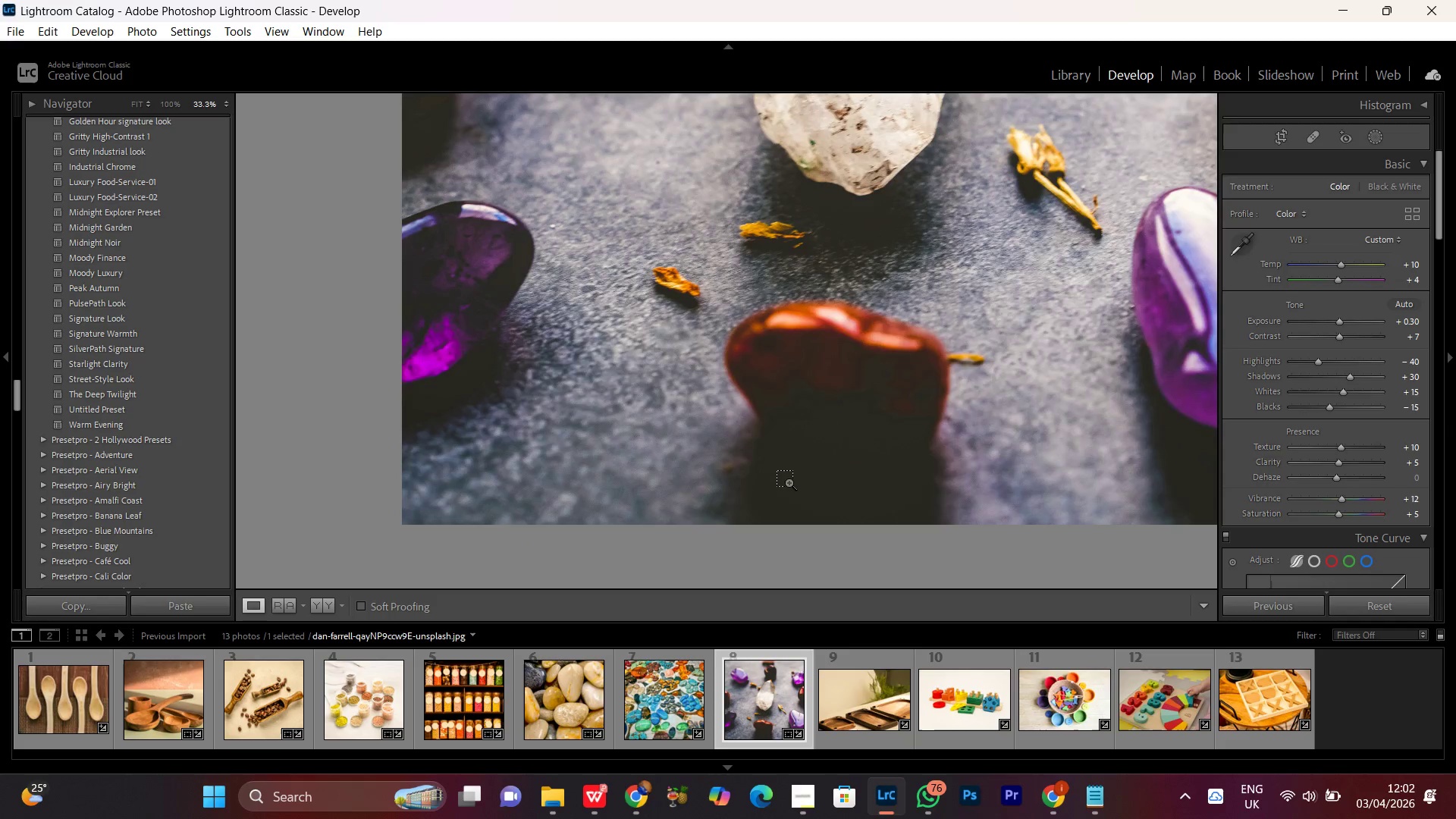 
key(Control+Equal)
 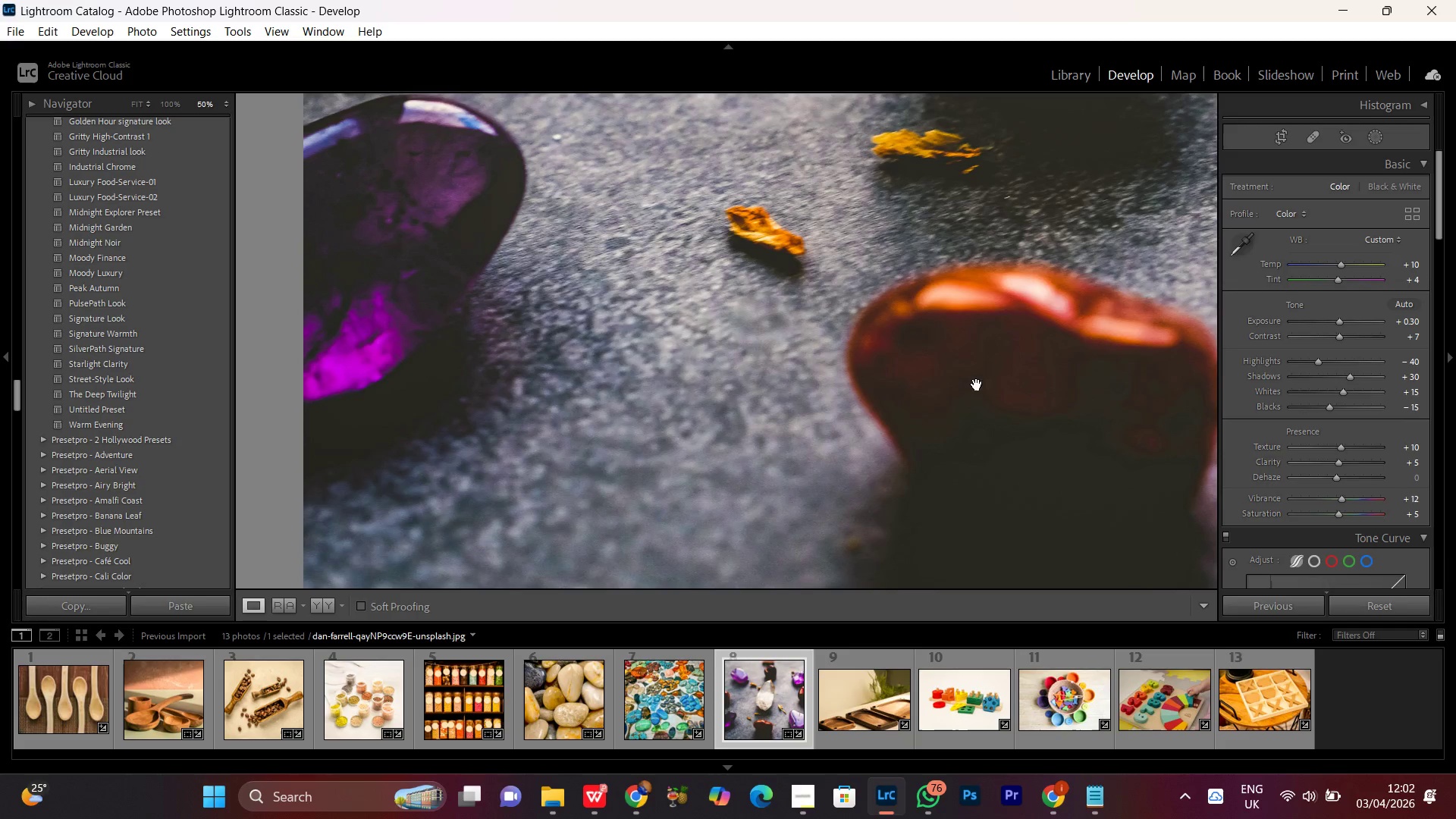 
left_click_drag(start_coordinate=[977, 384], to_coordinate=[815, 391])
 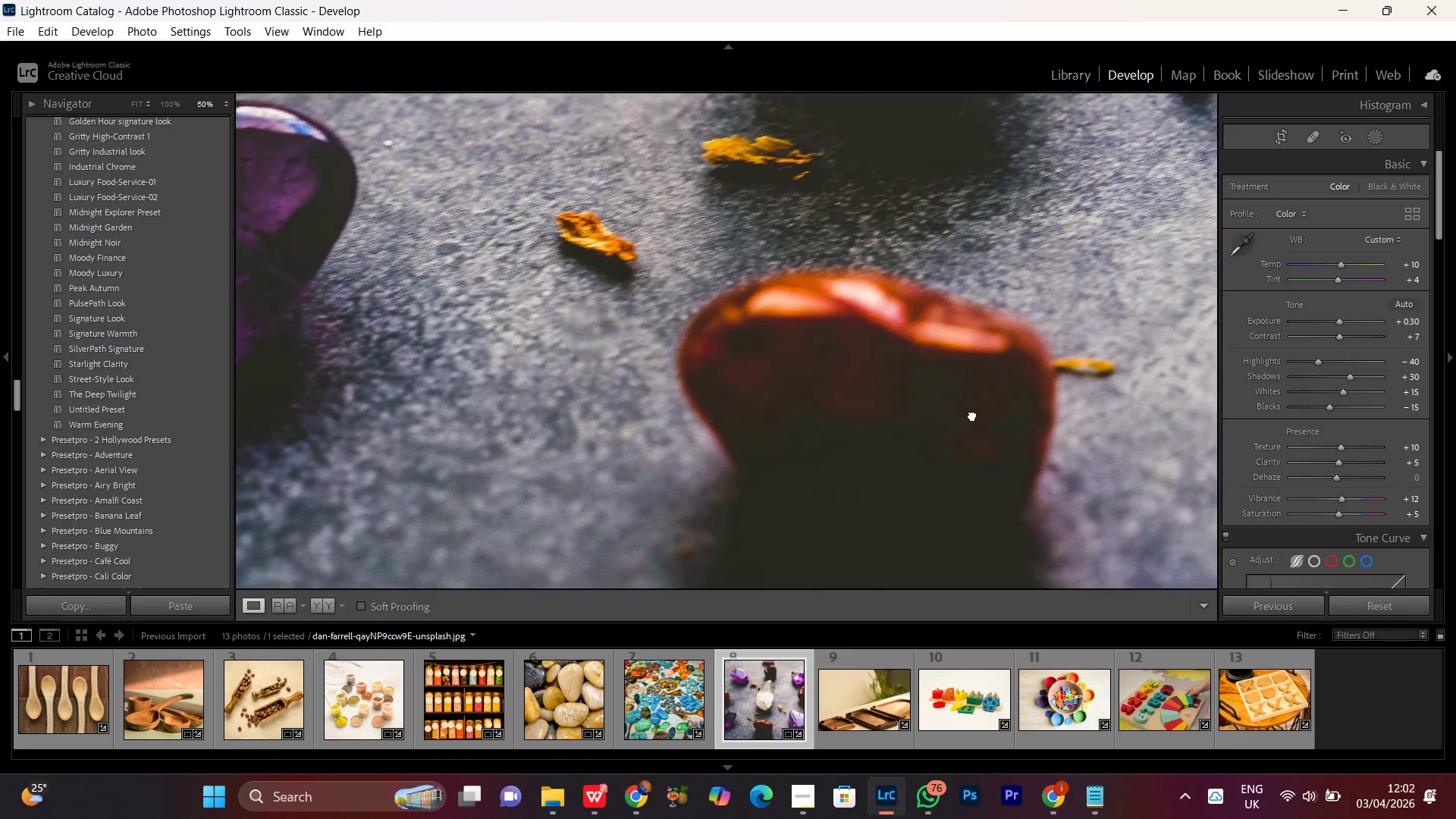 
left_click_drag(start_coordinate=[974, 414], to_coordinate=[791, 379])
 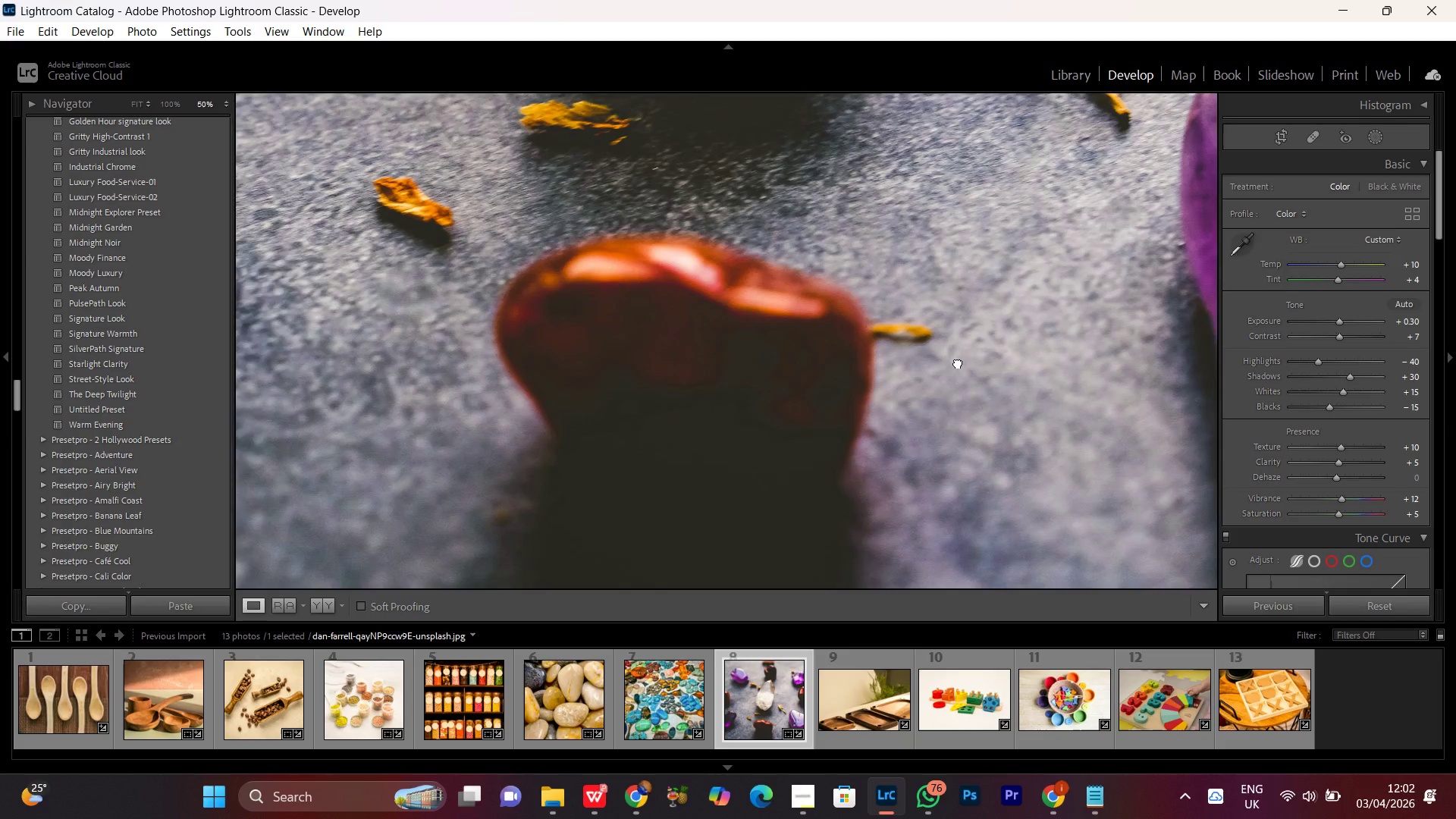 
left_click_drag(start_coordinate=[958, 362], to_coordinate=[900, 366])
 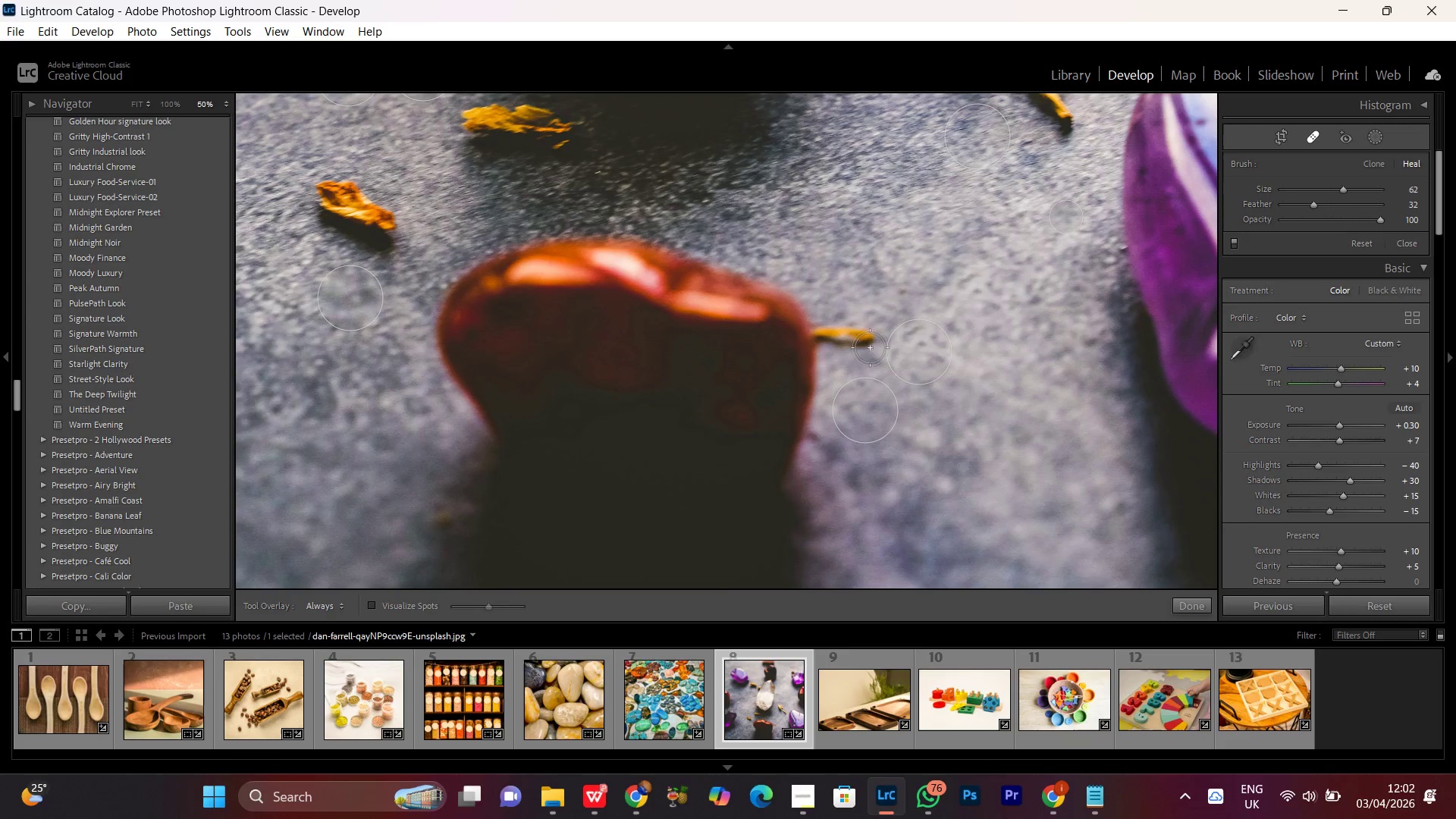 
scroll: coordinate [849, 330], scroll_direction: up, amount: 9.0
 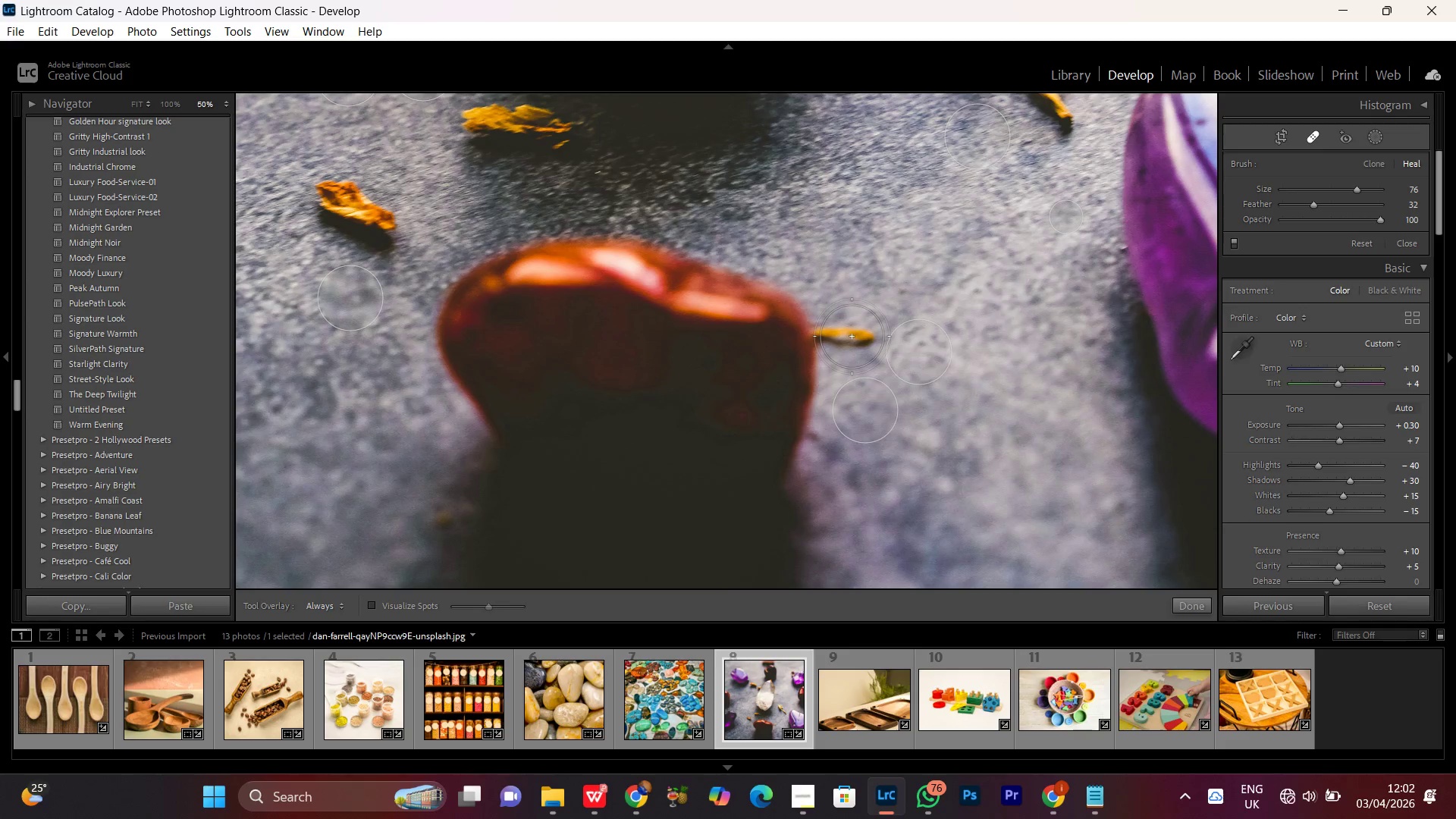 
left_click([852, 335])
 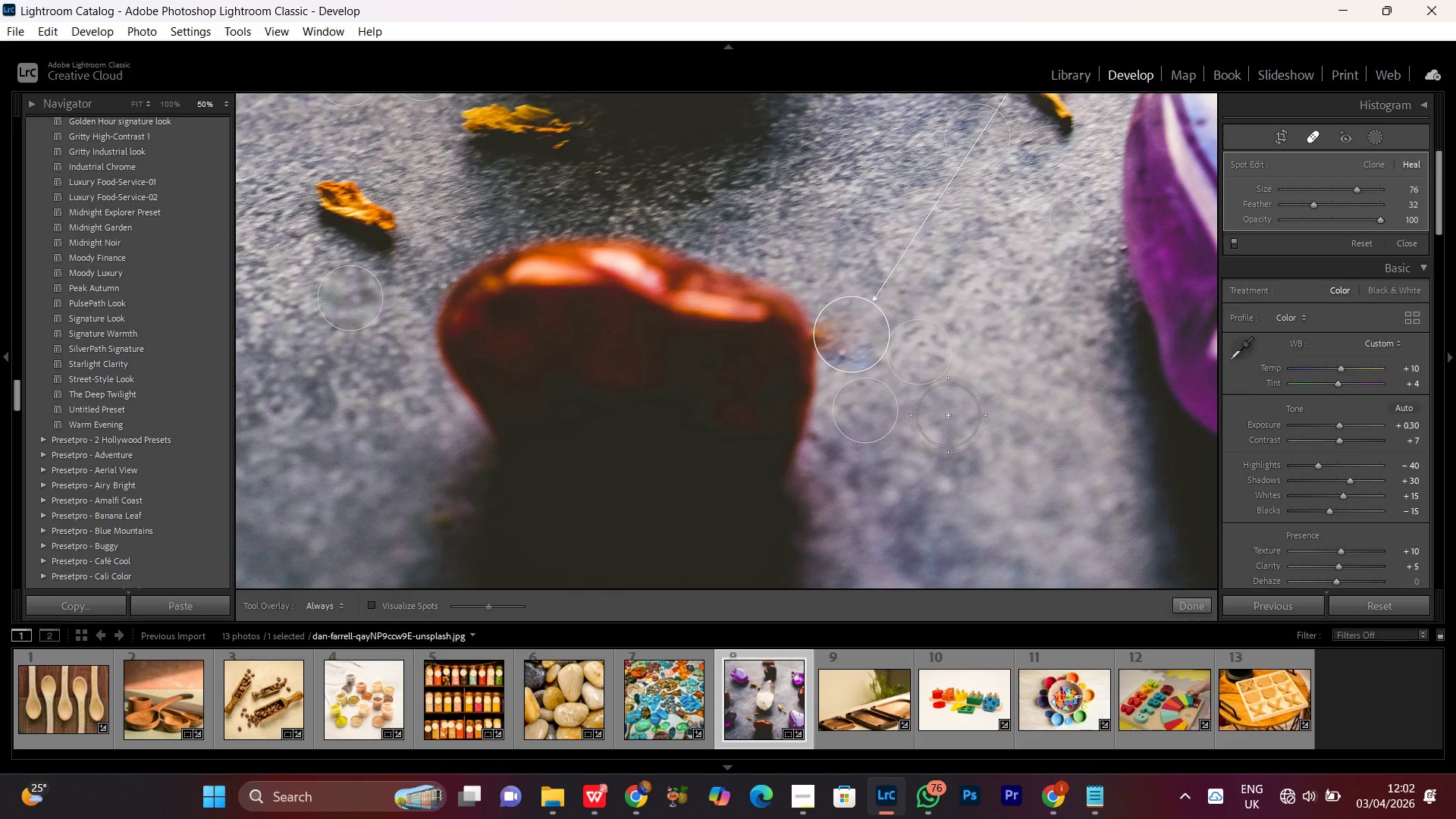 
key(PrintScreen)
 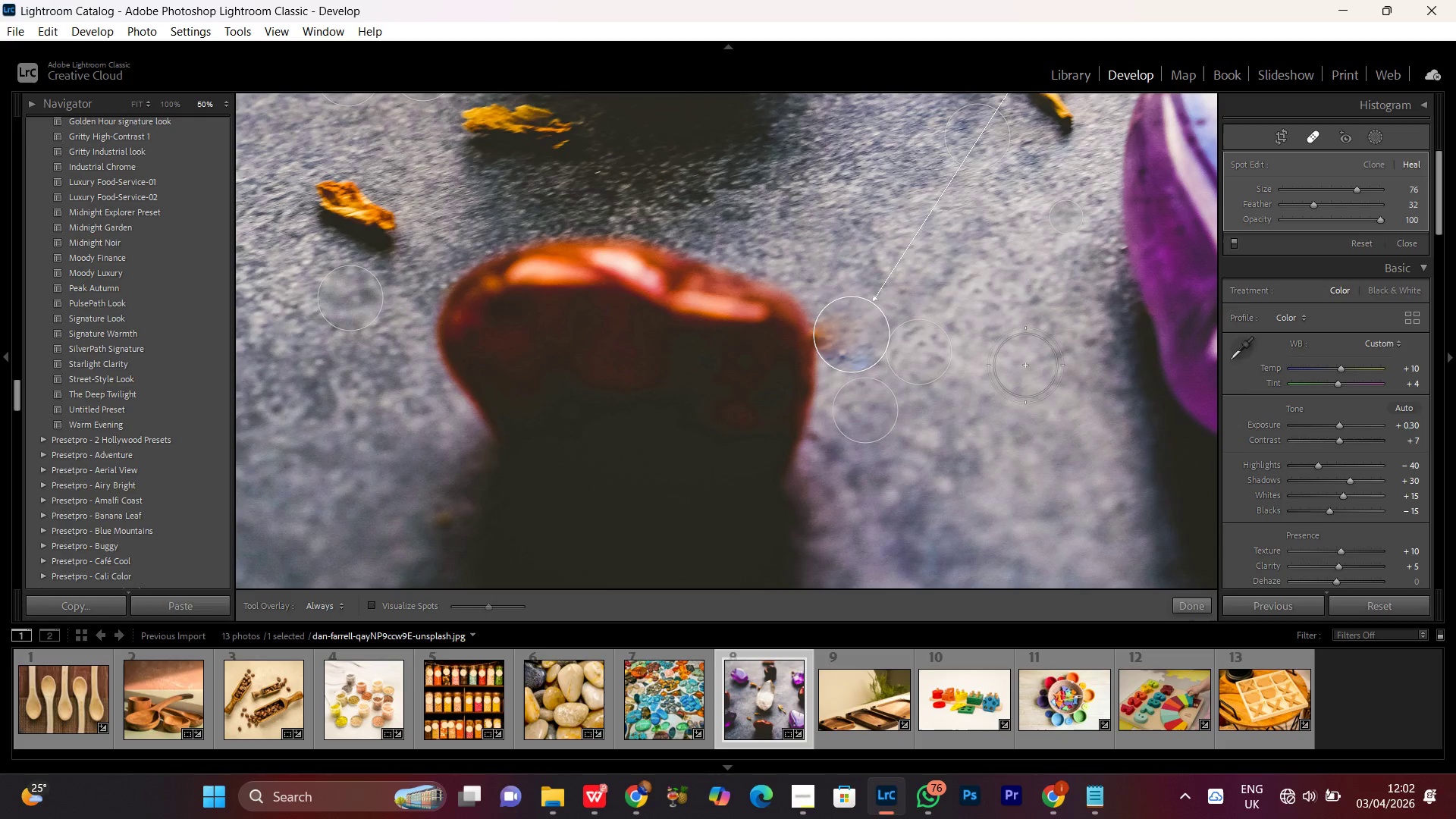 
key(Control+Minus)
 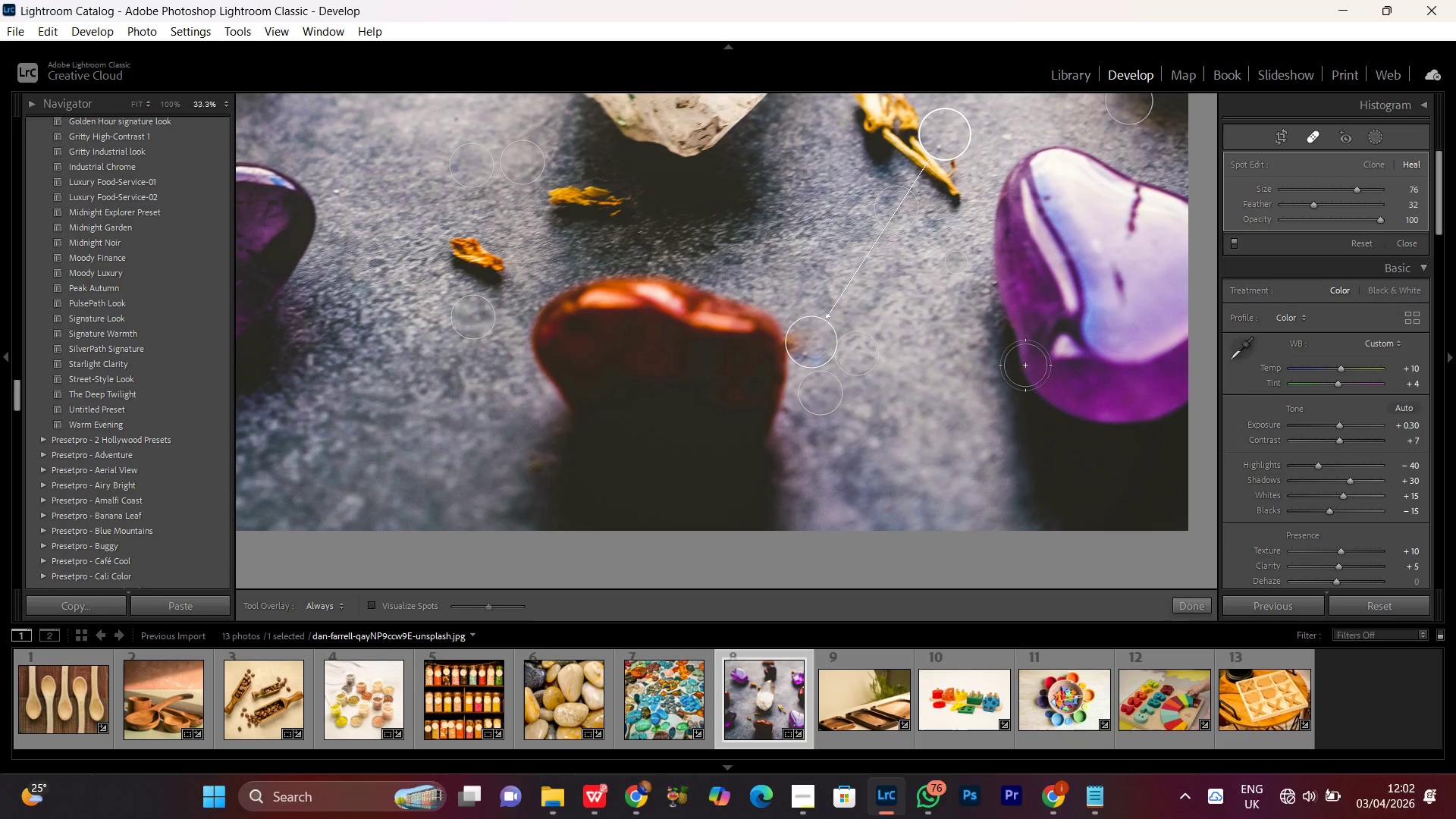 
key(Control+Minus)
 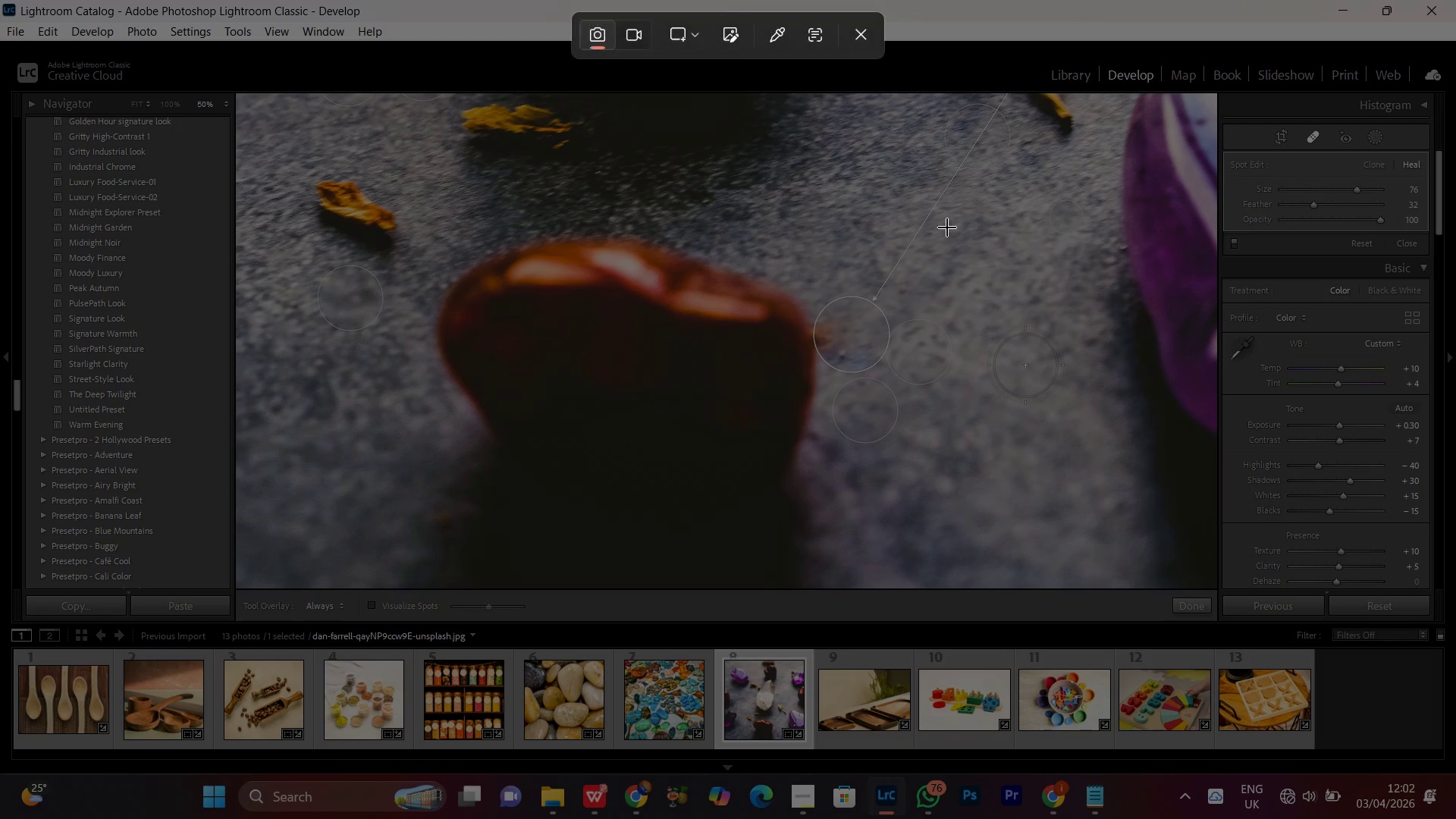 
key(Control+Equal)
 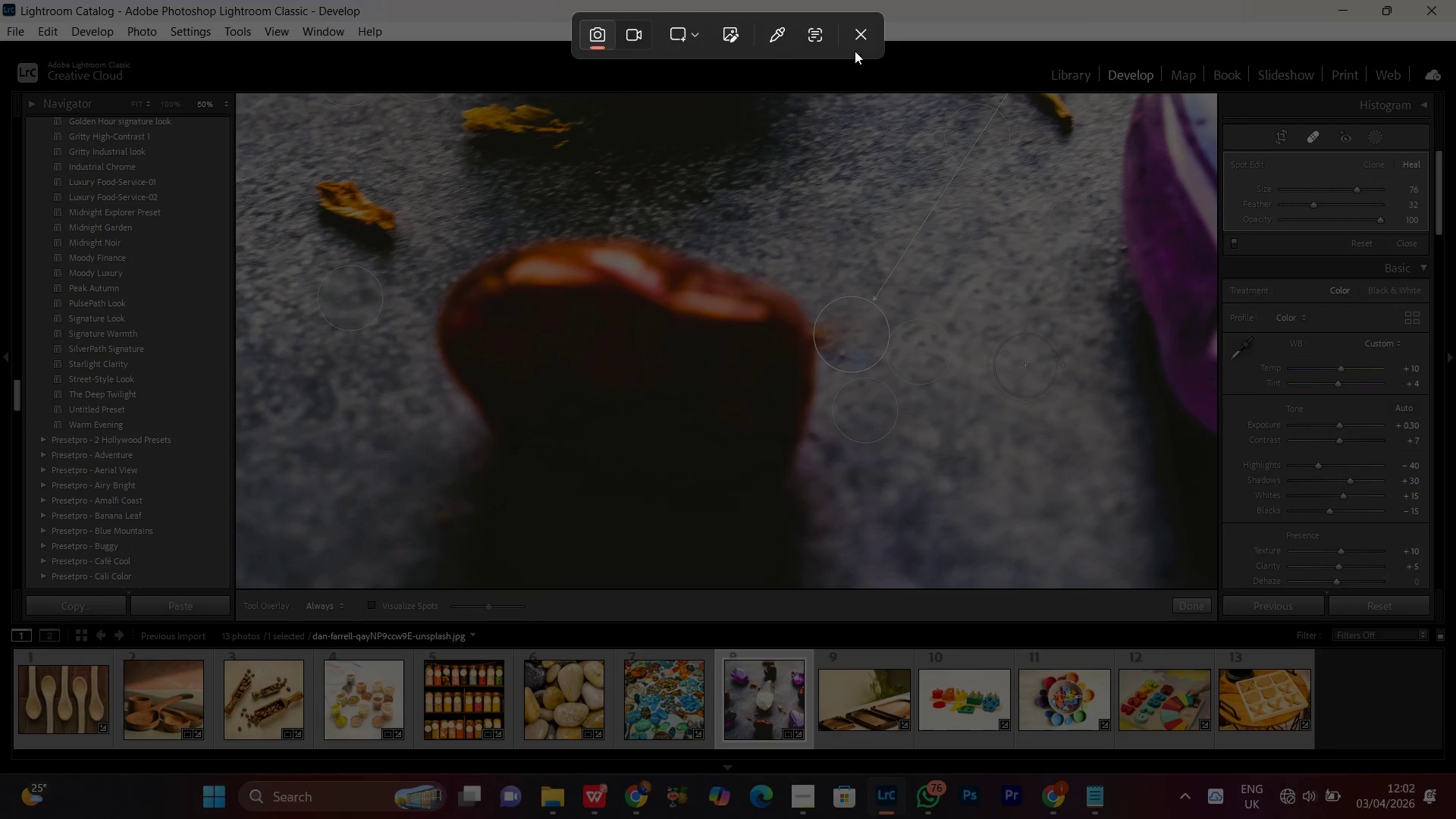 
left_click([861, 31])
 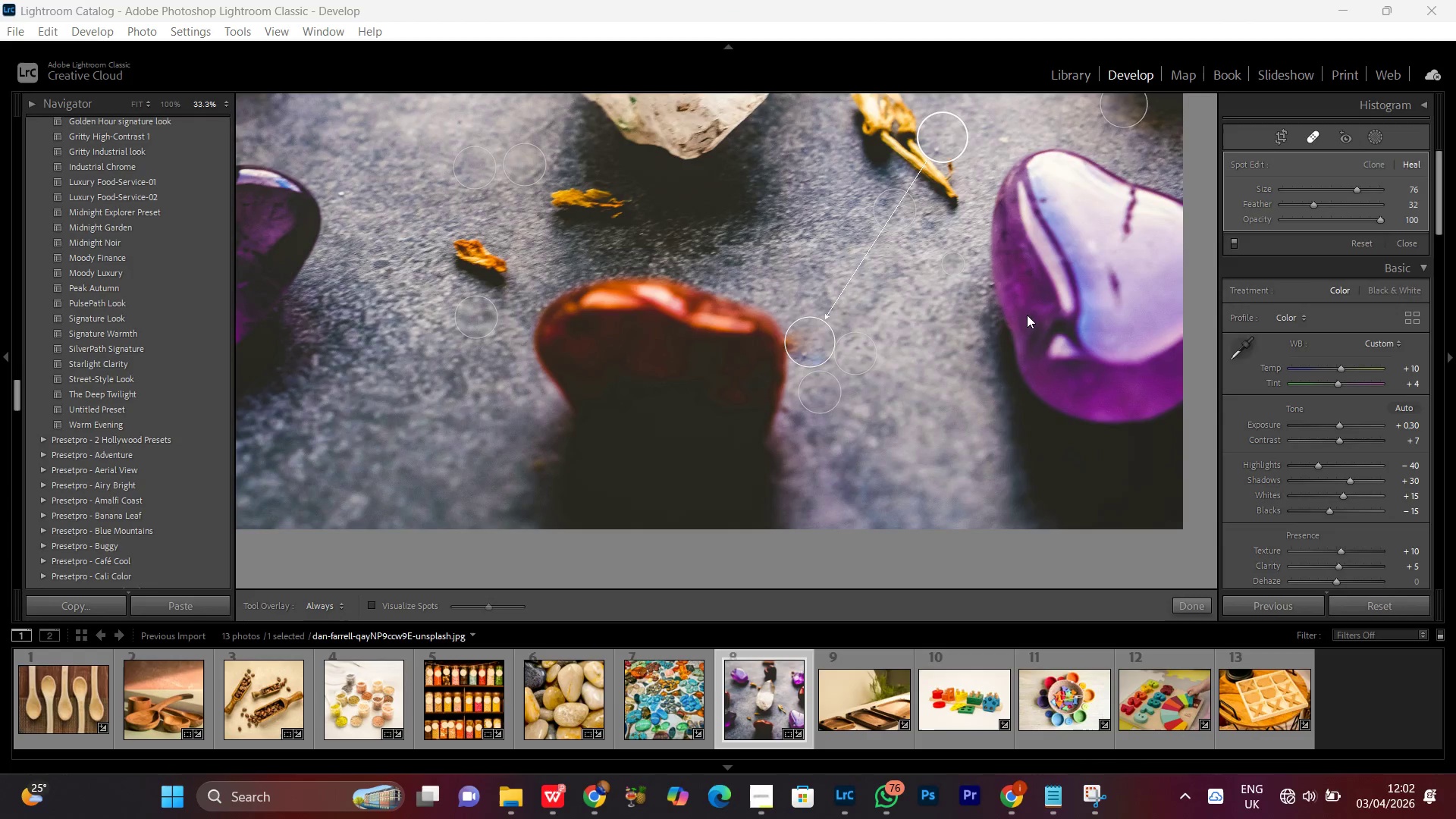 
key(Control+Minus)
 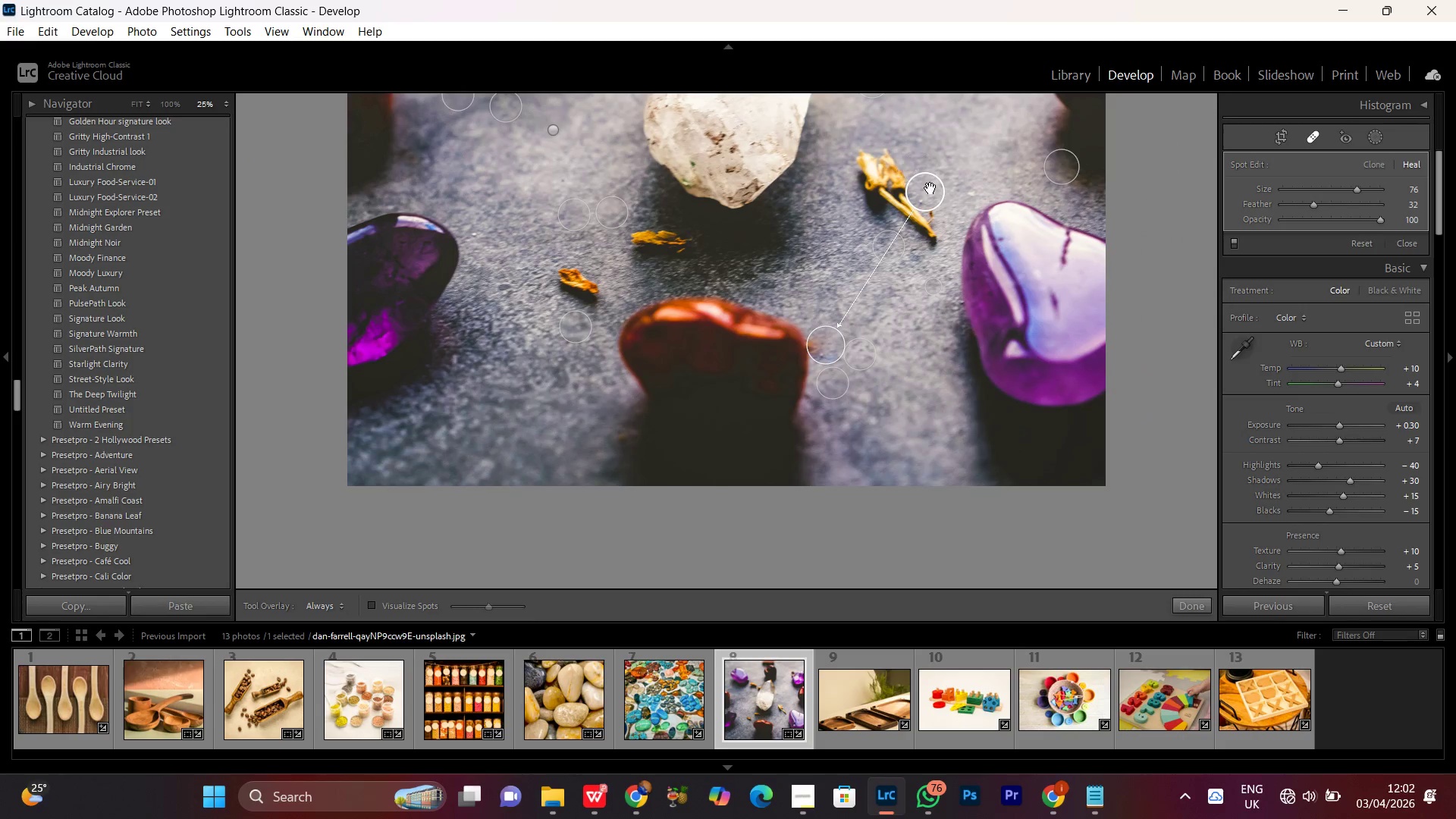 
left_click_drag(start_coordinate=[927, 193], to_coordinate=[877, 317])
 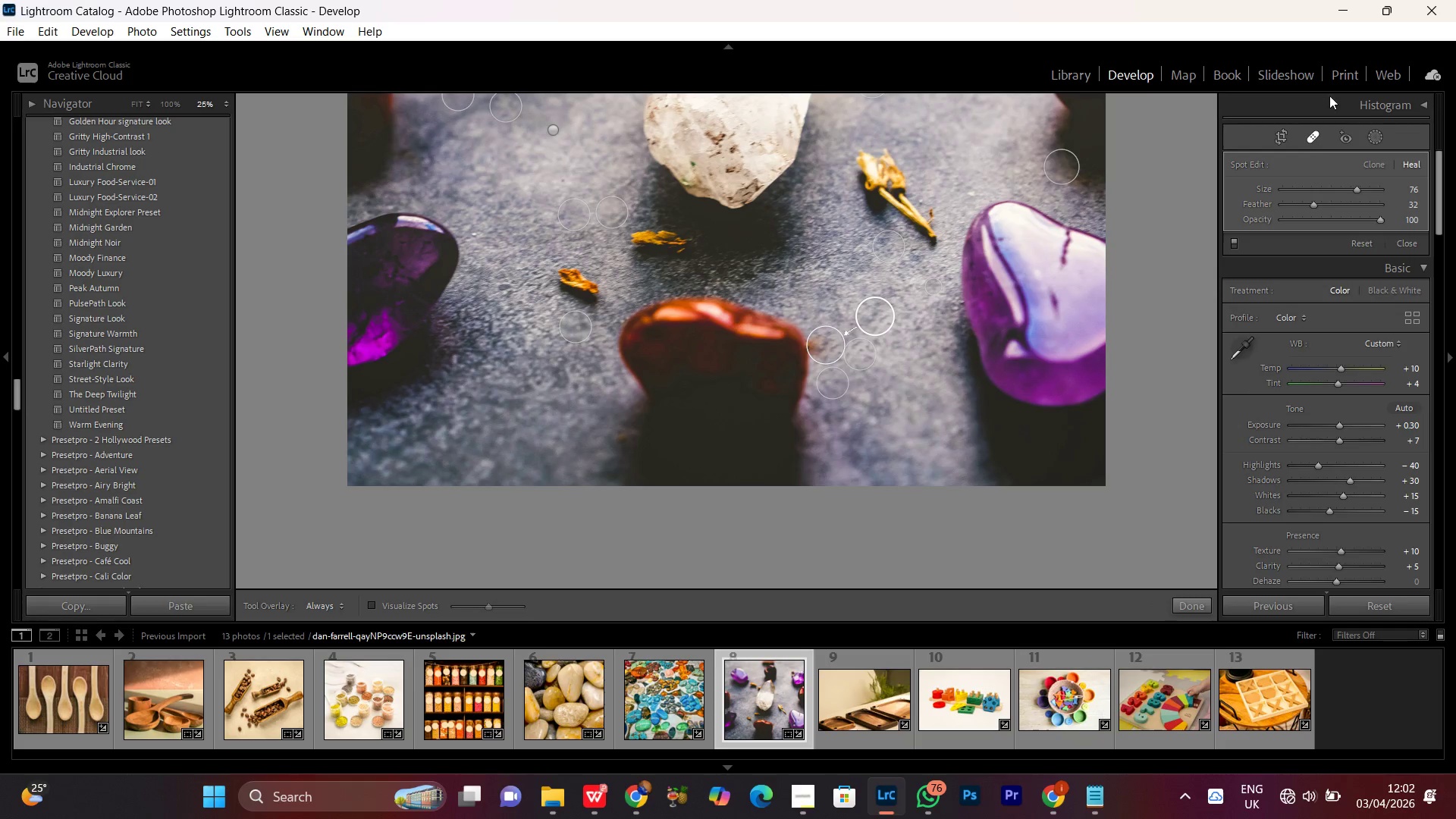 
left_click([1302, 143])
 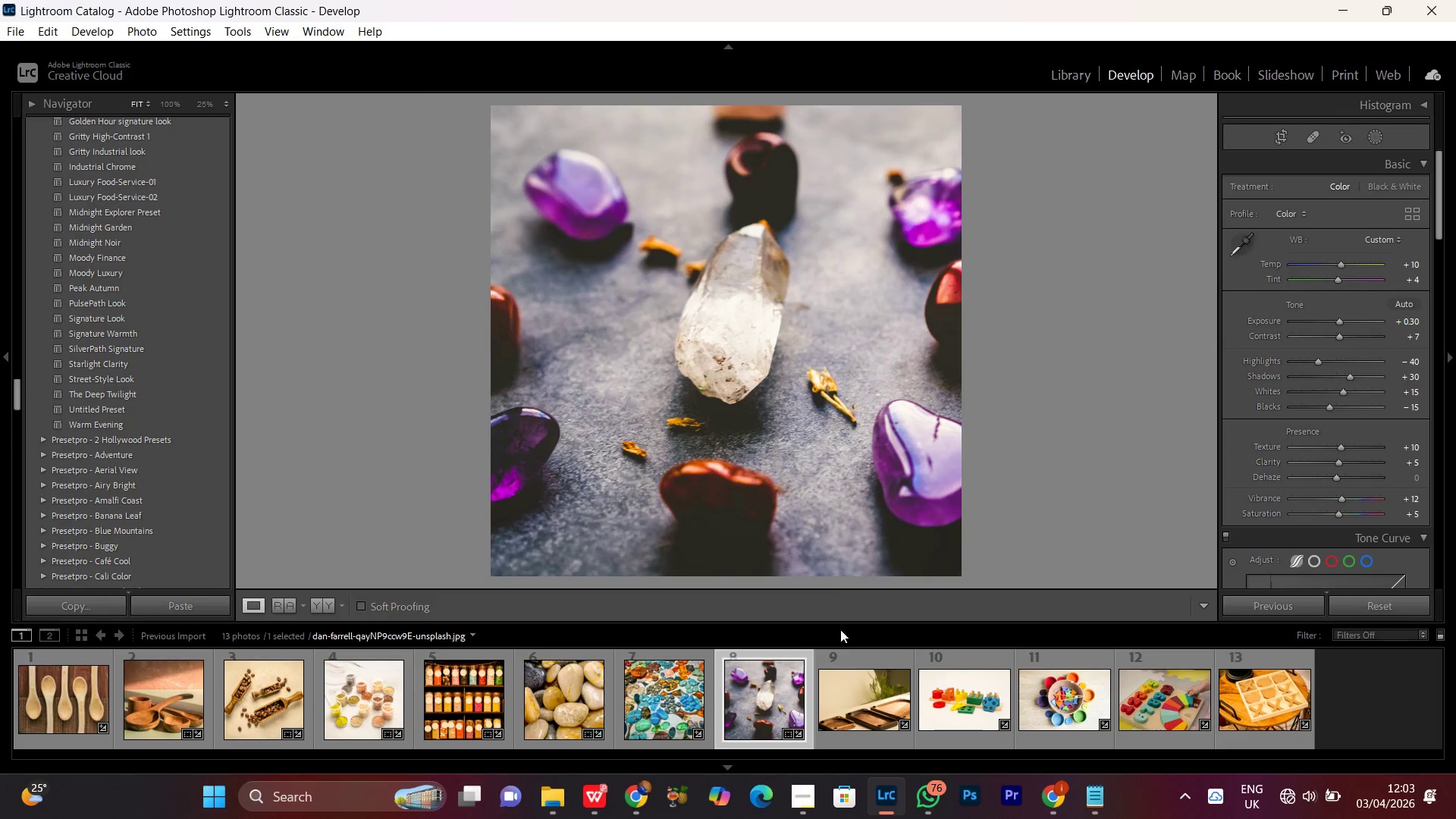 
double_click([843, 485])
 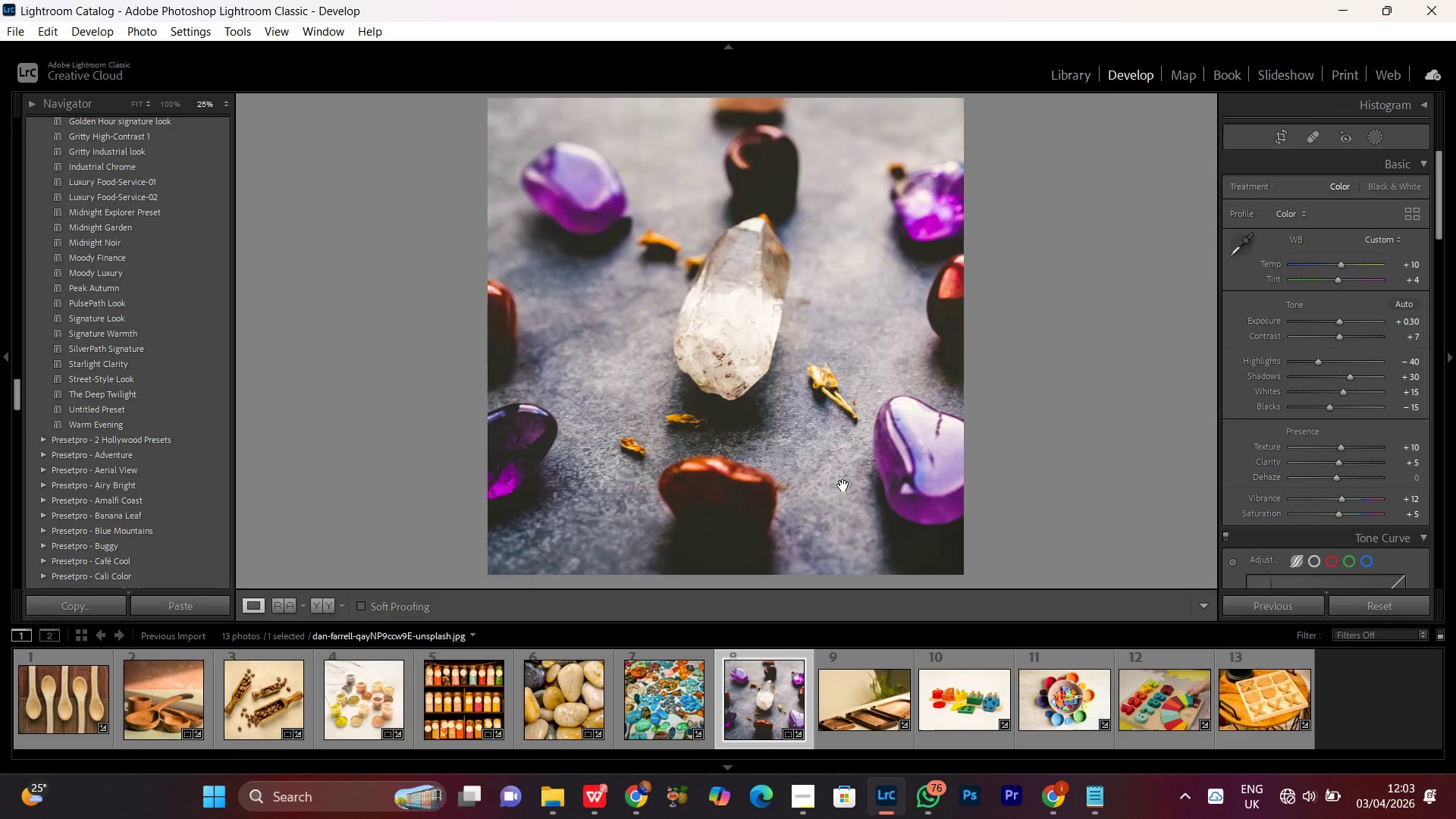 
double_click([843, 485])
 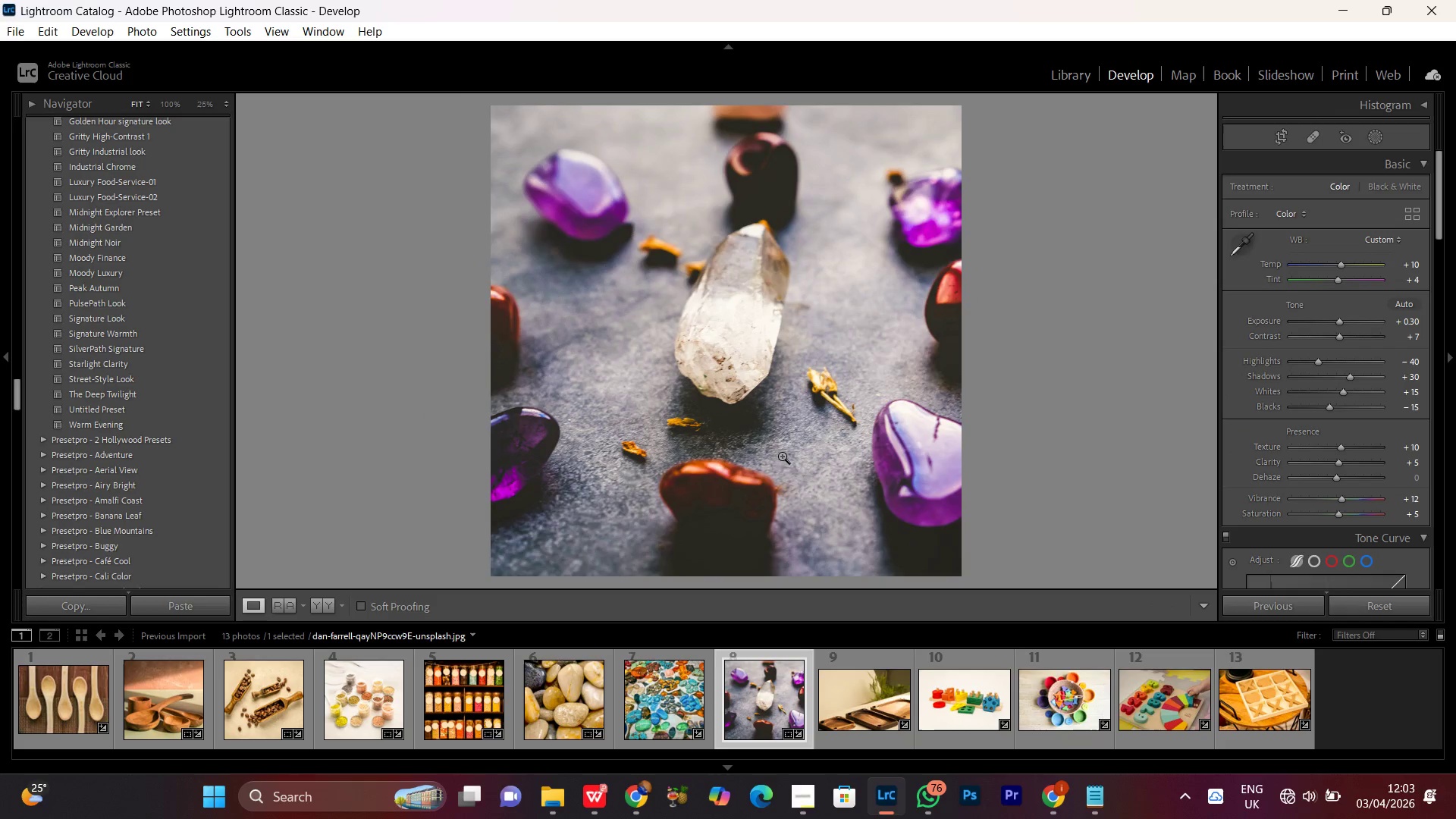 
double_click([818, 439])
 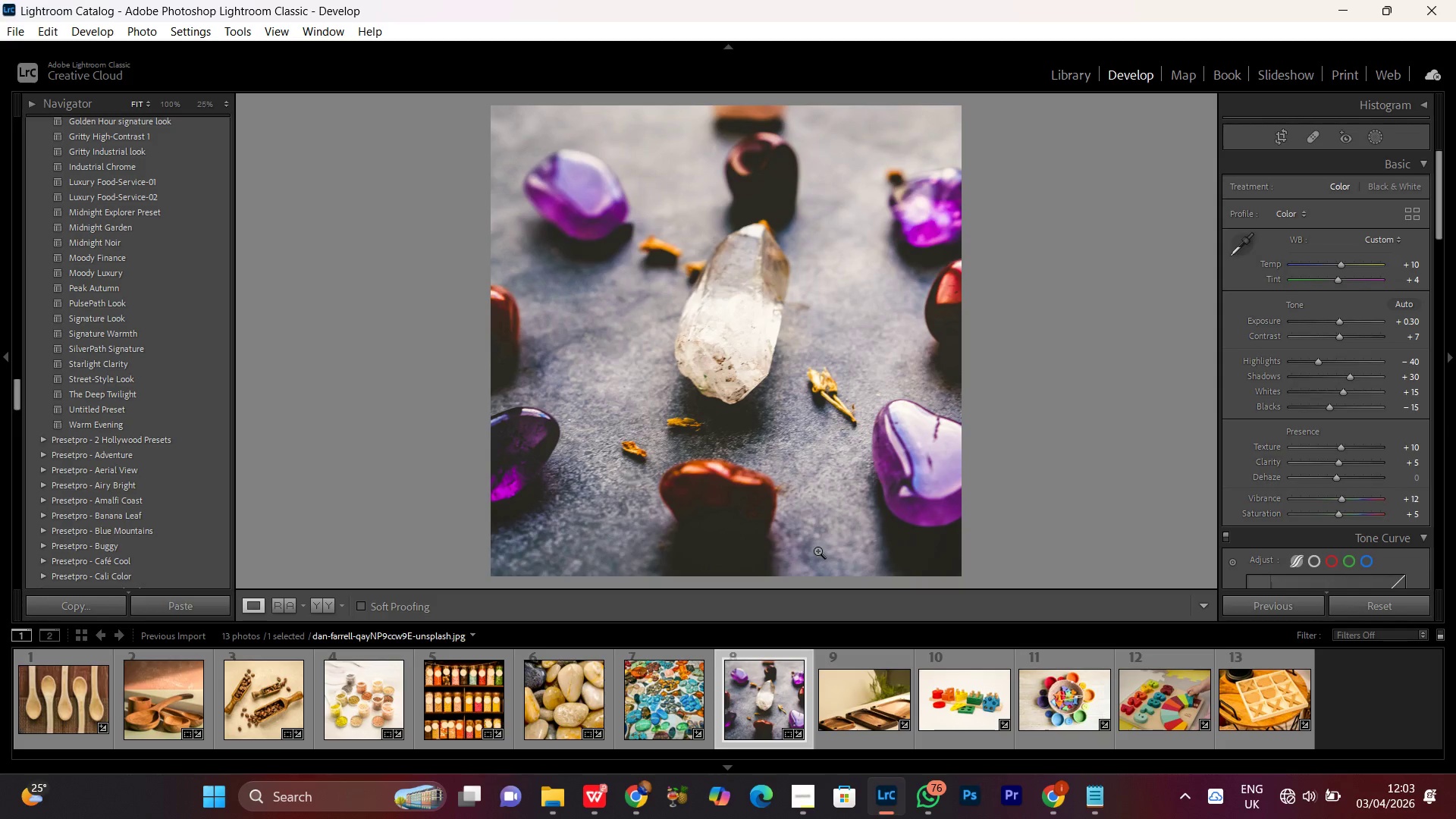 
mouse_move([865, 722])
 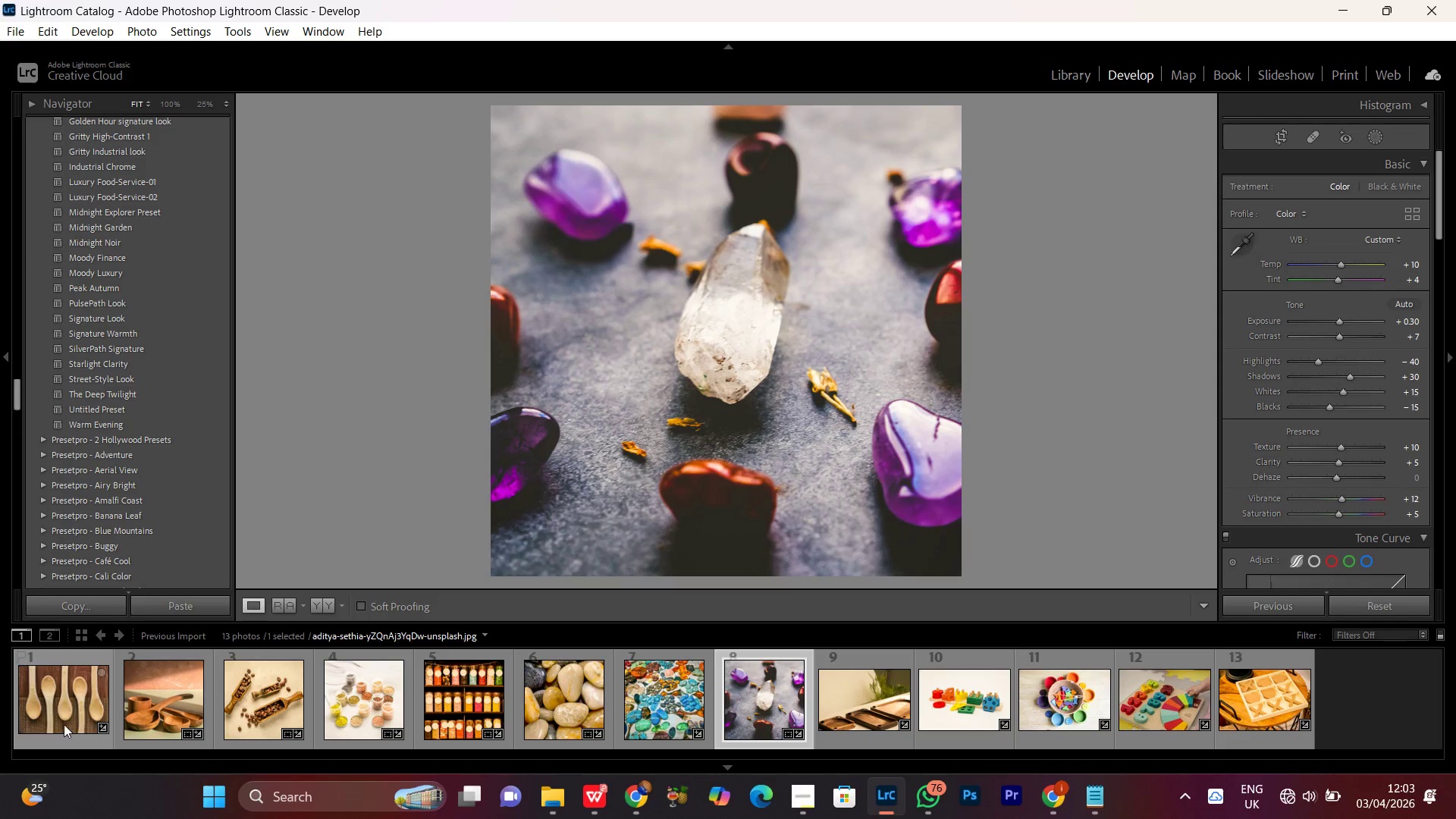 
left_click([62, 710])
 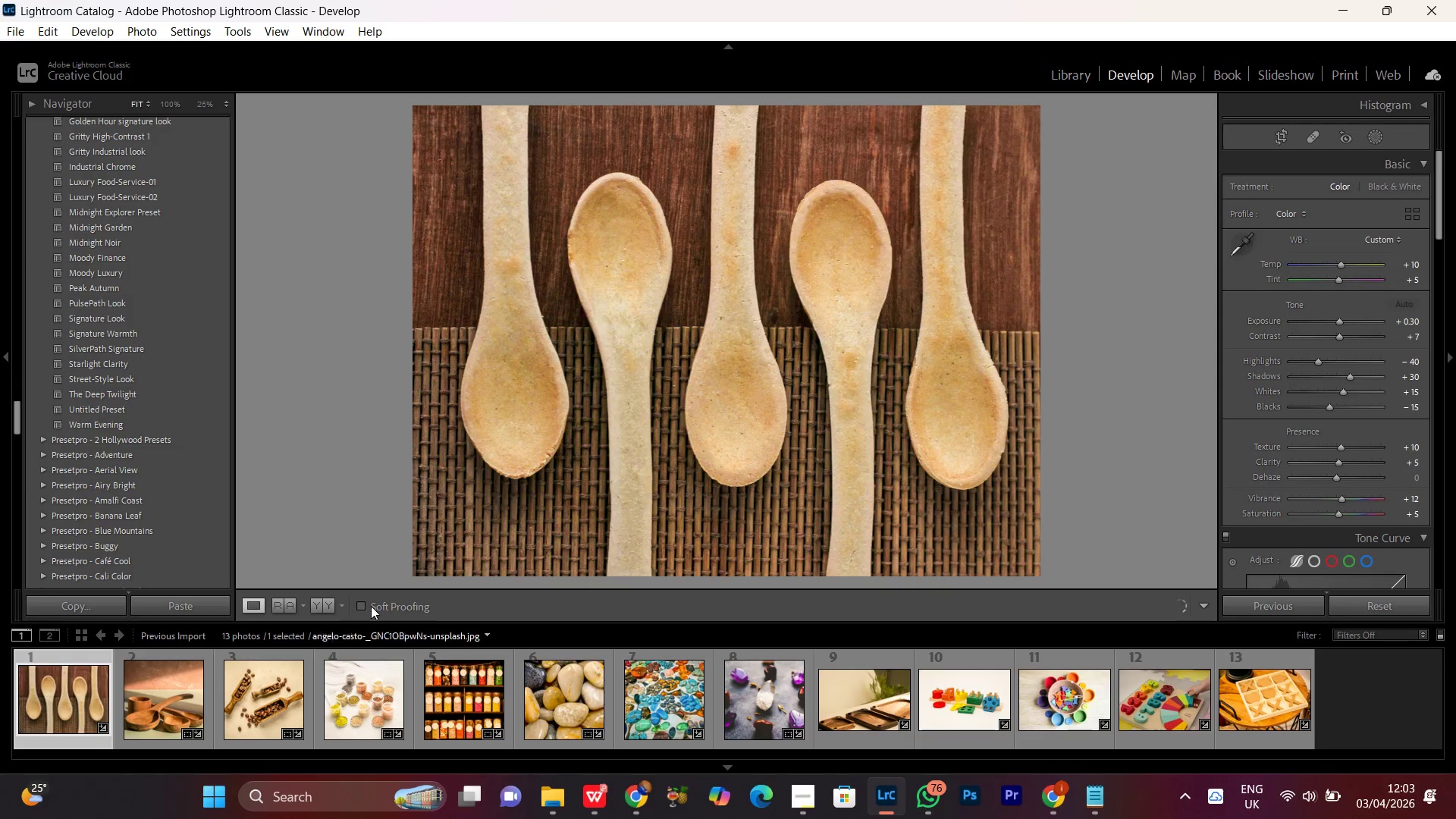 
left_click([316, 604])
 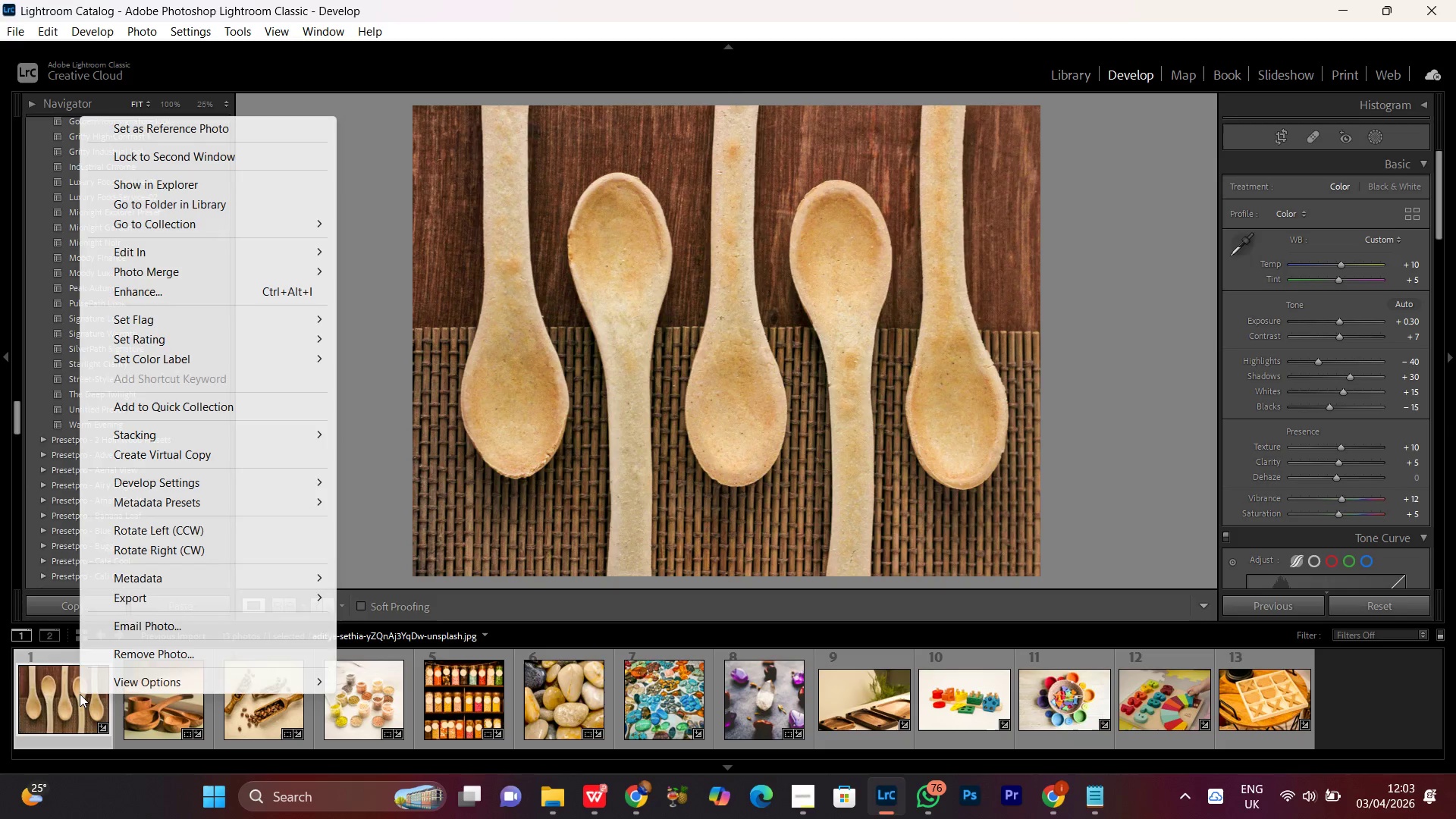 
wait(5.09)
 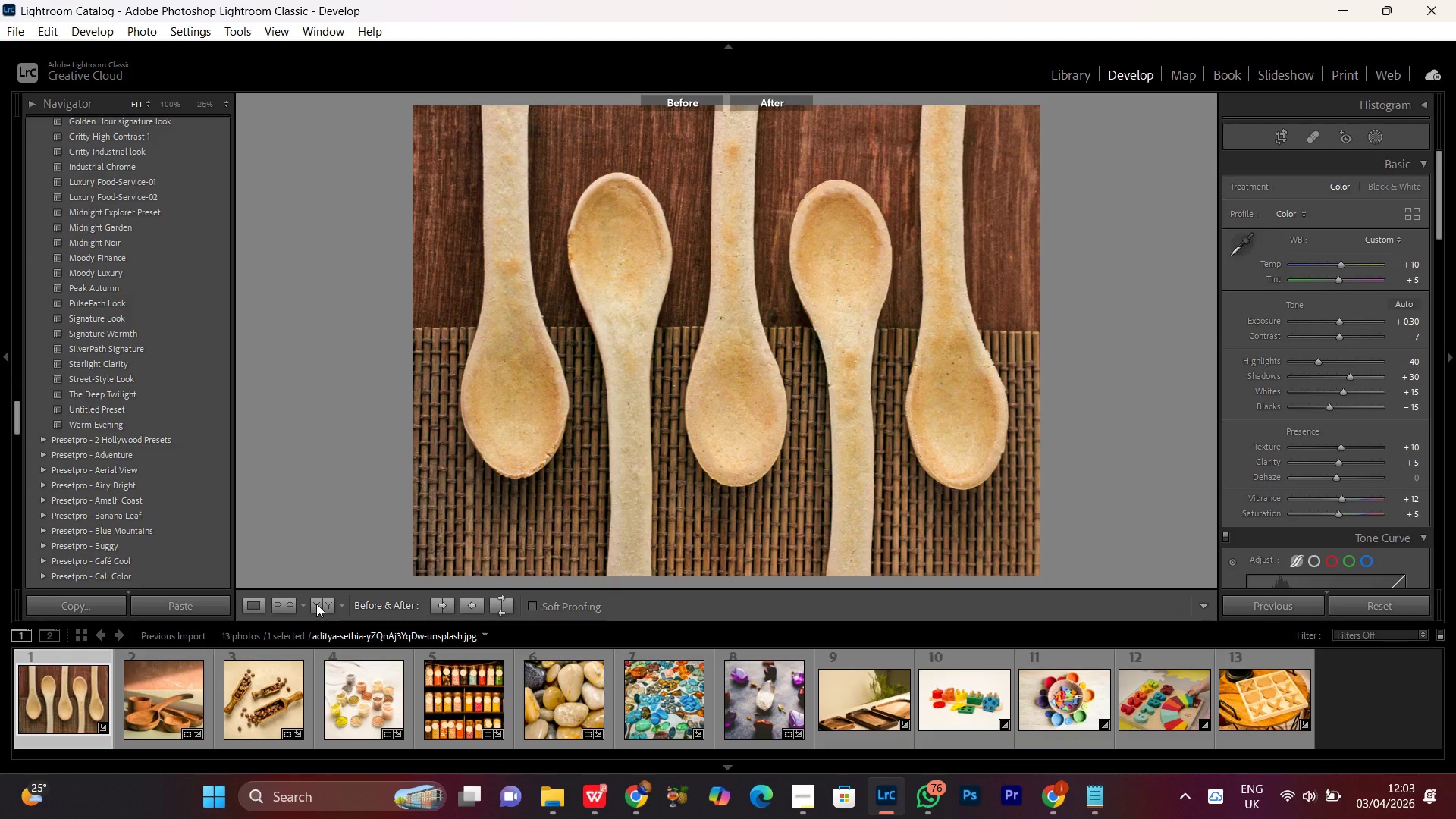 
left_click([174, 650])
 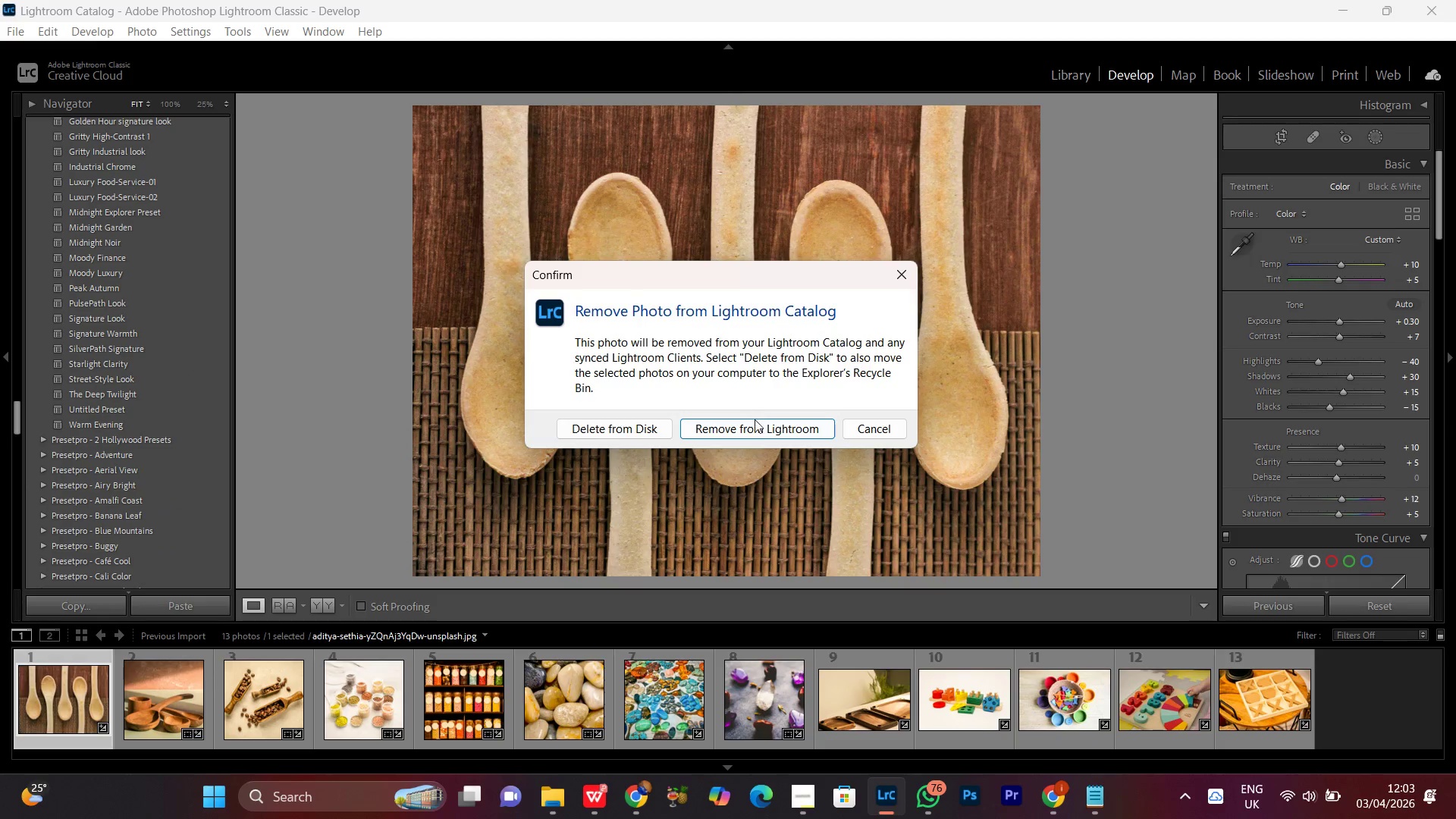 
left_click([759, 431])
 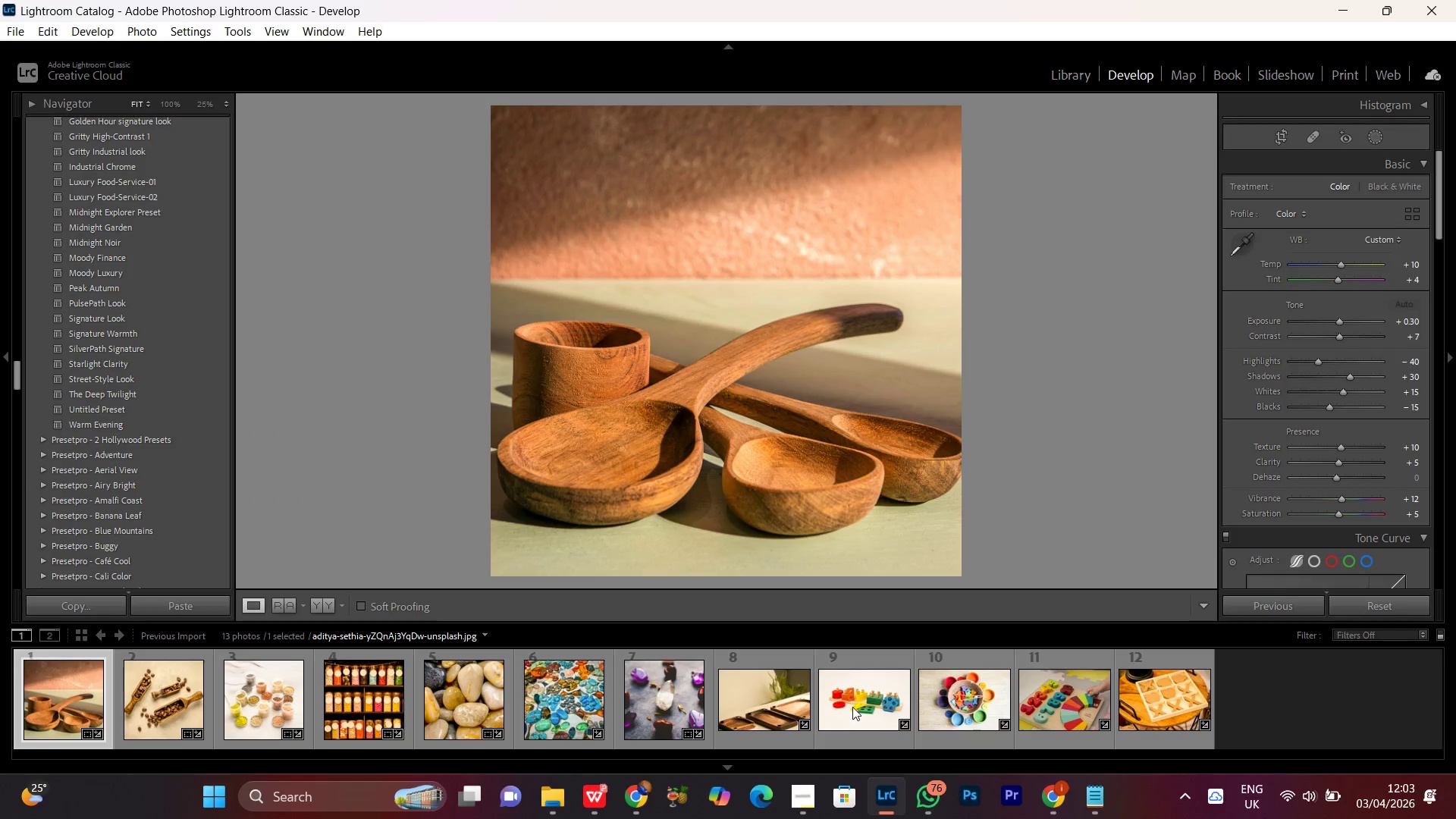 
double_click([761, 699])
 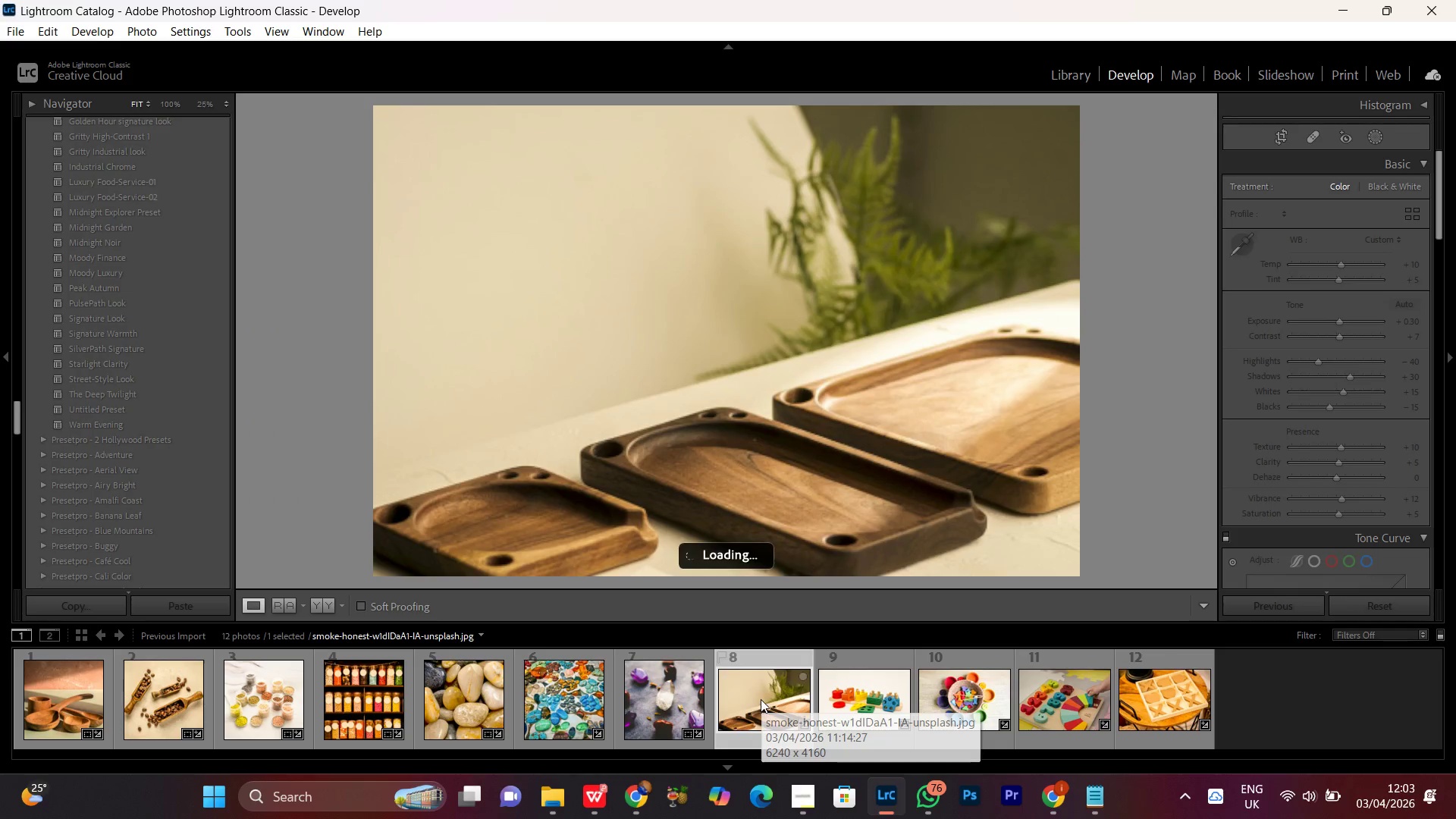 
left_click([880, 457])
 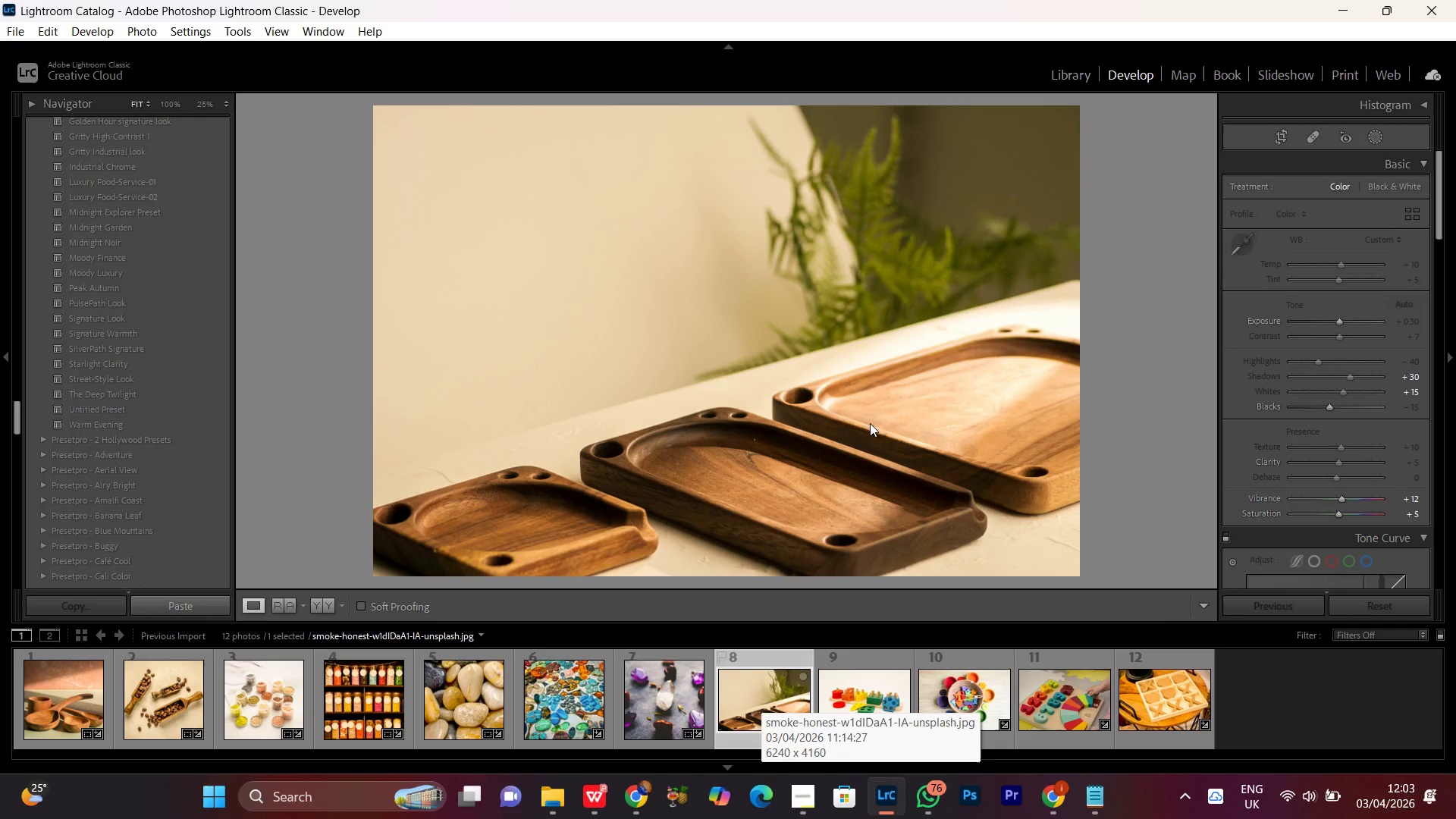 
left_click([870, 422])
 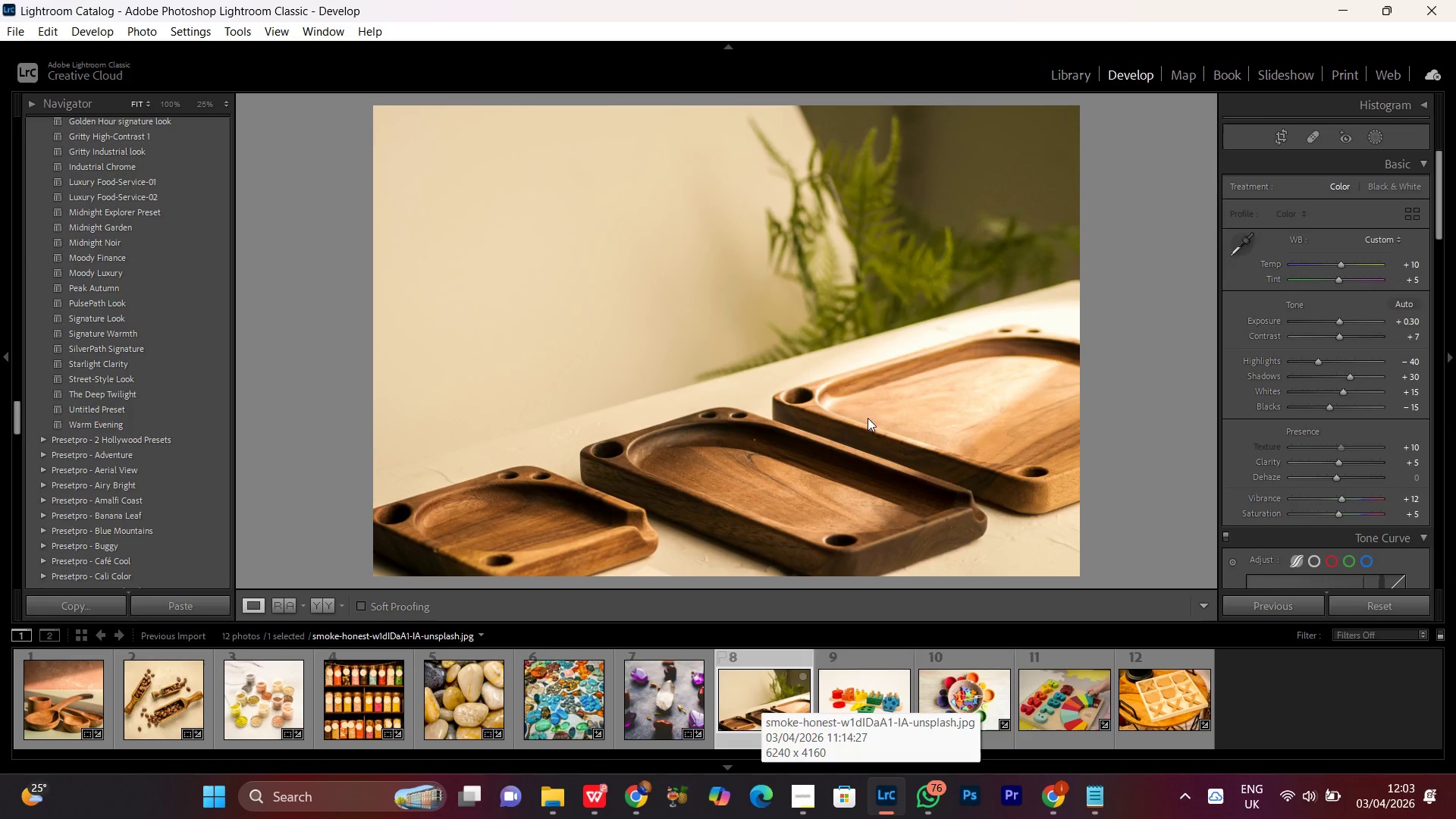 
double_click([864, 413])
 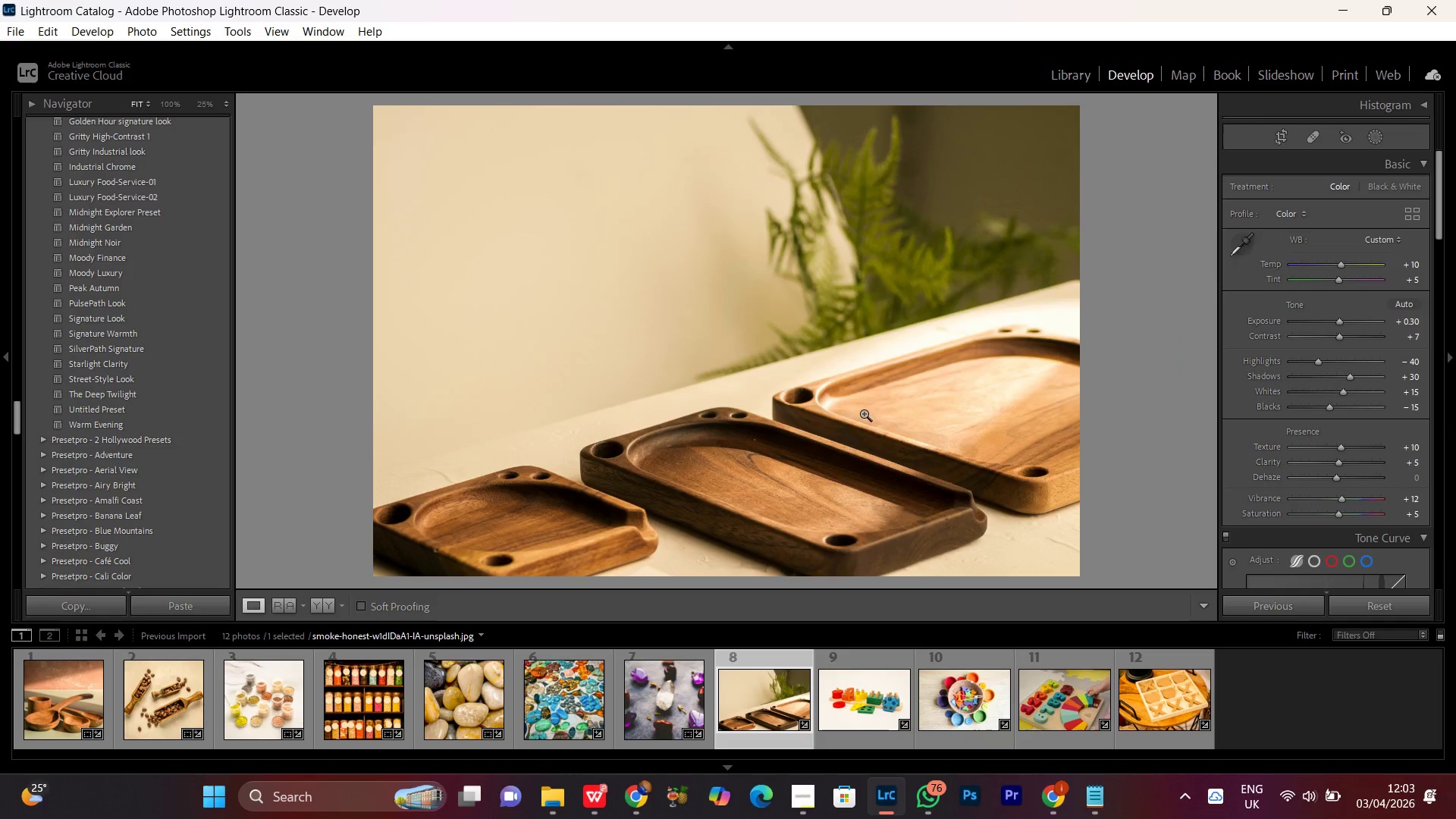 
triple_click([864, 413])
 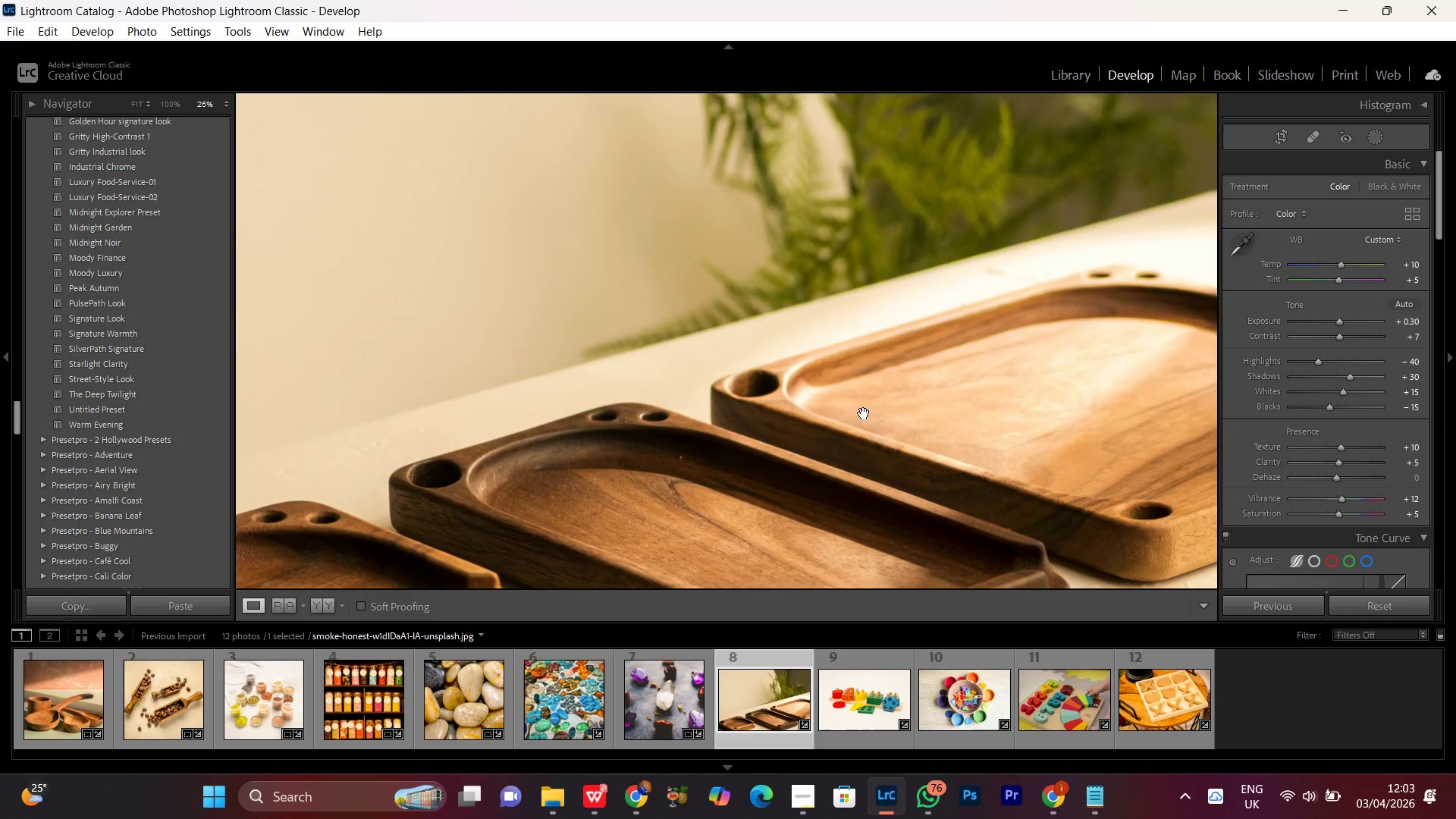 
triple_click([864, 413])
 